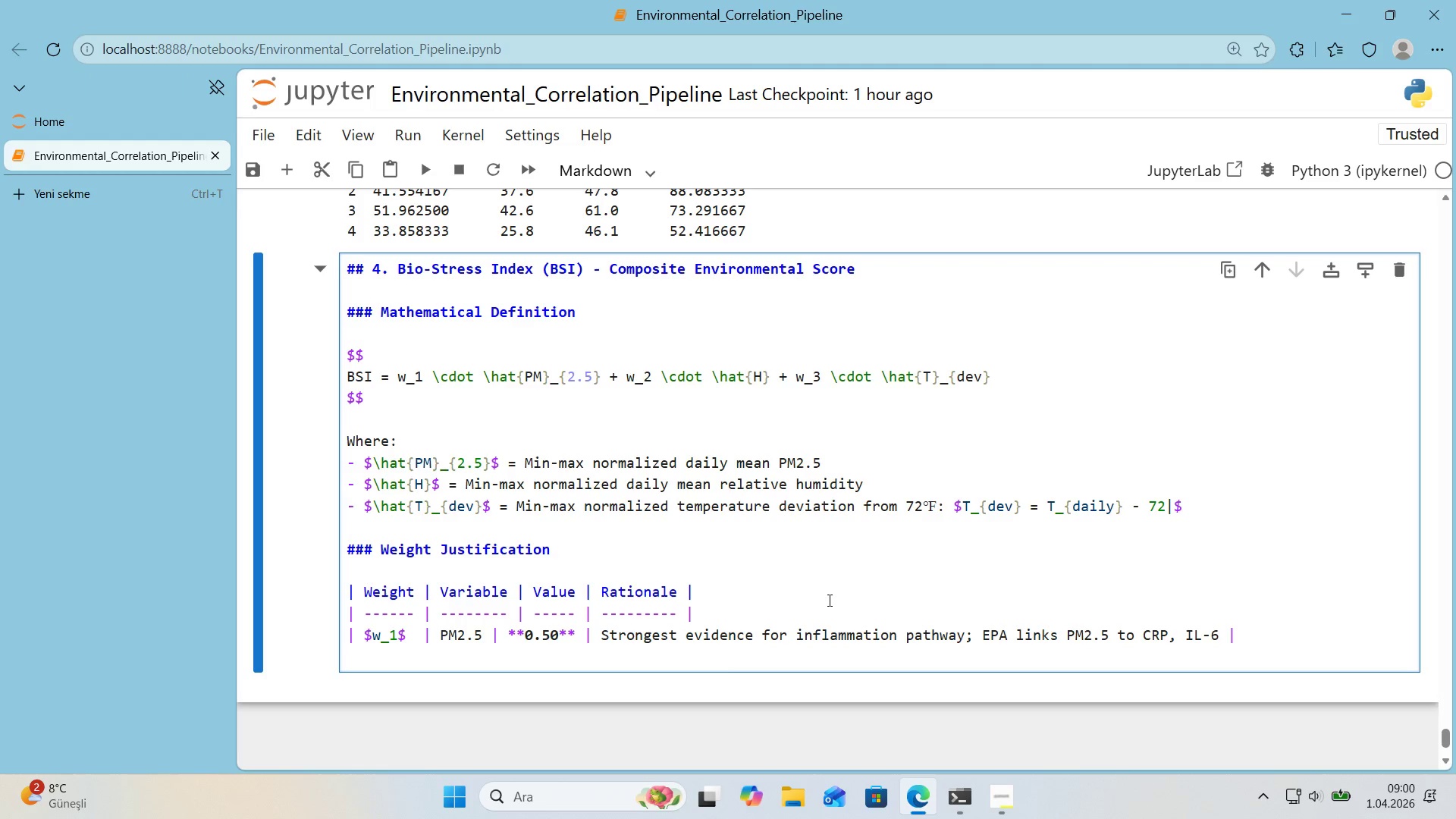 
key(Alt+Control+Minus)
 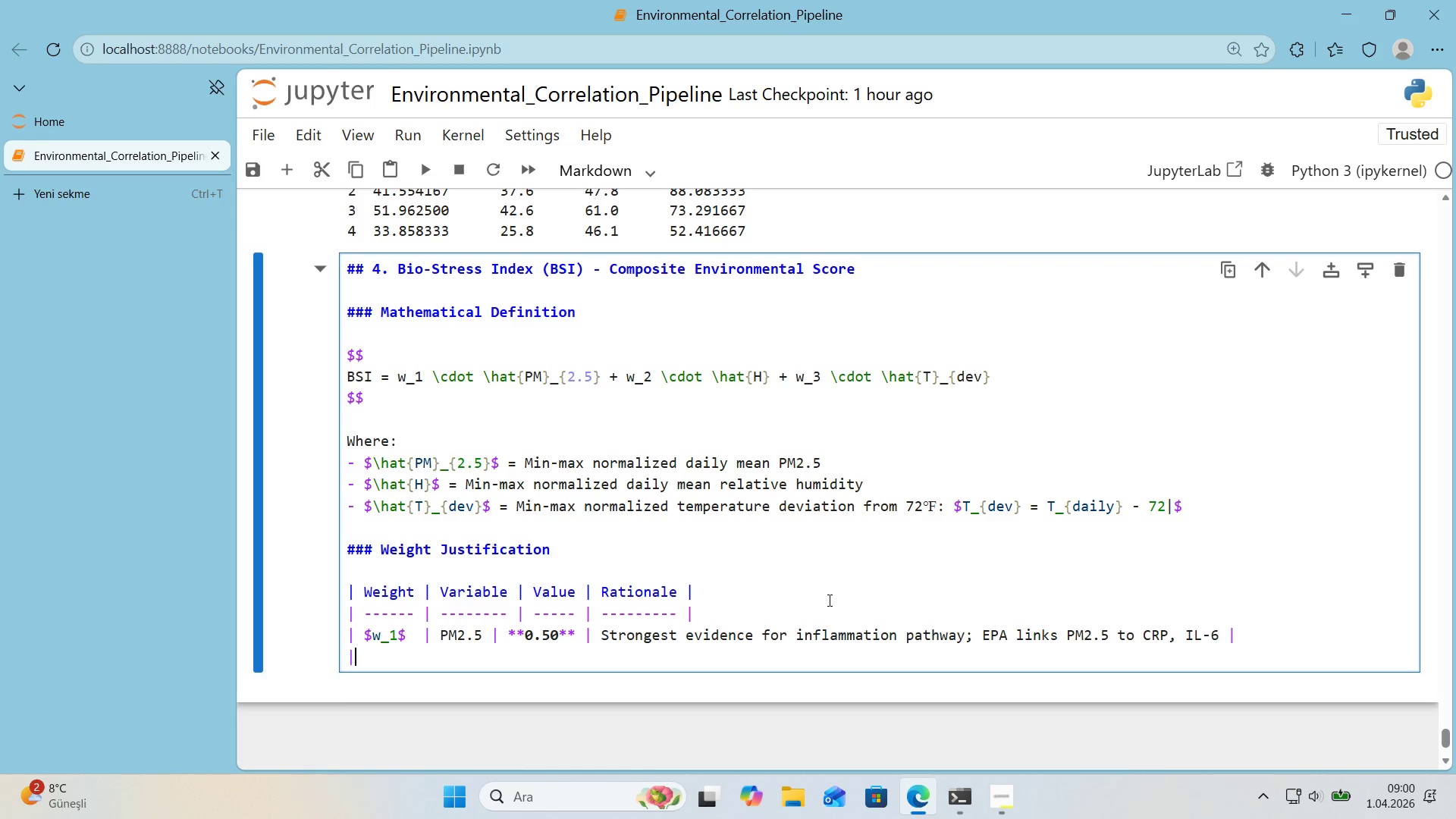 
key(Space)
 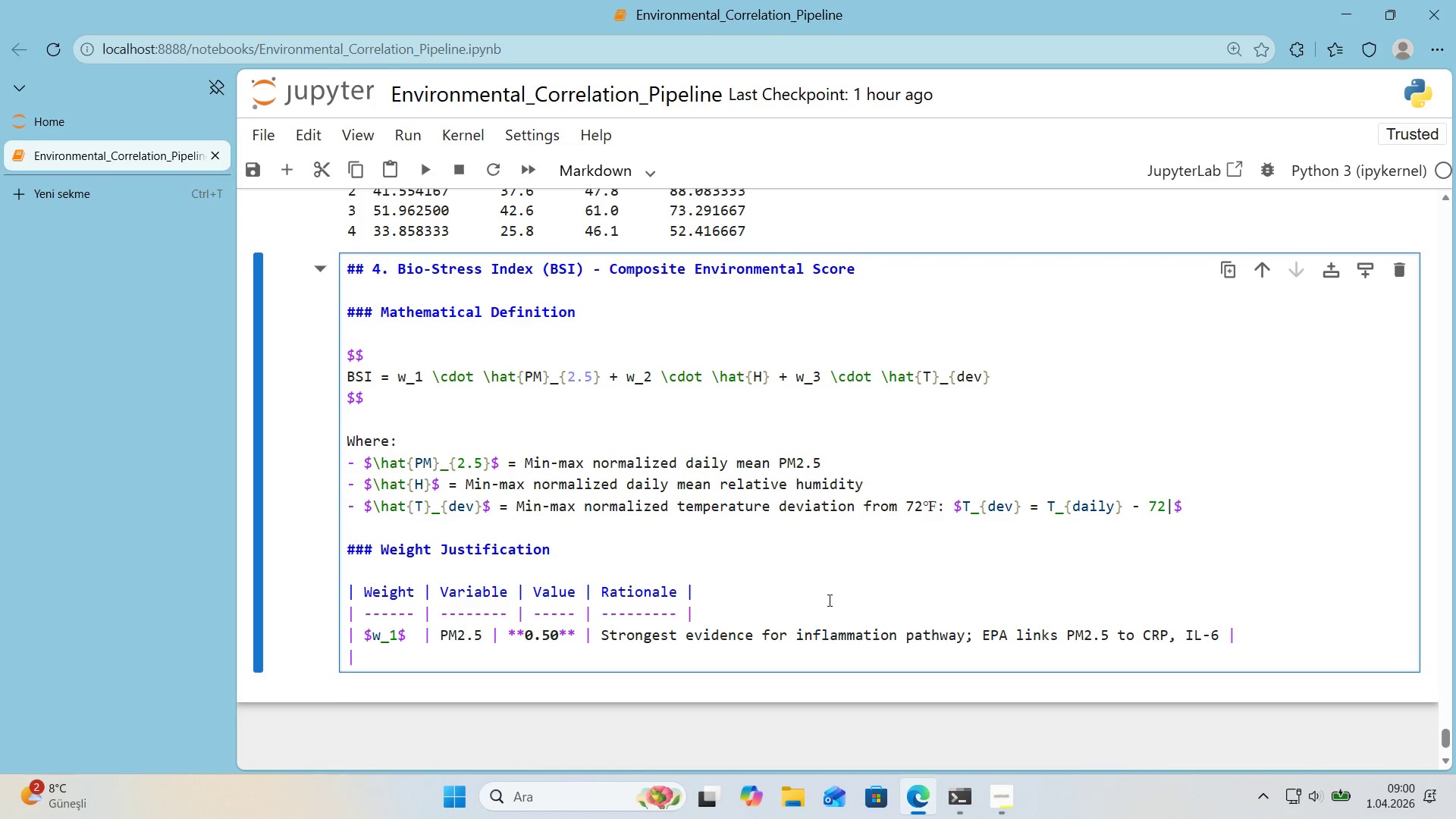 
hold_key(key=ControlLeft, duration=0.83)
 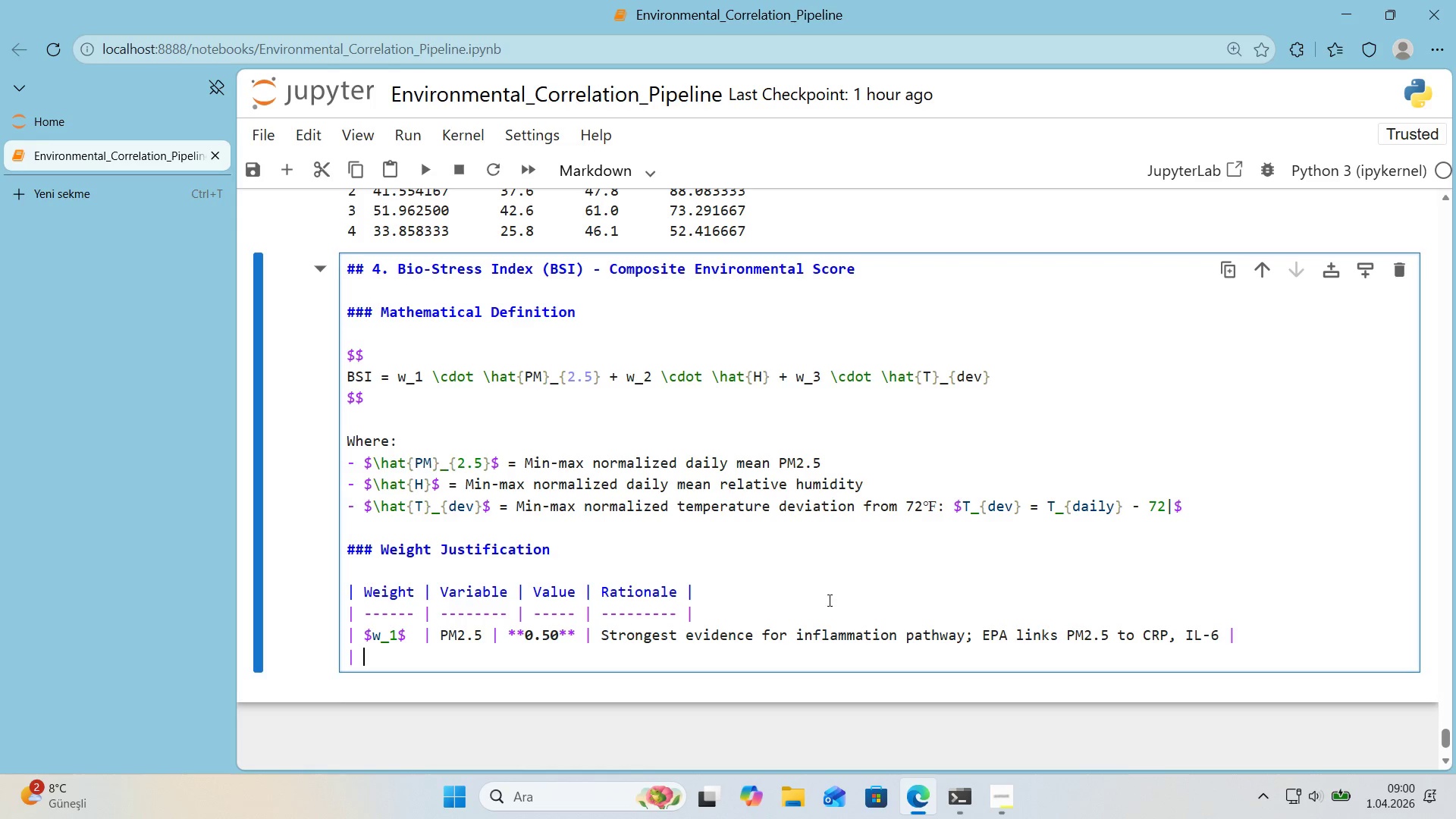 
hold_key(key=AltRight, duration=0.83)
 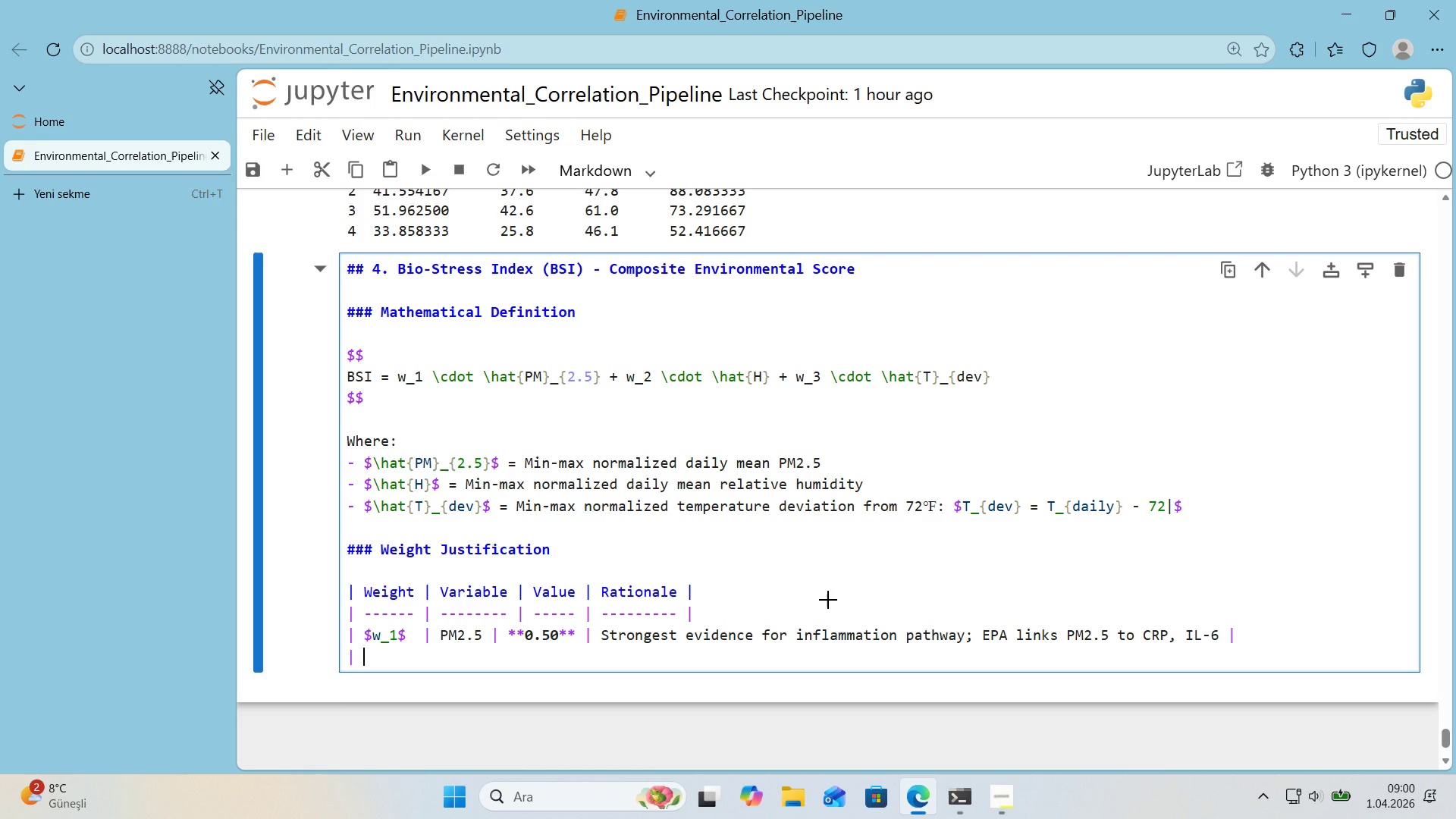 
key(Alt+Control+4)
 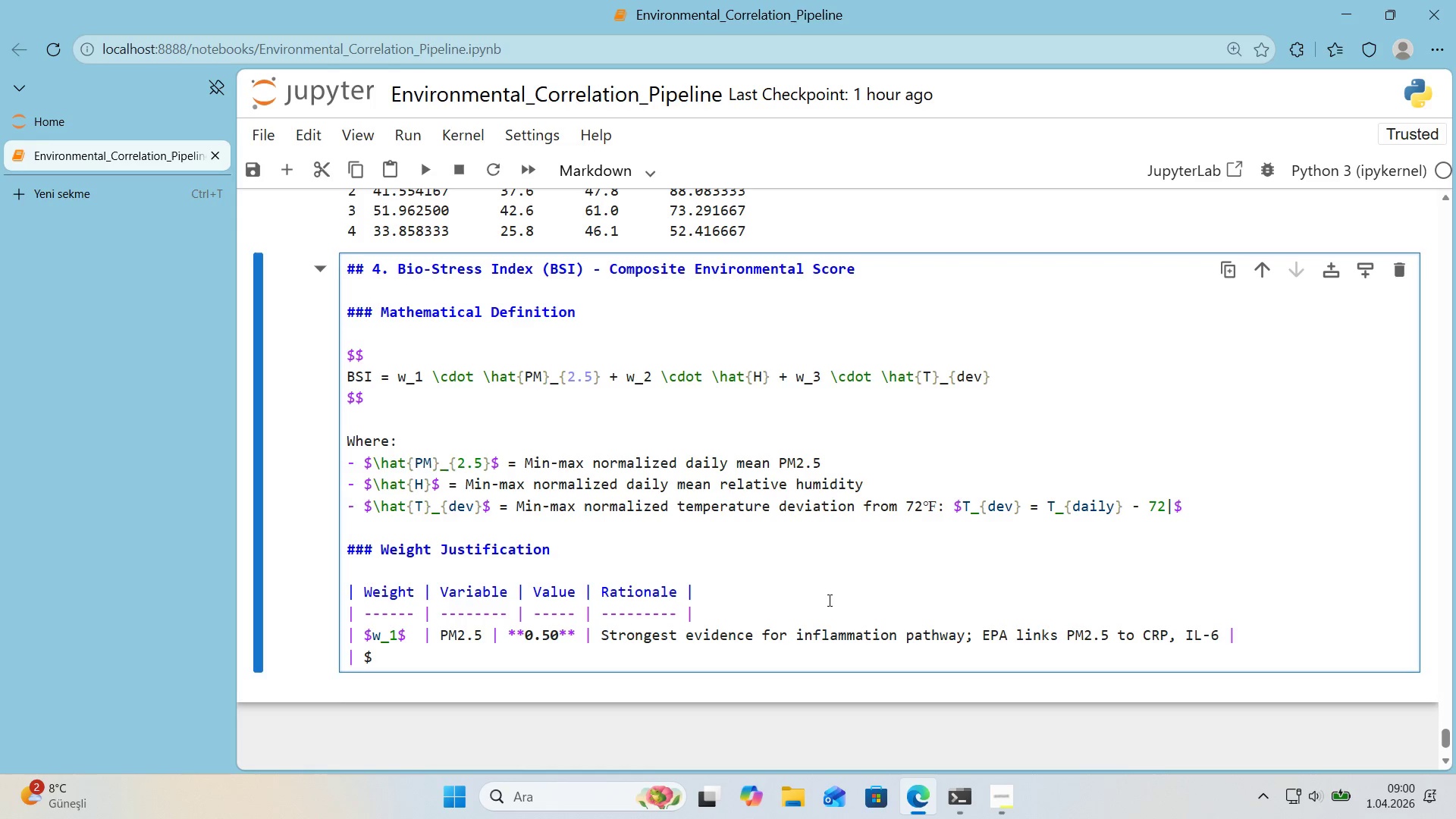 
key(W)
 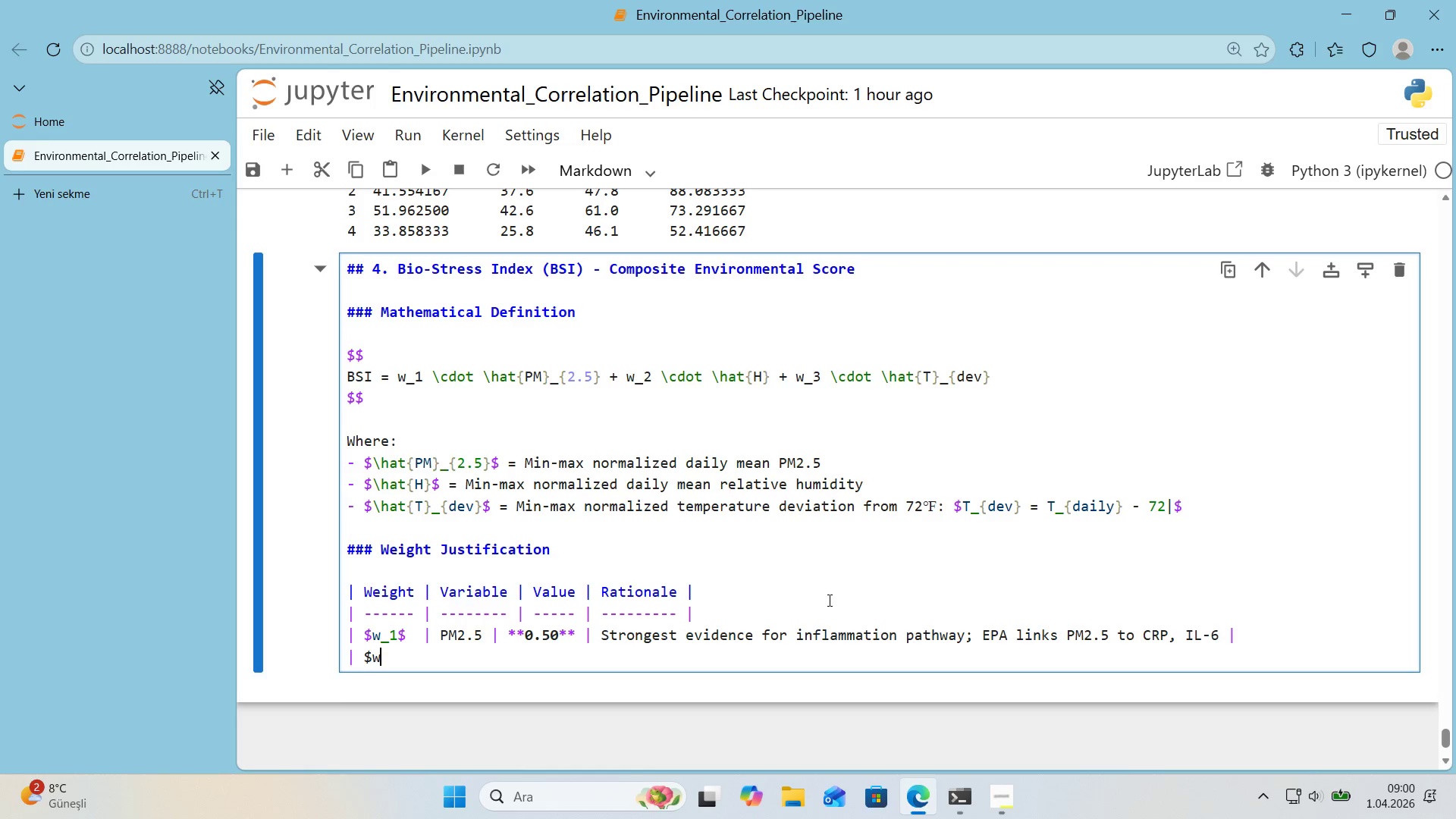 
key(Shift+Minus)
 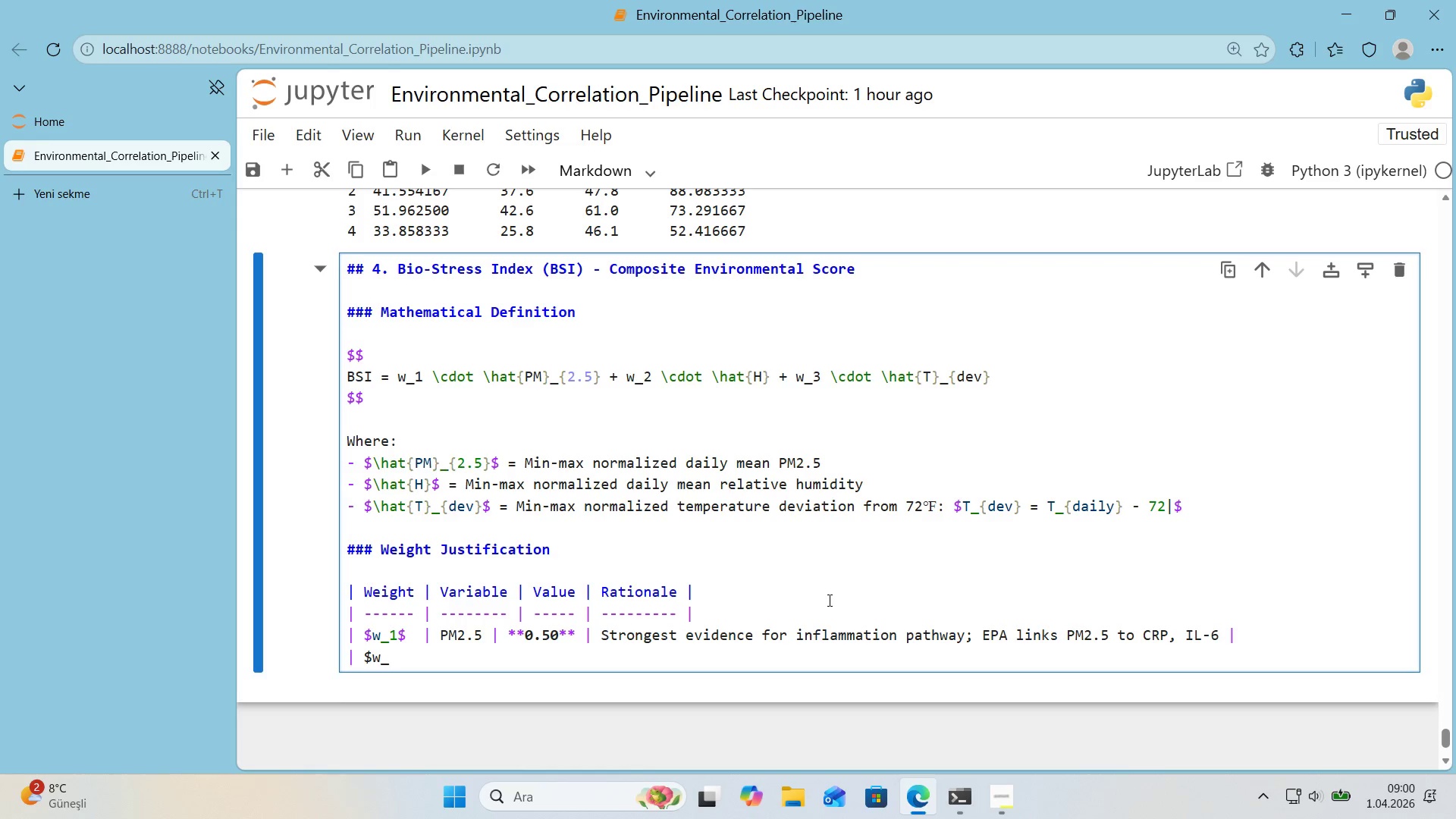 
key(2)
 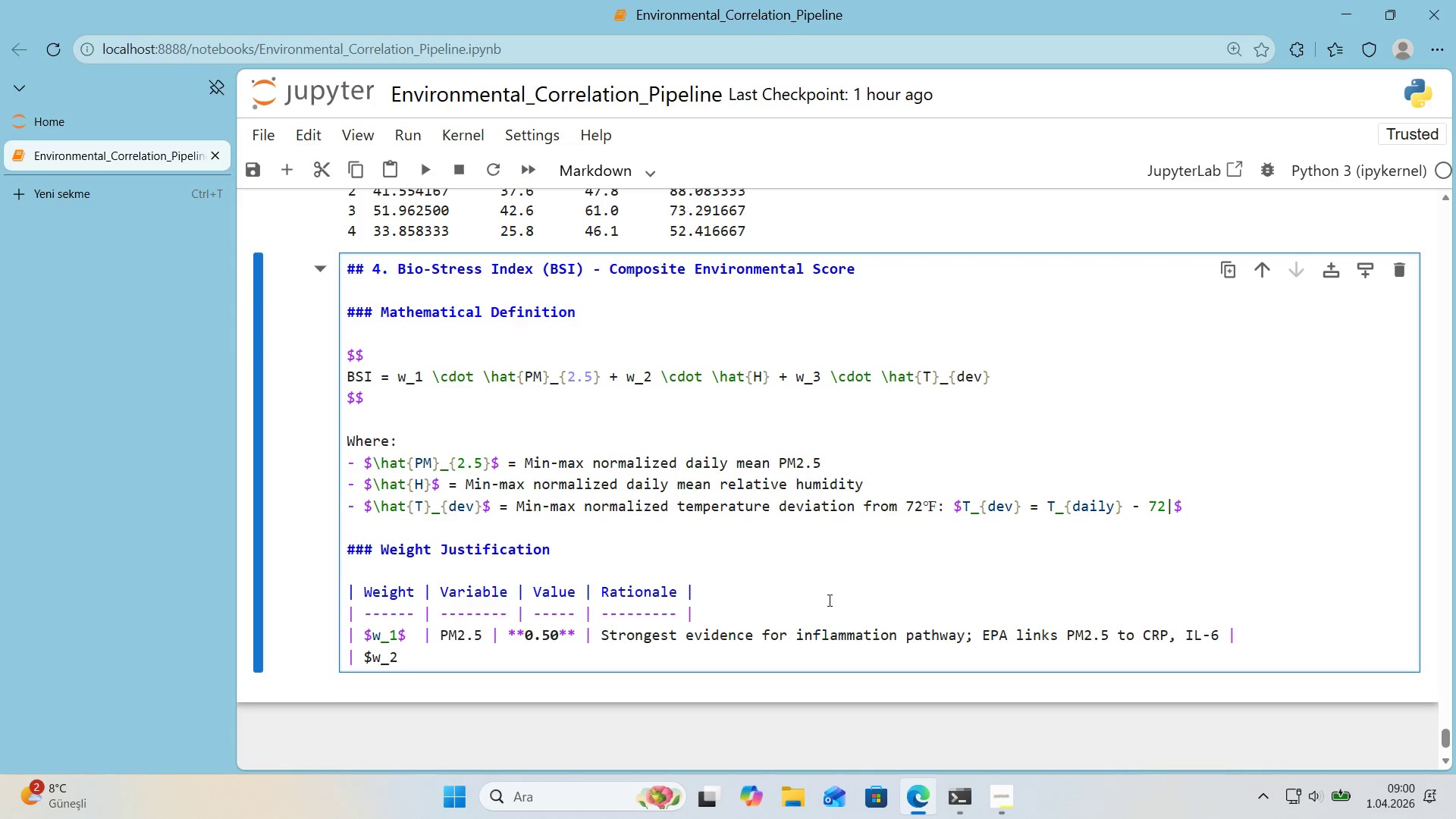 
hold_key(key=ControlLeft, duration=0.72)
 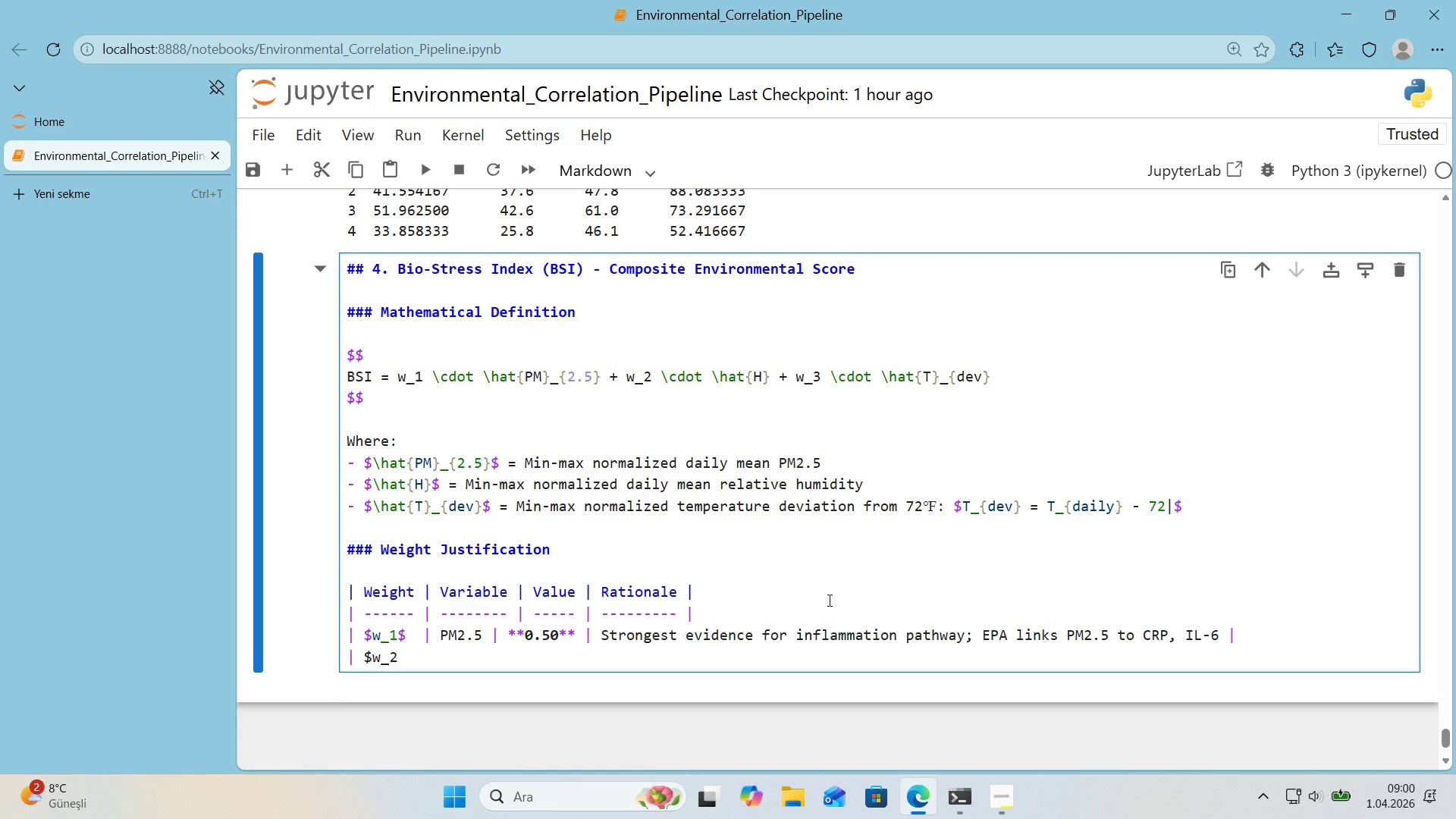 
hold_key(key=AltRight, duration=0.72)
 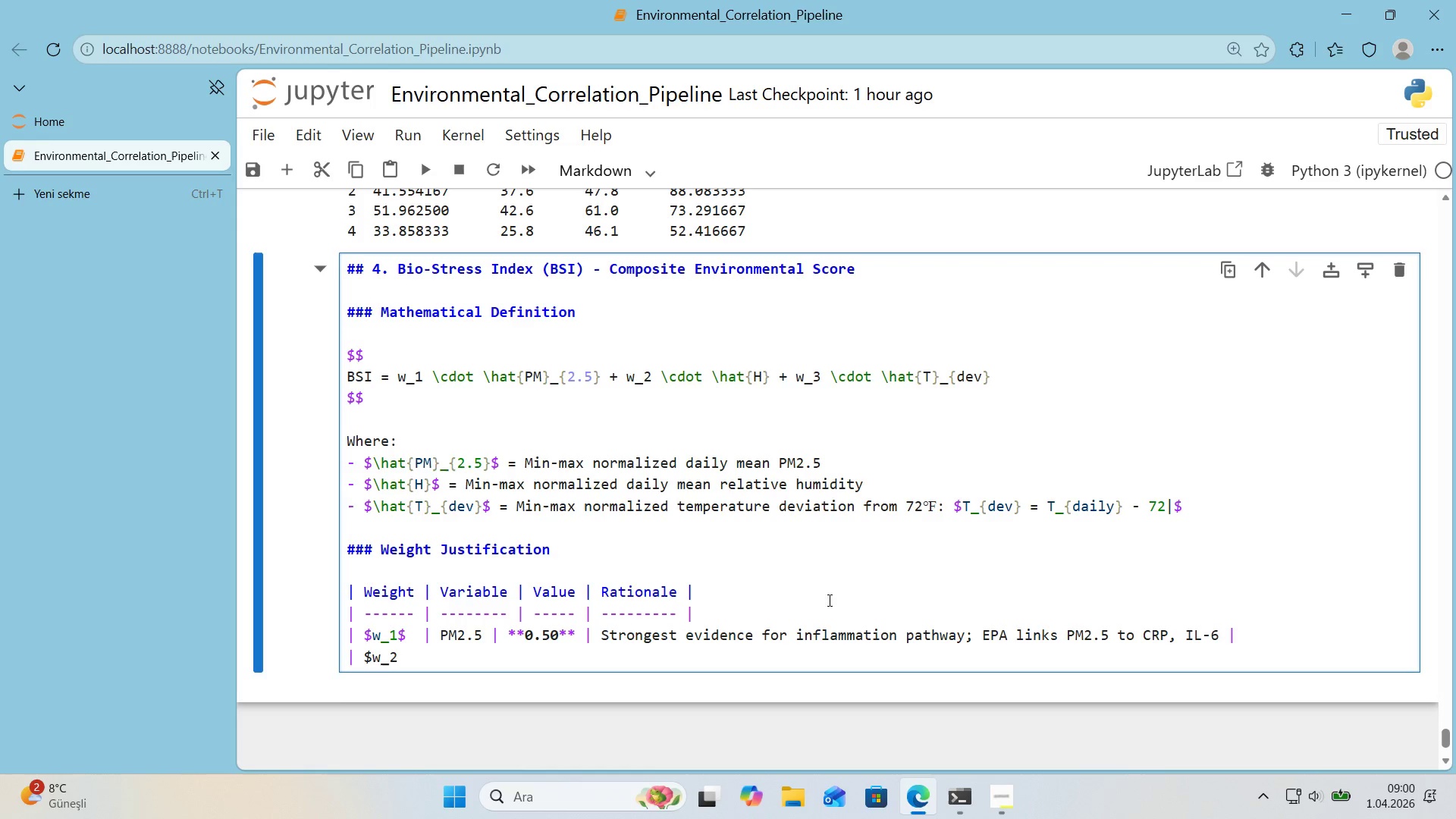 
key(Alt+Control+6)
 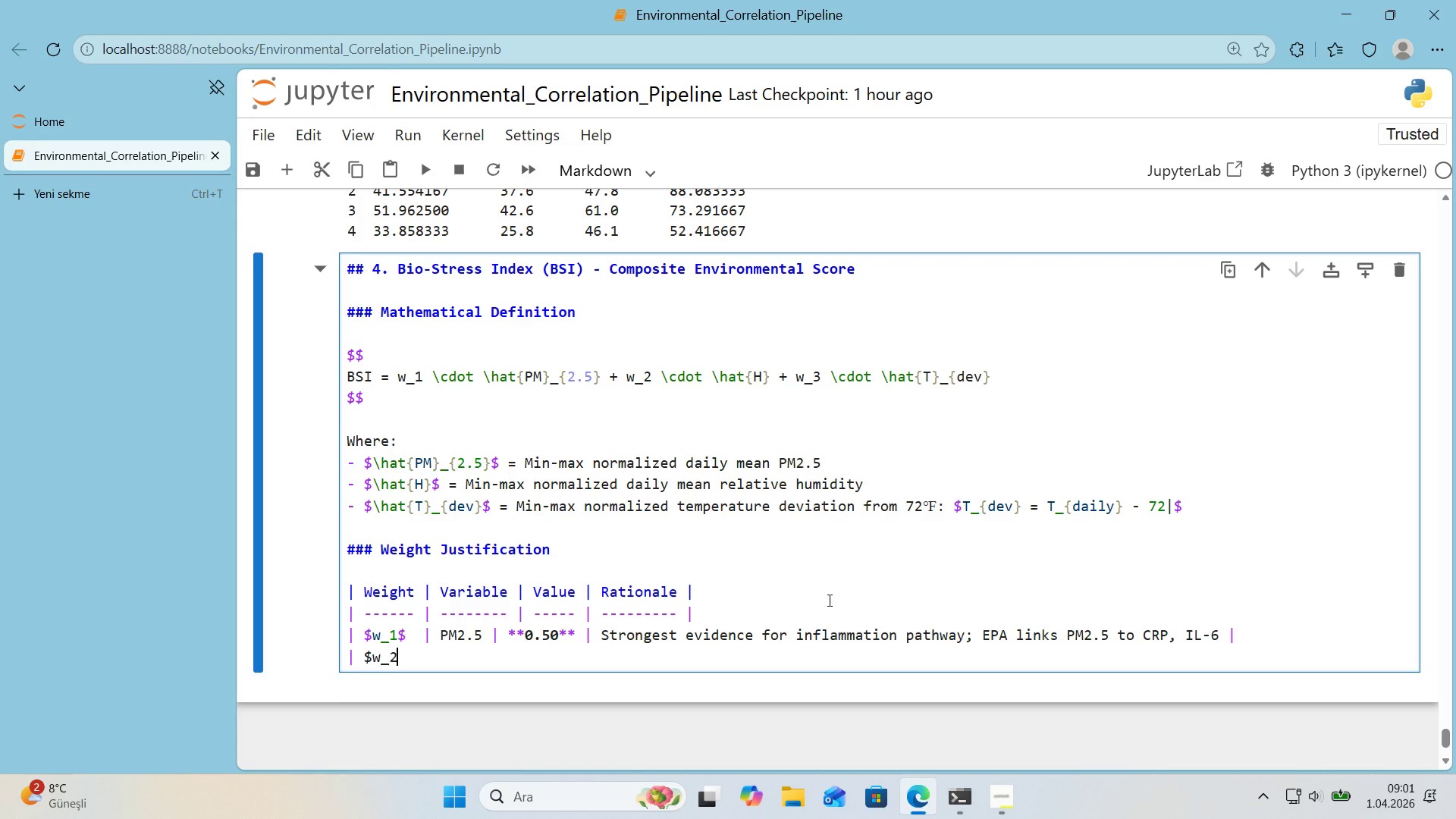 
key(Alt+Control+4)
 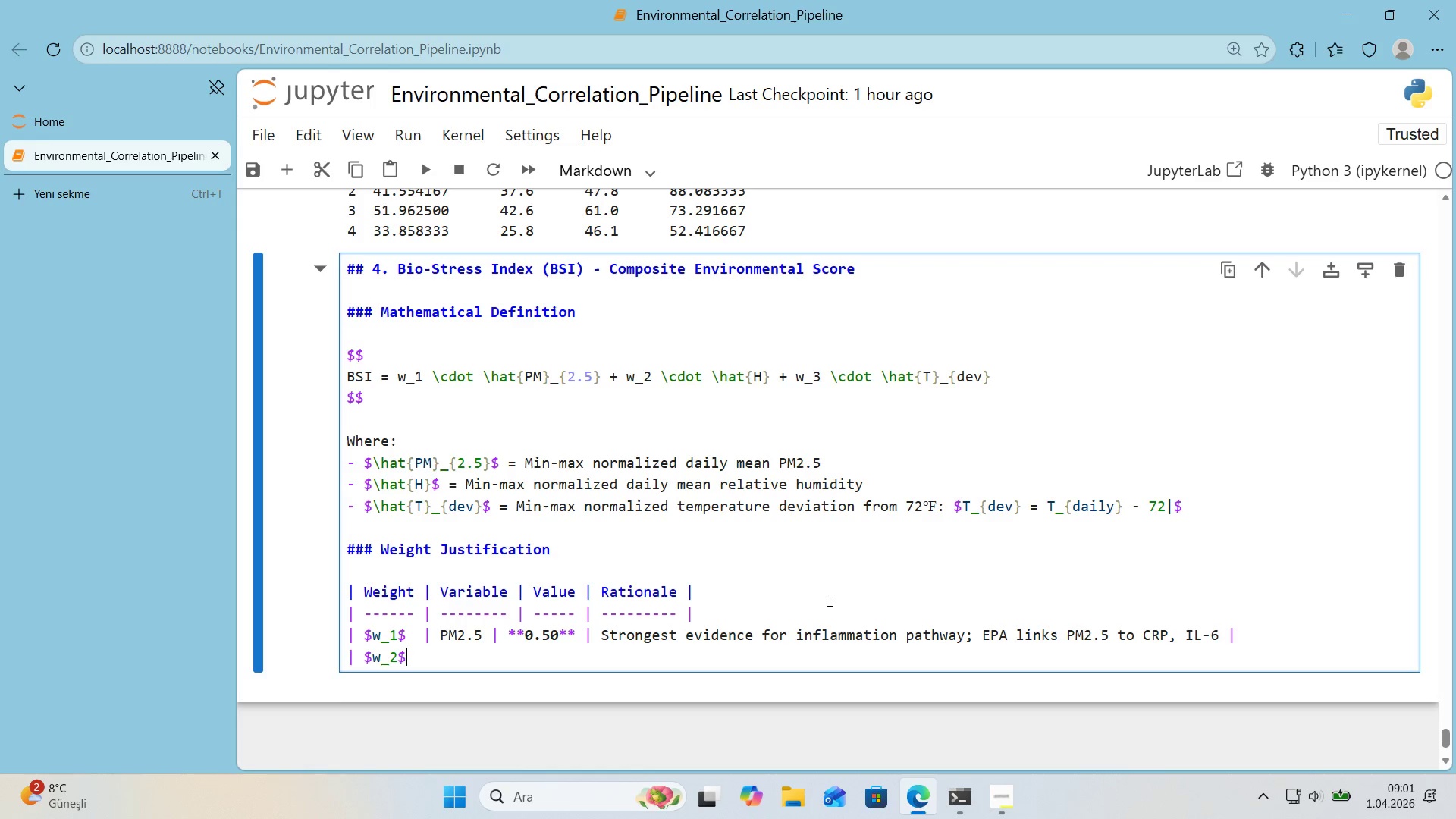 
key(Space)
 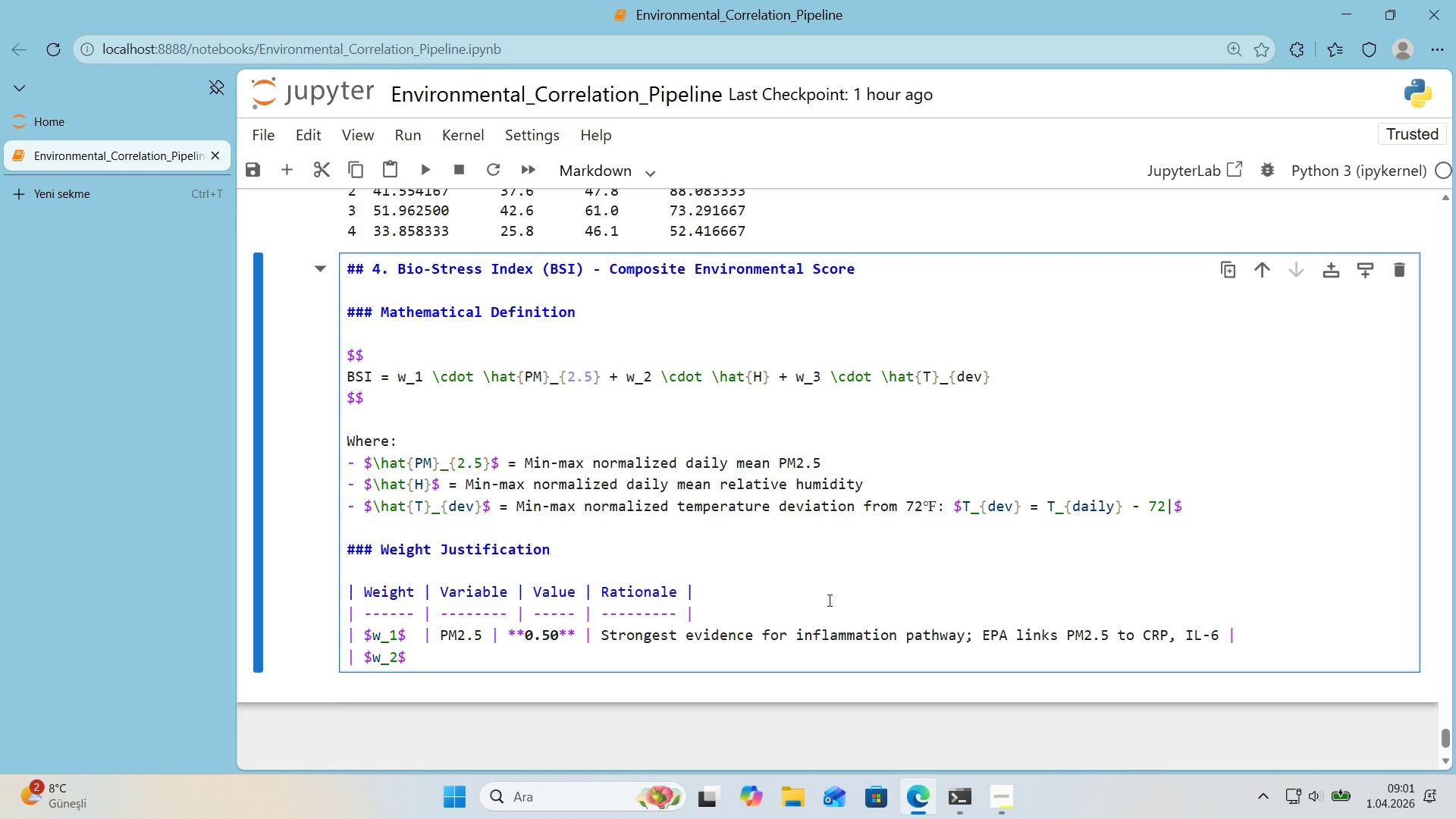 
key(Space)
 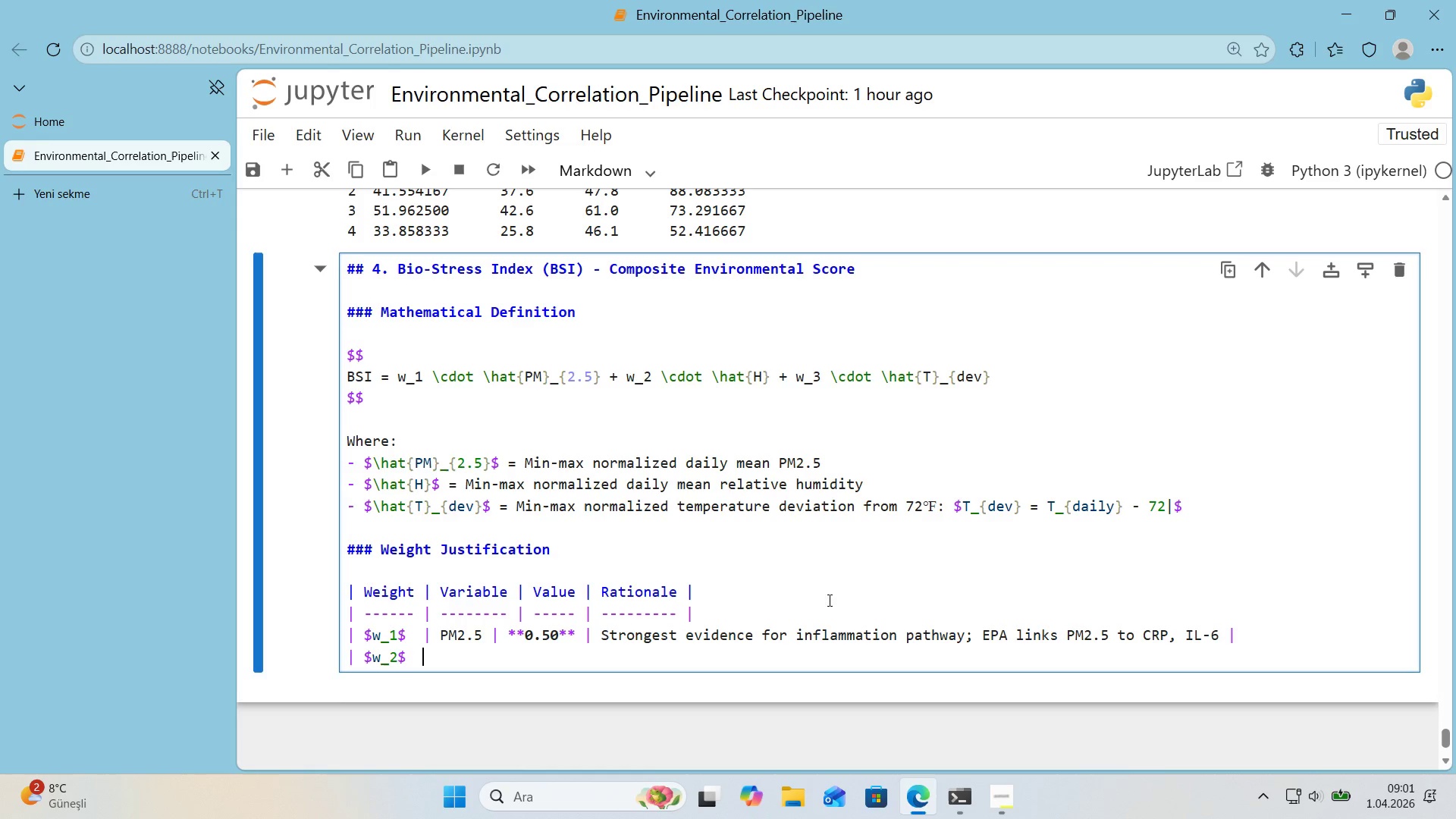 
key(Alt+Control+Minus)
 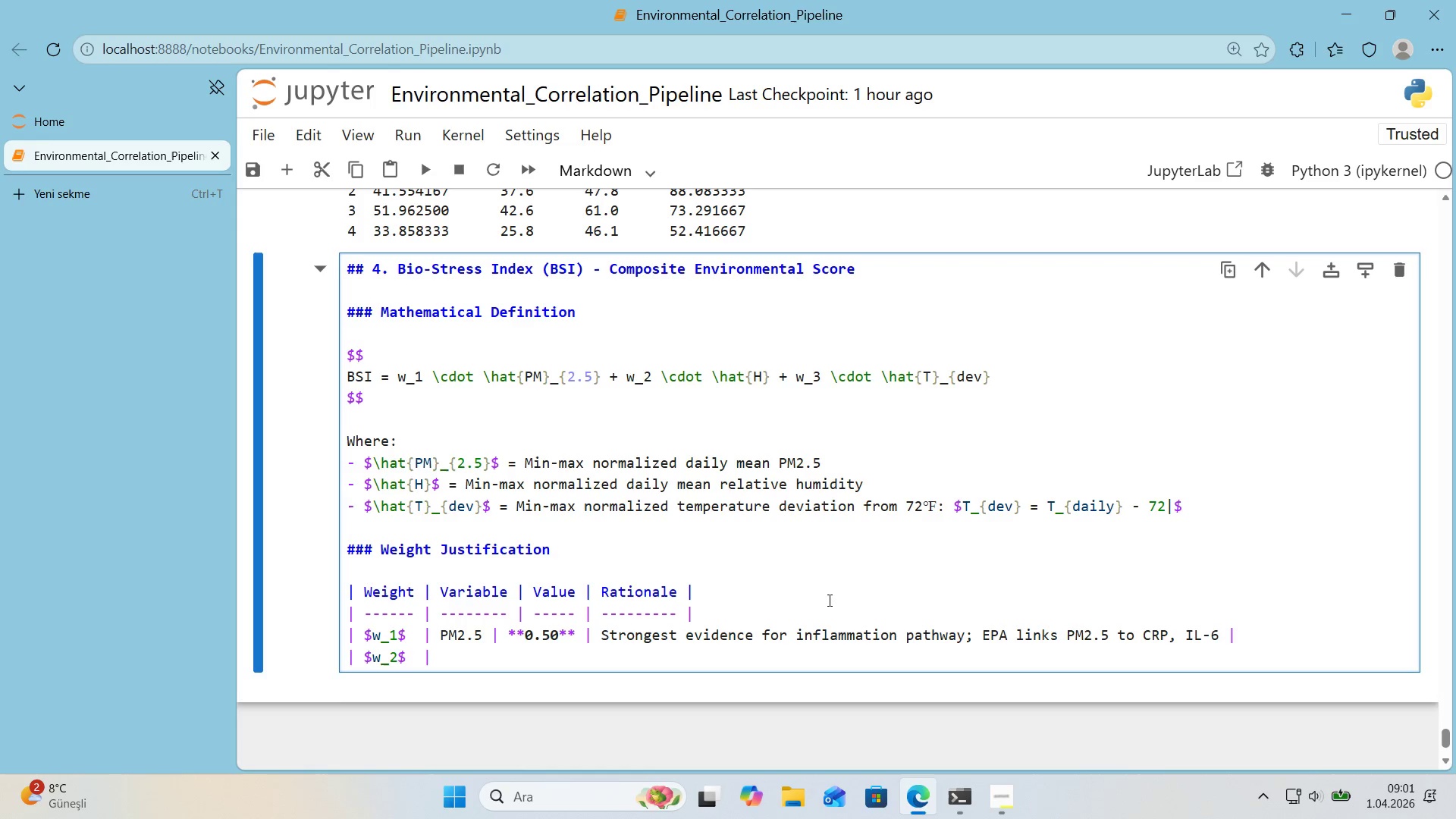 
type( Hum'd'ty )
 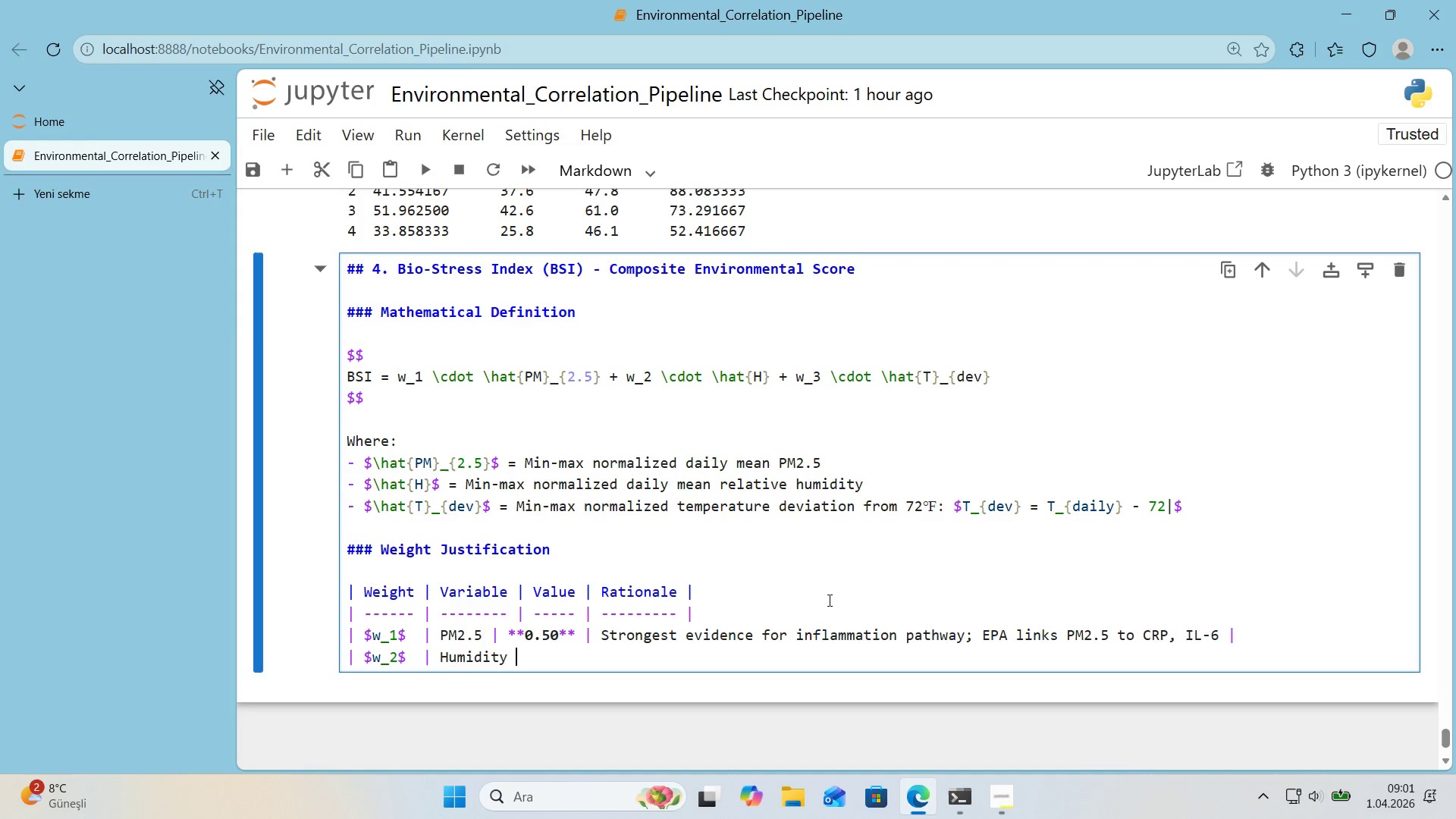 
key(Alt+Control+Minus)
 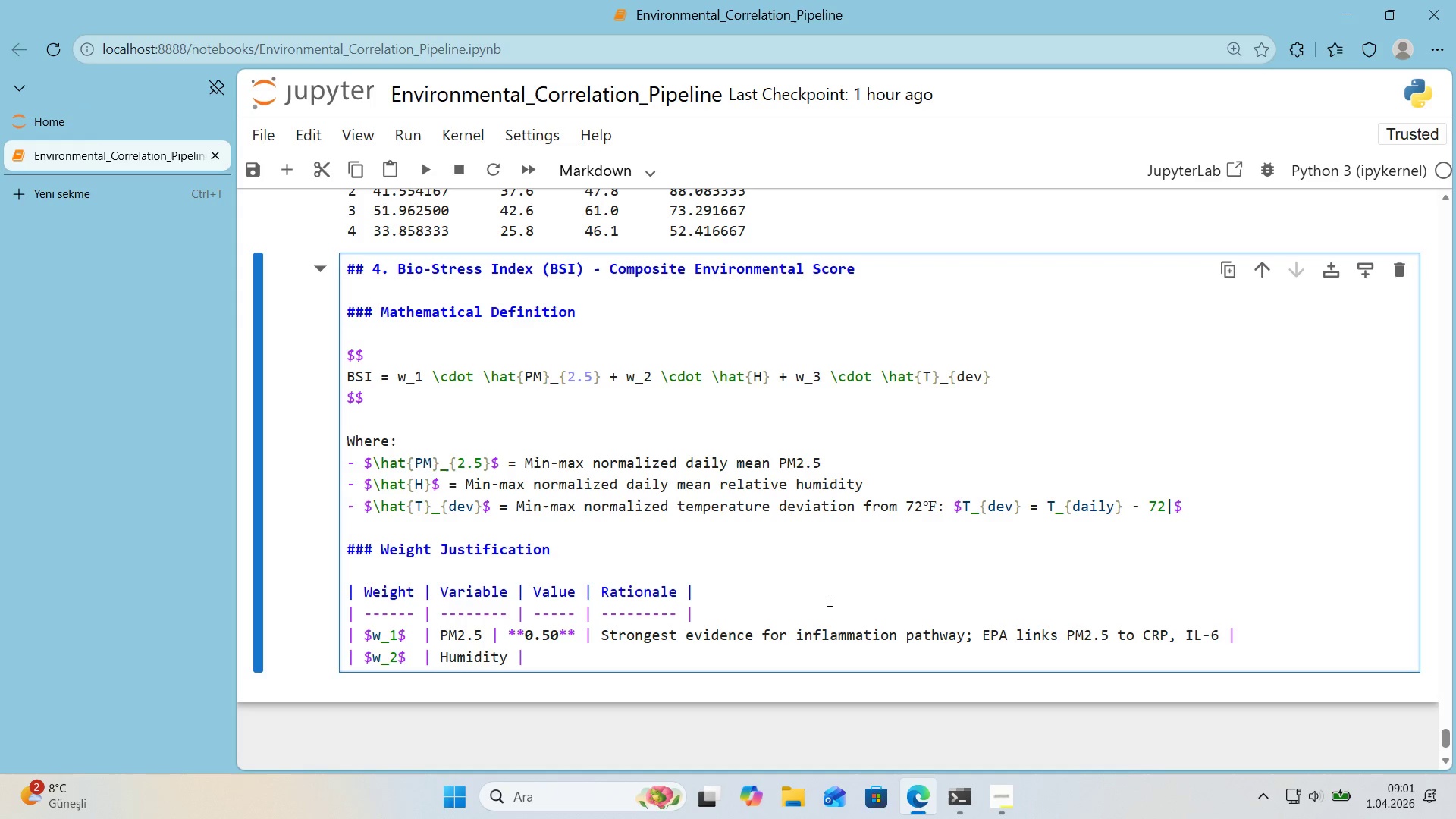 
key(Space)
 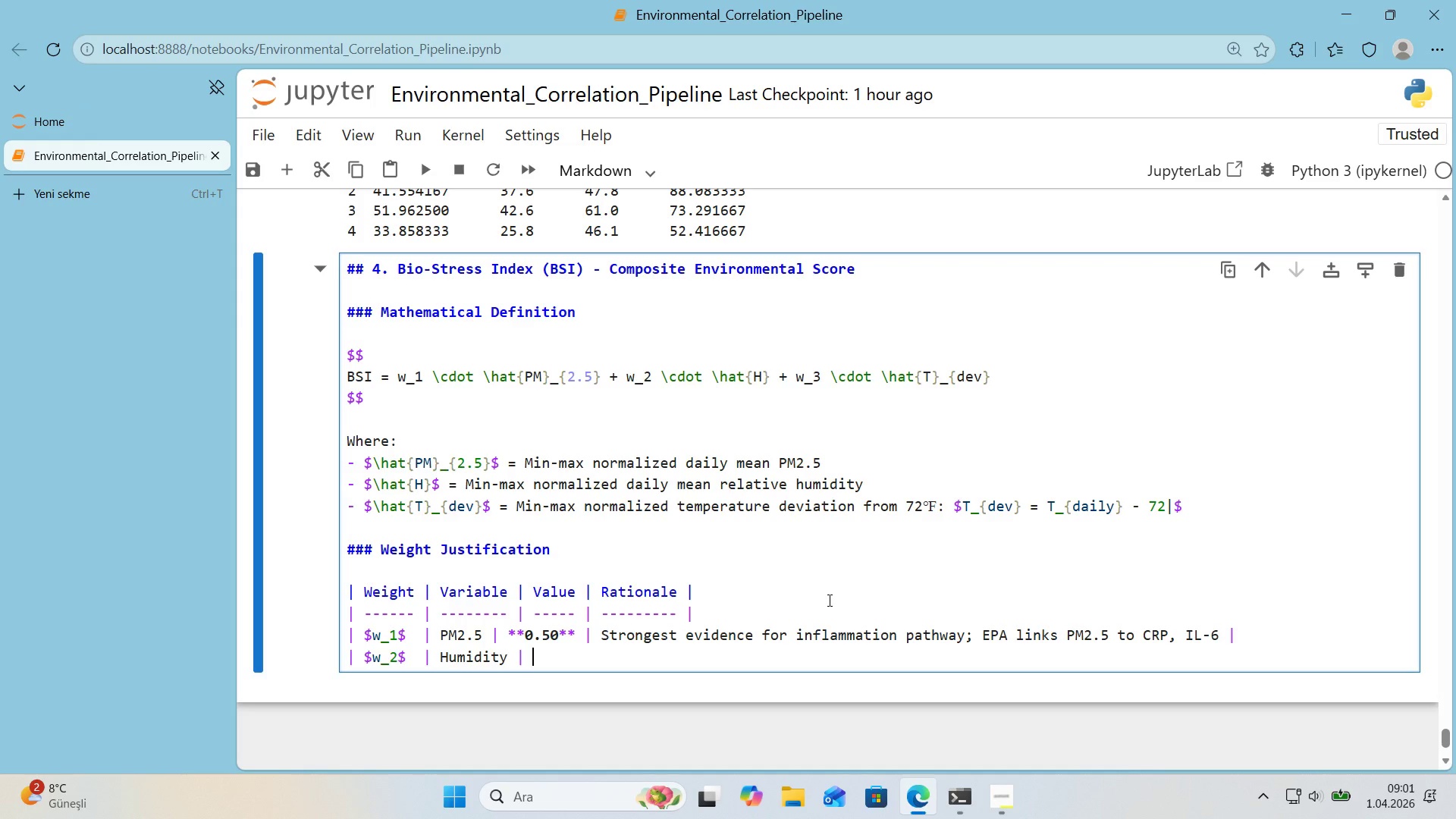 
key(NumpadMultiply)
 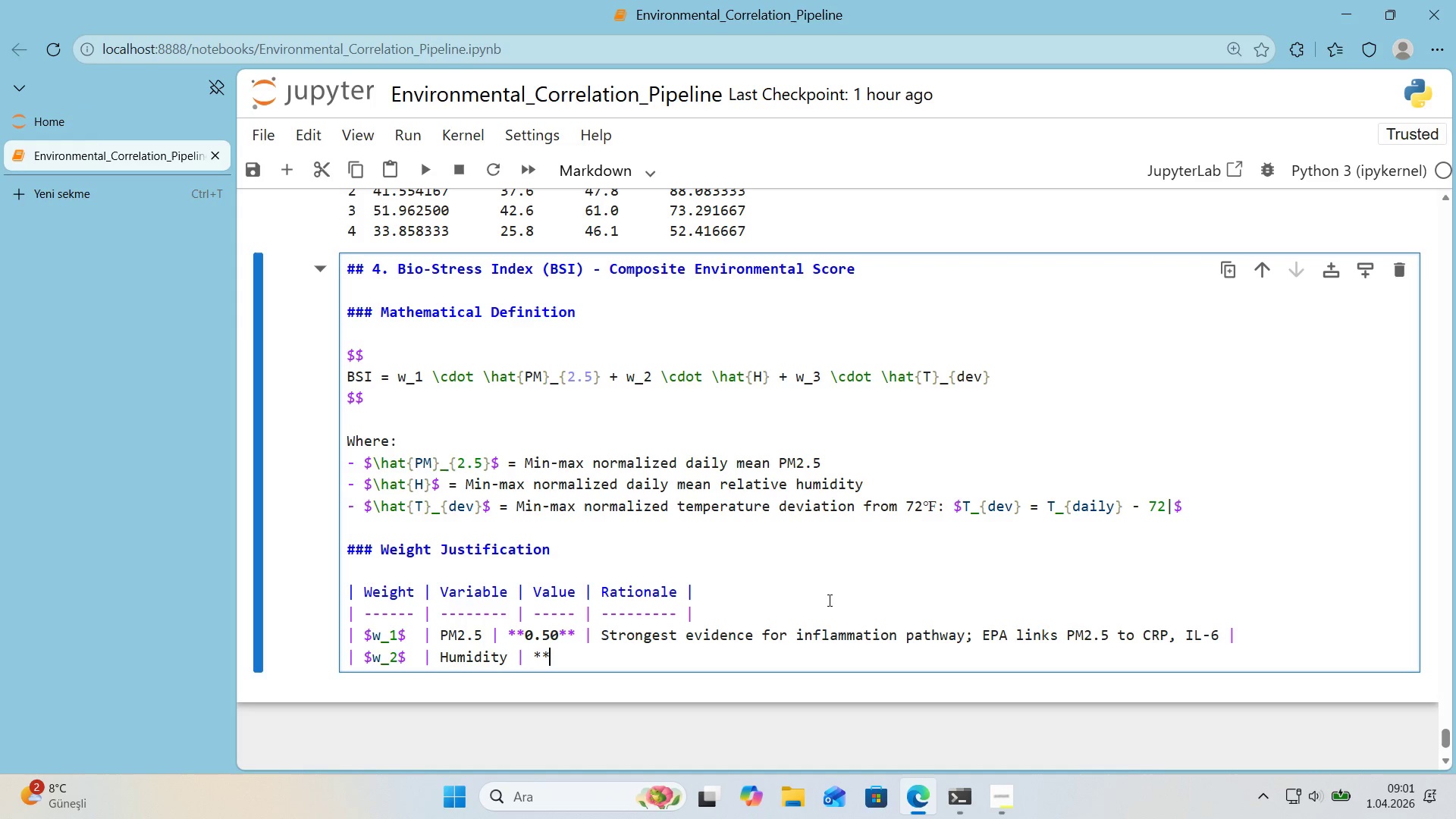 
key(NumpadMultiply)
 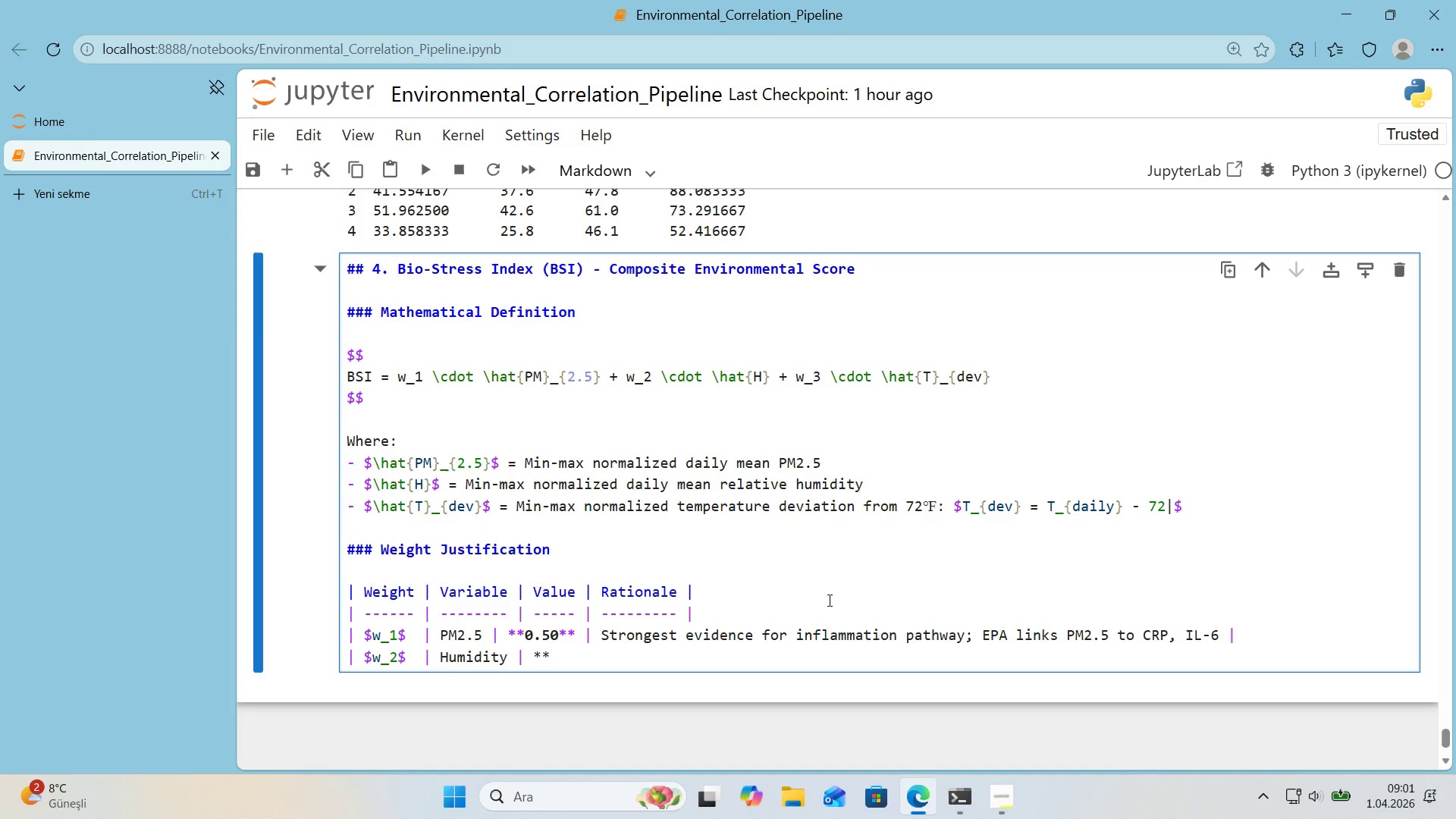 
key(Numpad0)
 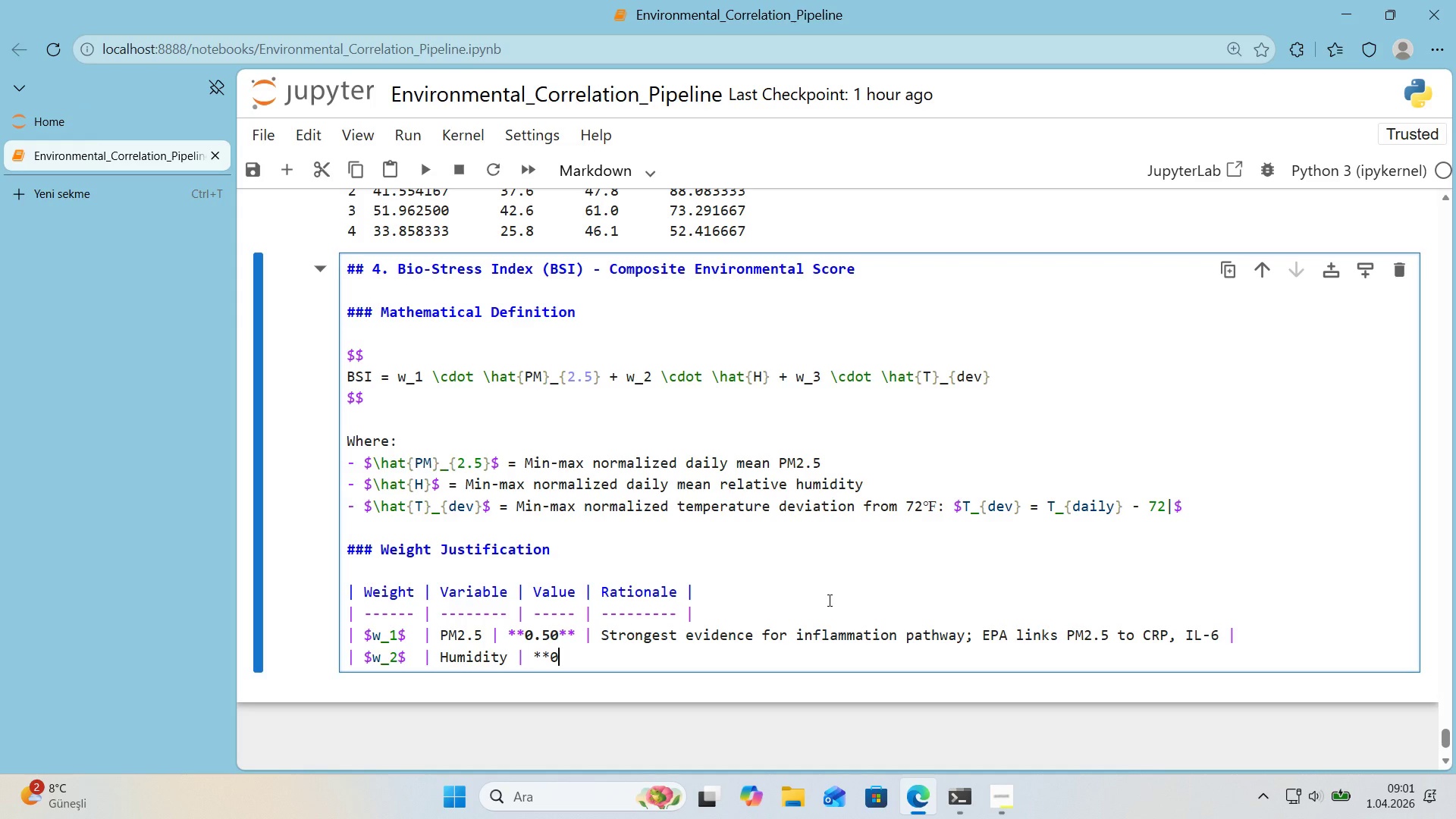 
key(Period)
 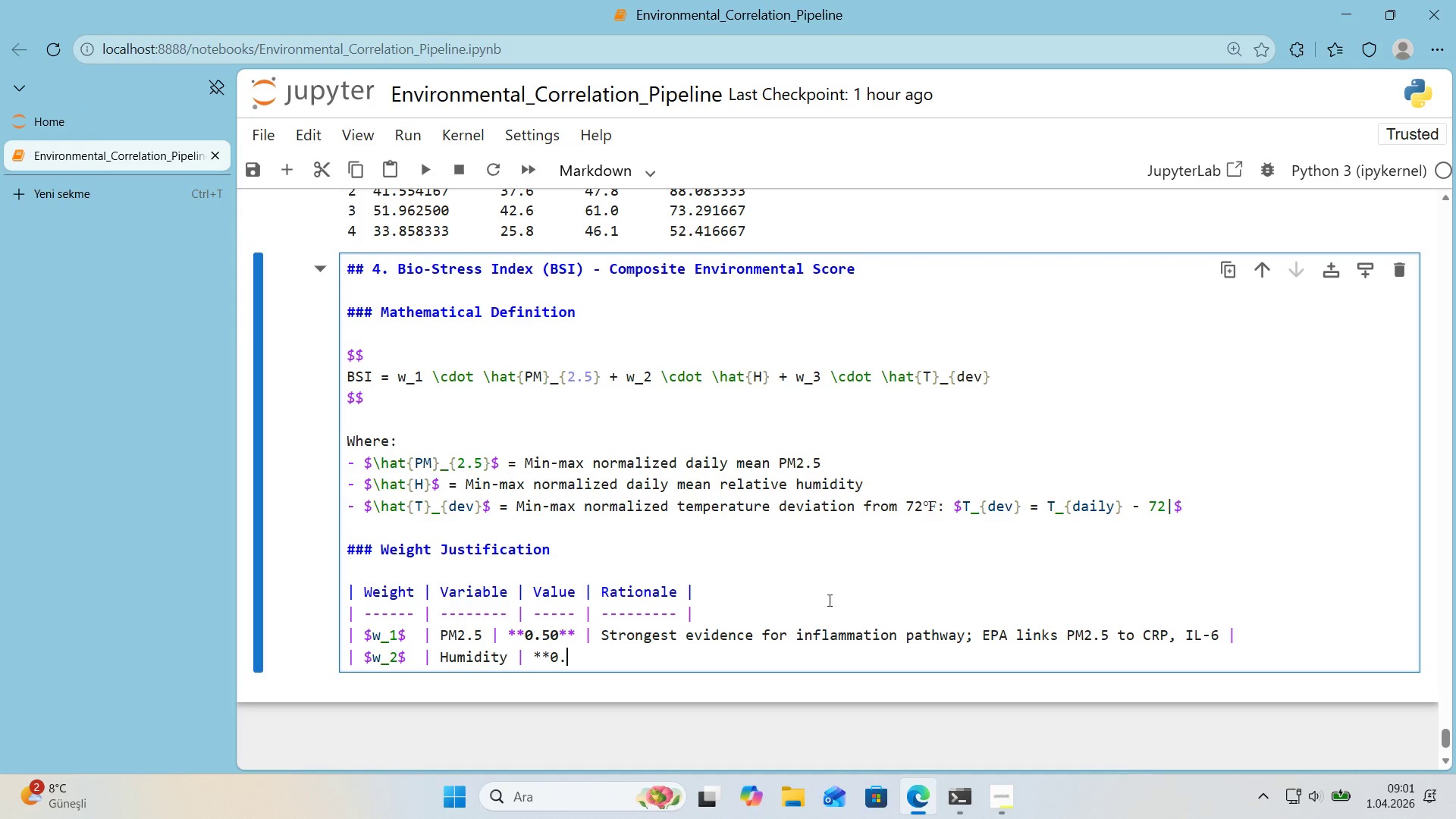 
key(Numpad3)
 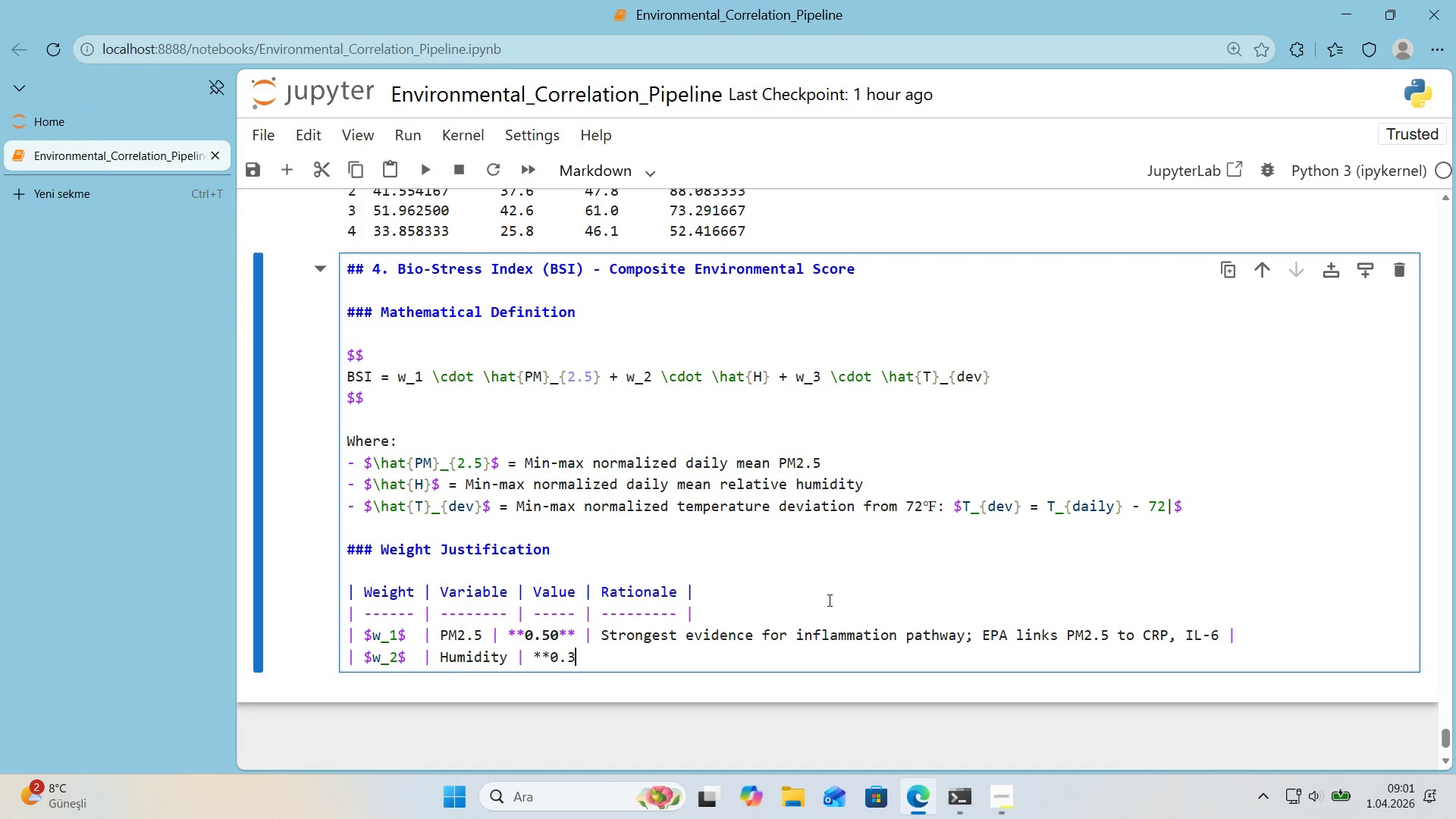 
key(Numpad0)
 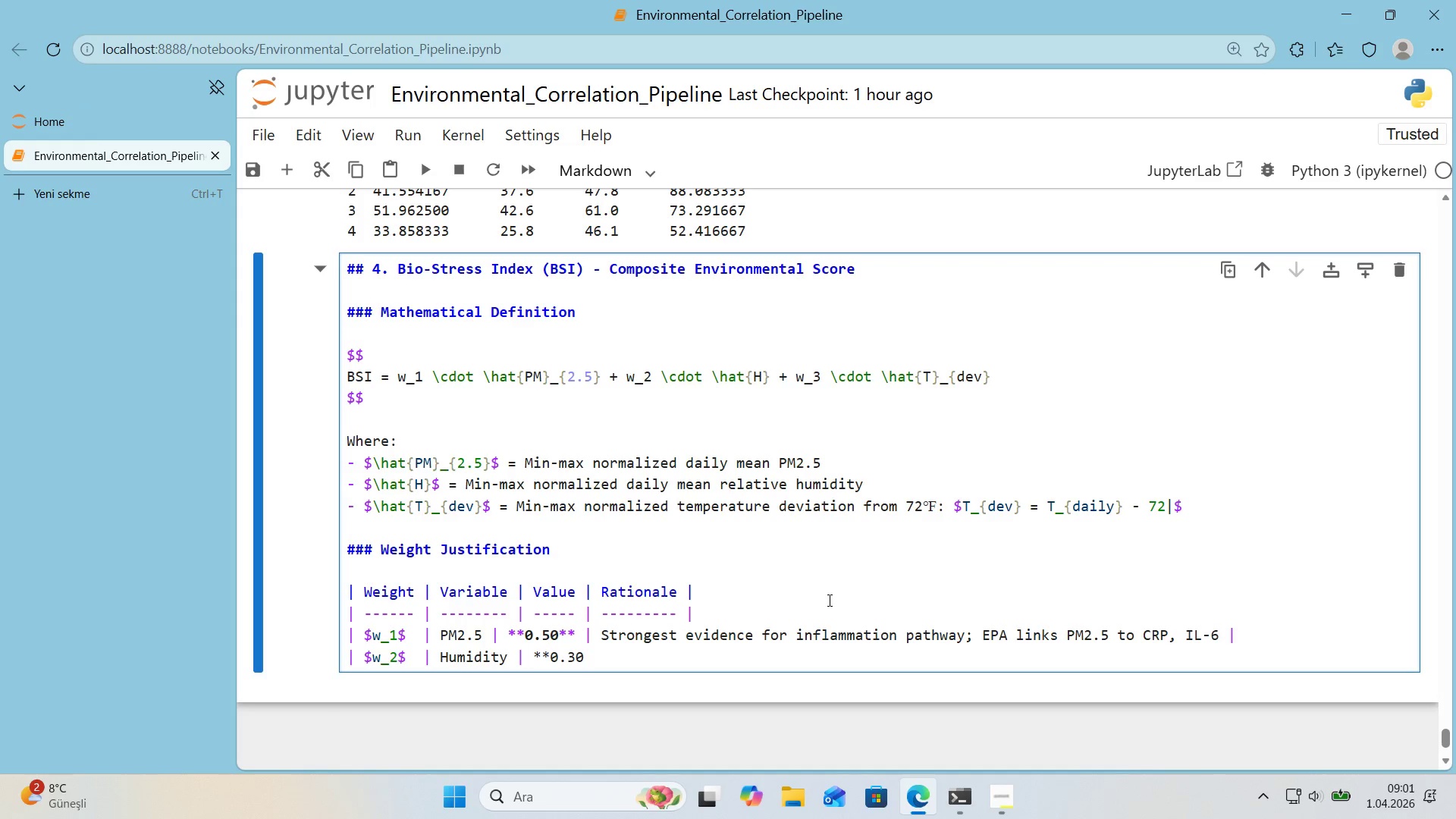 
key(NumpadMultiply)
 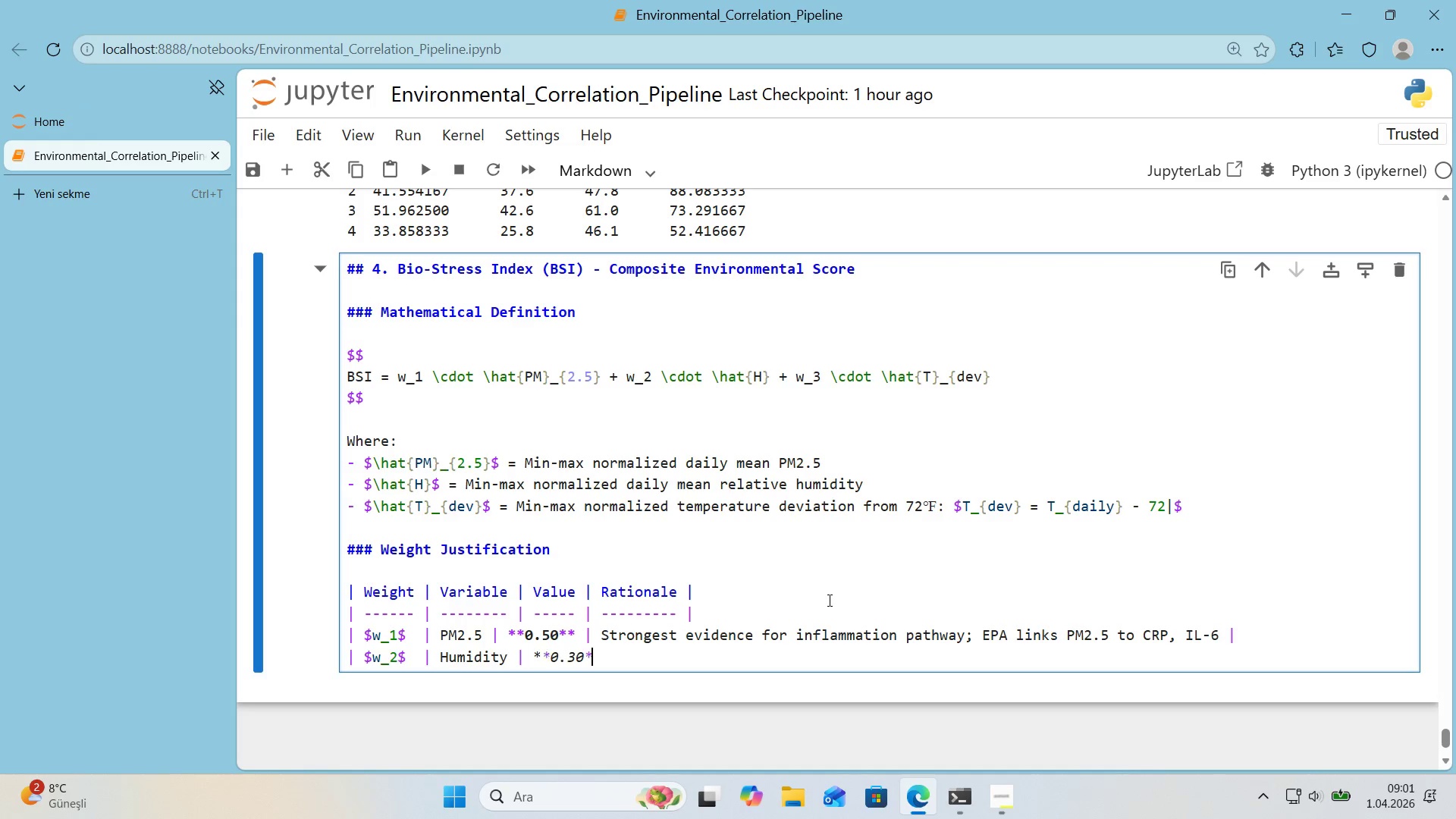 
key(NumpadMultiply)
 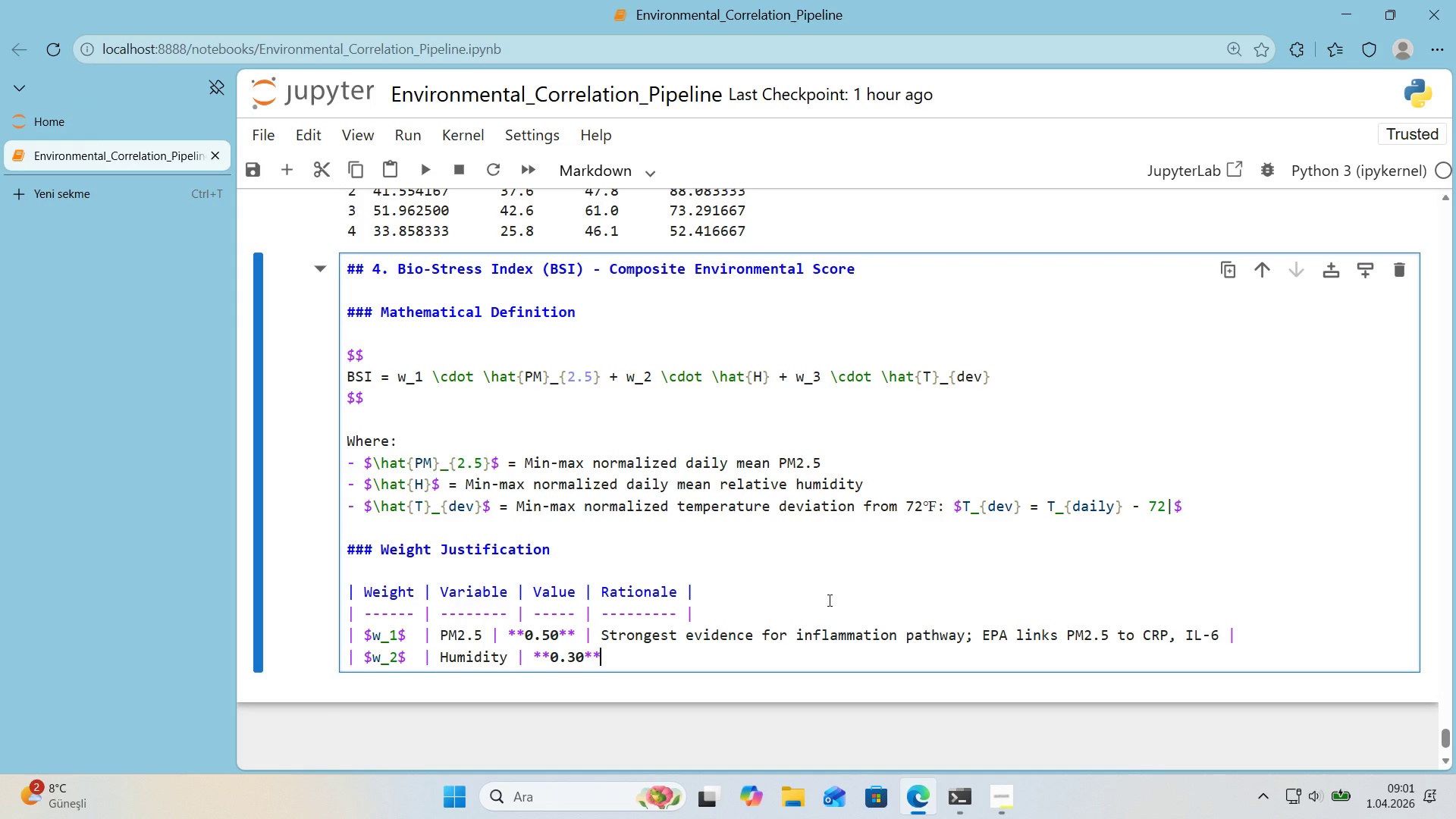 
key(Space)
 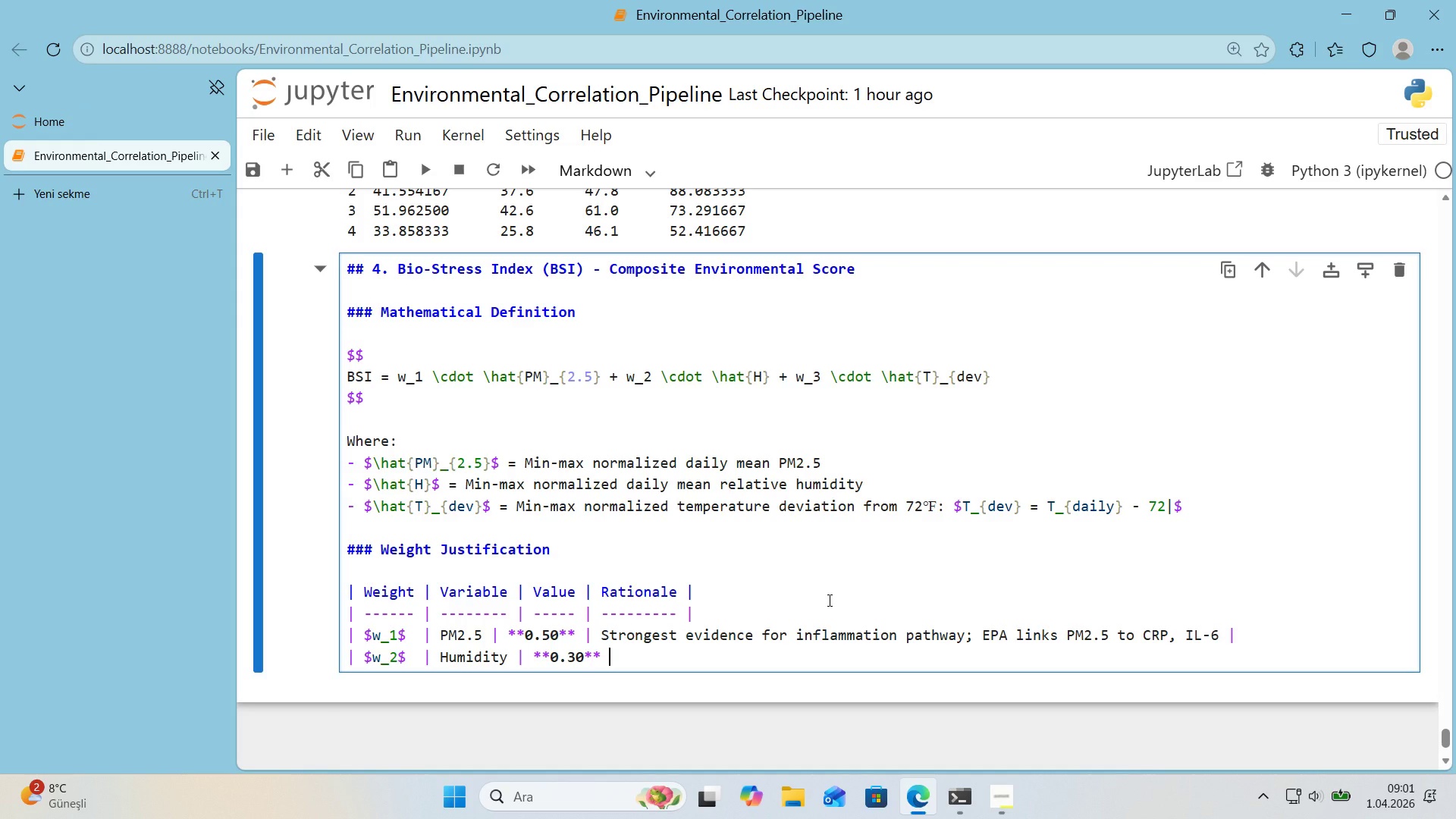 
key(Alt+Control+Minus)
 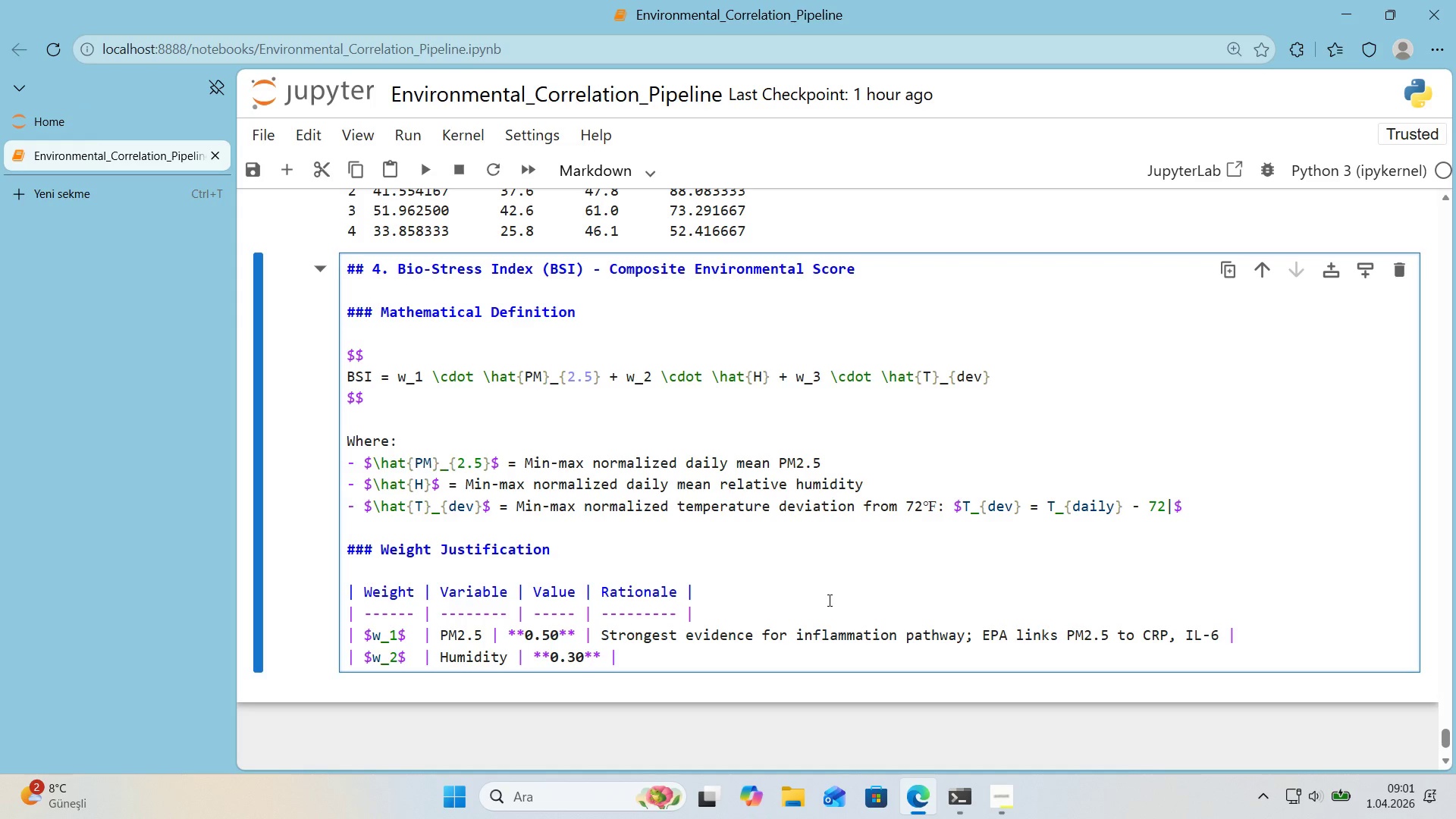 
type( Impar)
key(Backspace)
type('rs thermoregua)
key(Backspace)
type(lat'on< )
 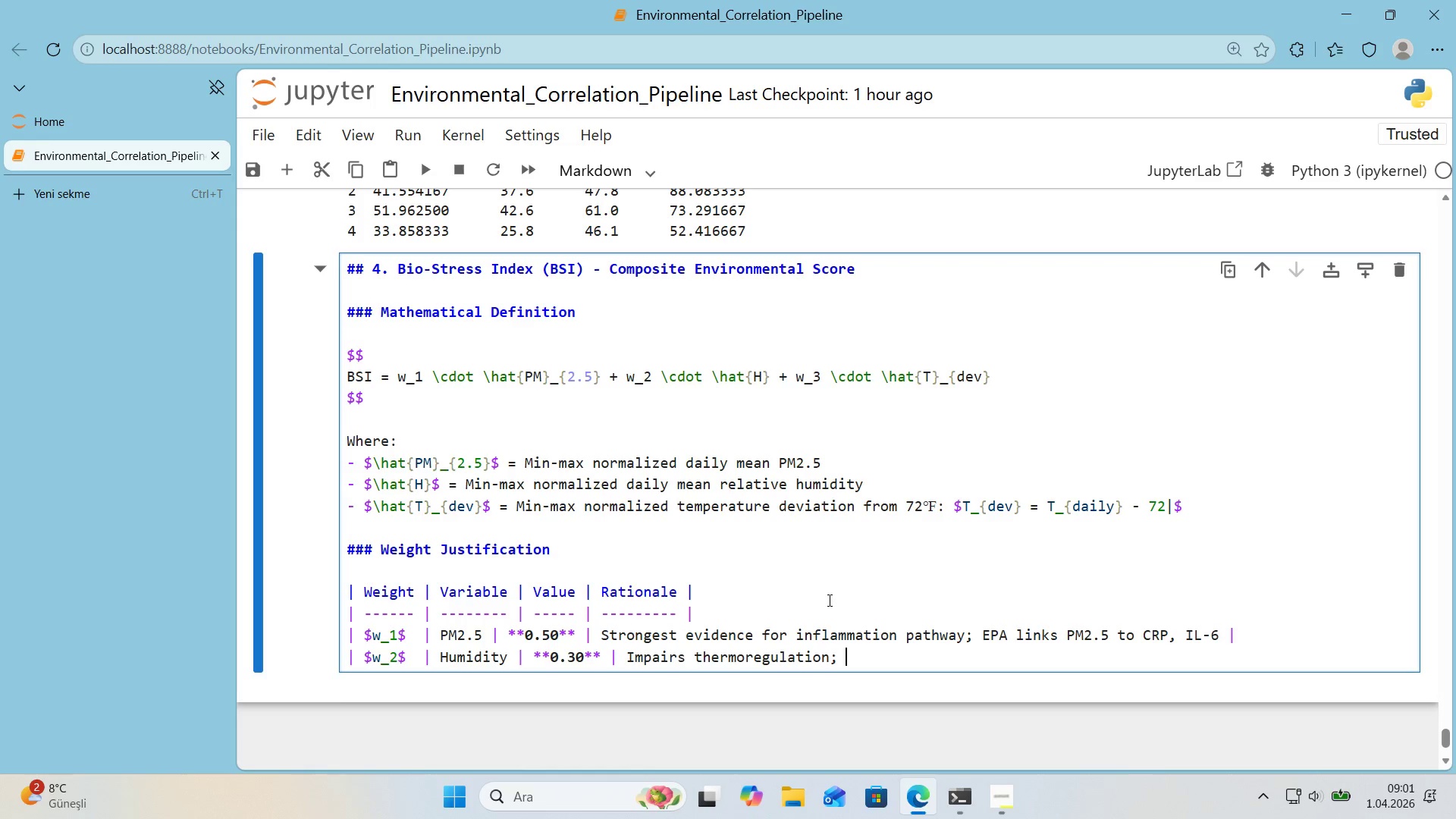 
wait(8.02)
 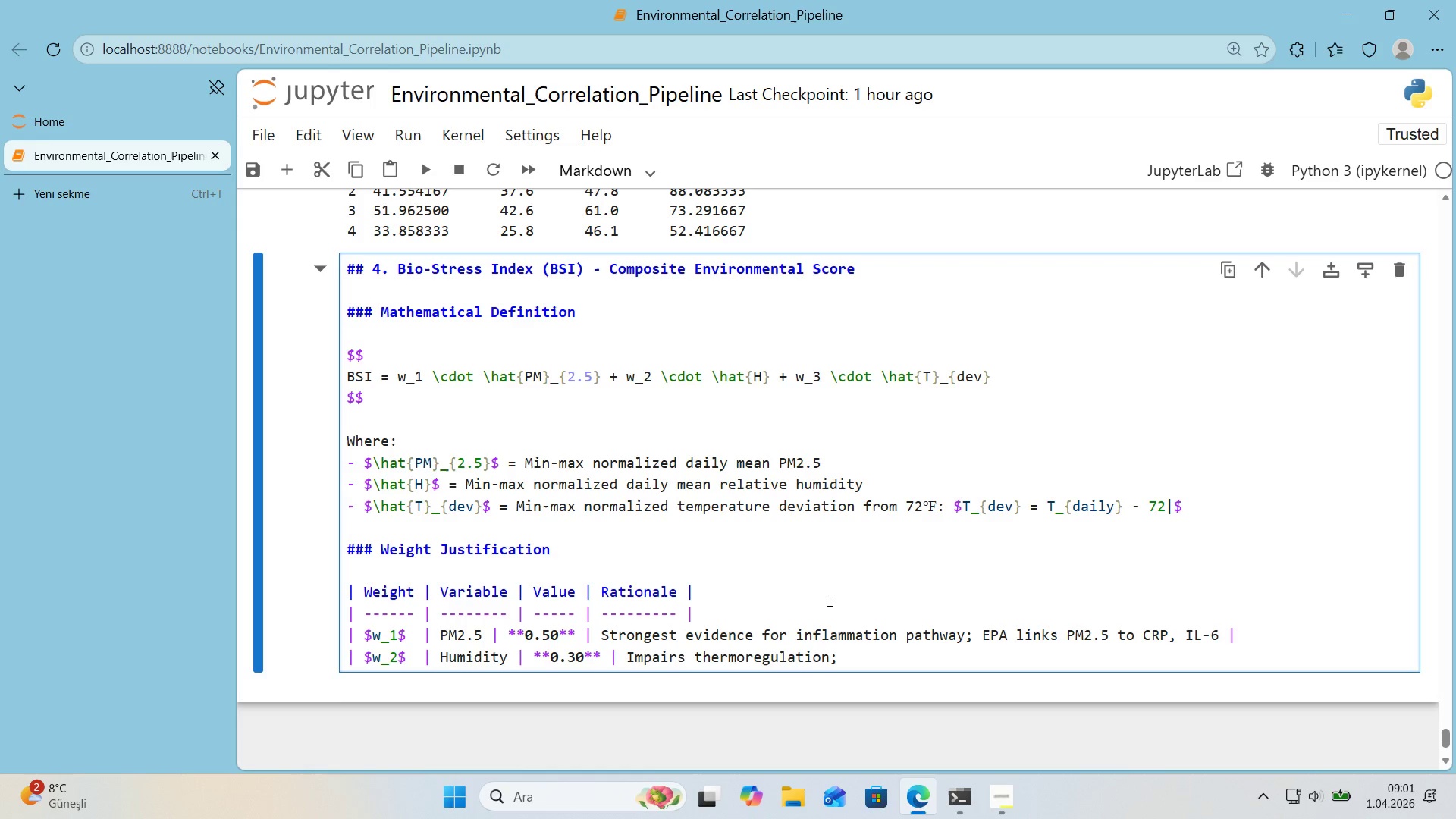 
type(modder)
key(Backspace)
key(Backspace)
key(Backspace)
type(ea)
key(Backspace)
type(rate ev'dednce for jo'nt pa'n exacerbat'on)
 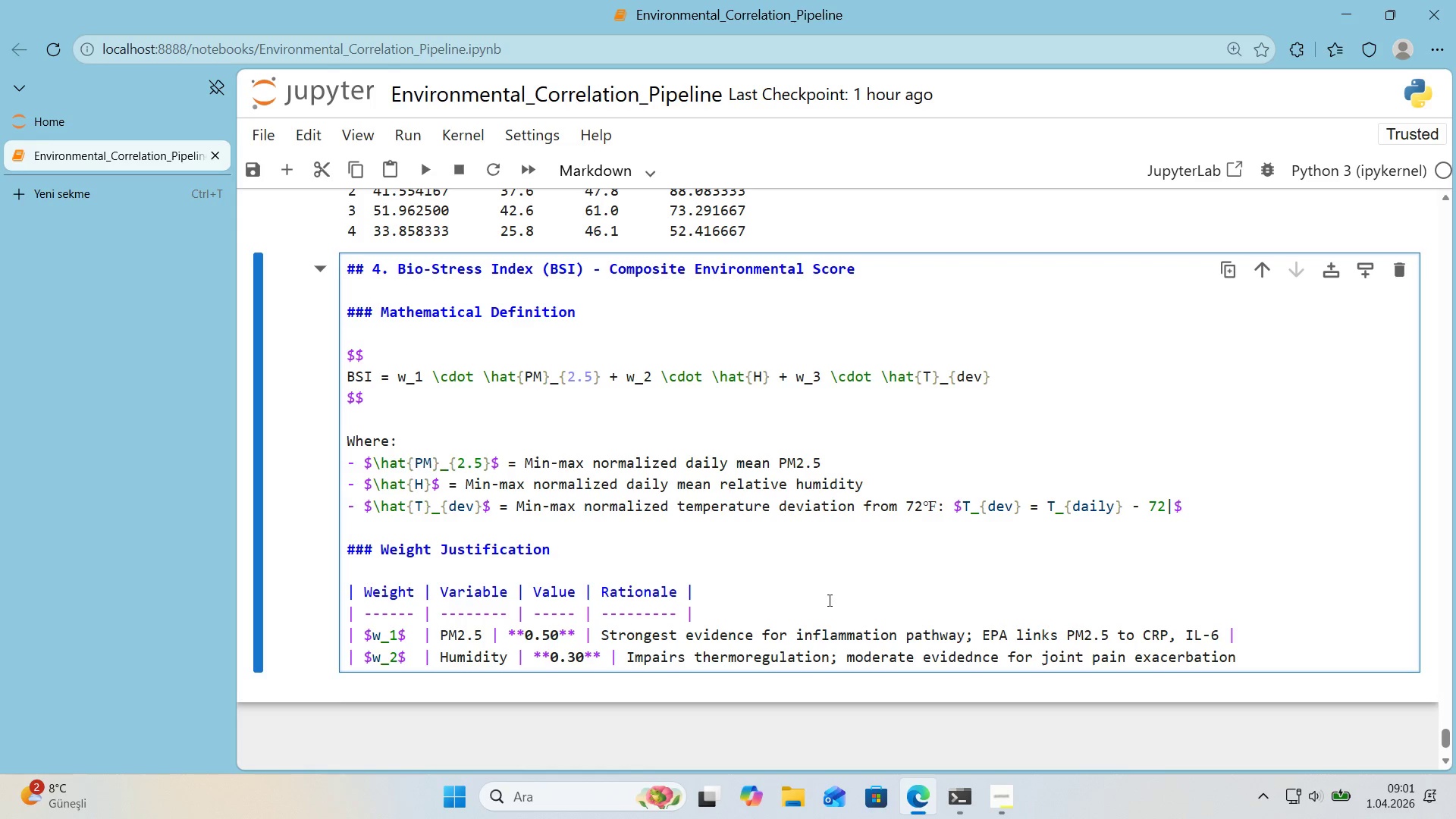 
key(Space)
 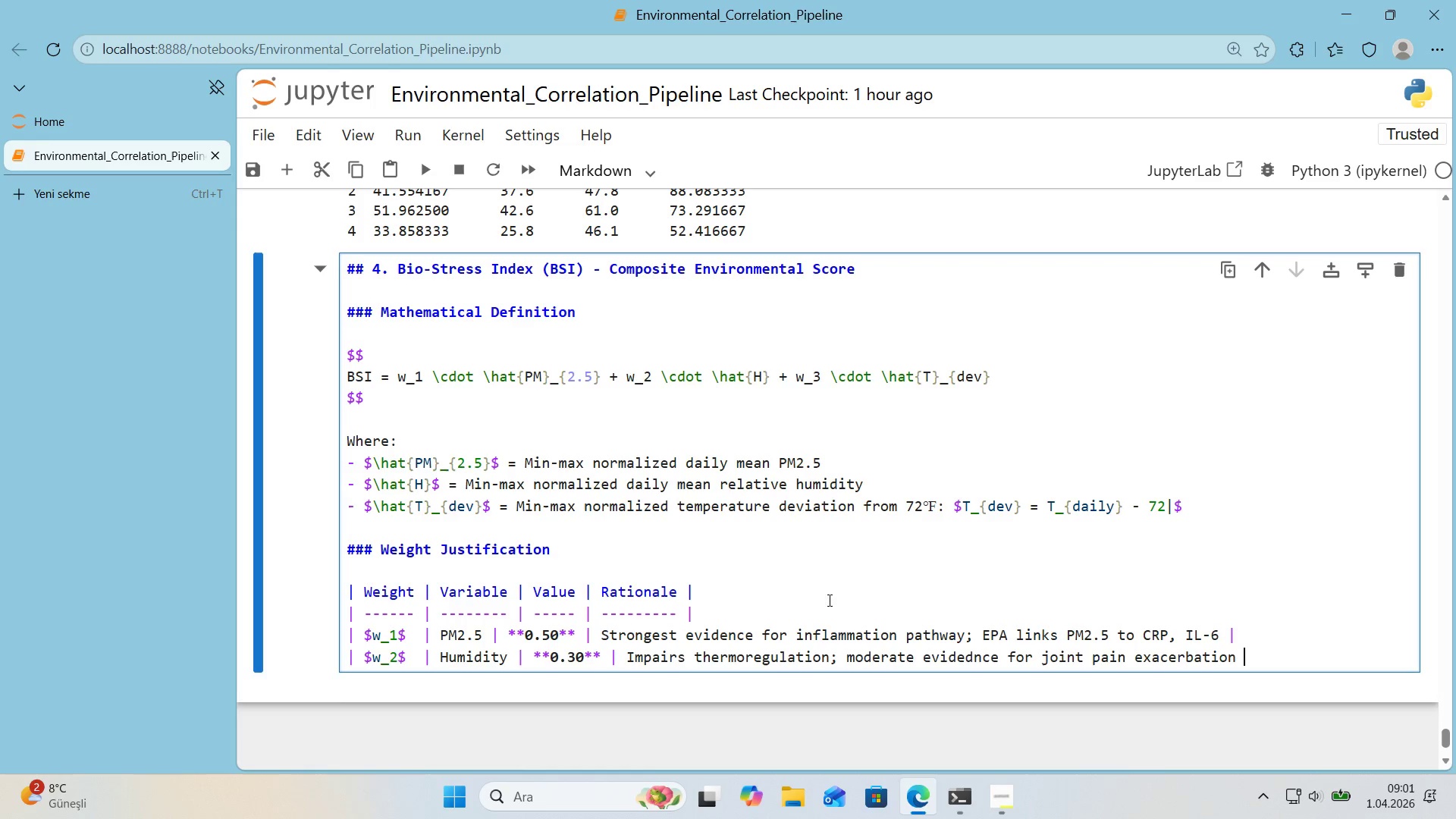 
key(Alt+Control+Minus)
 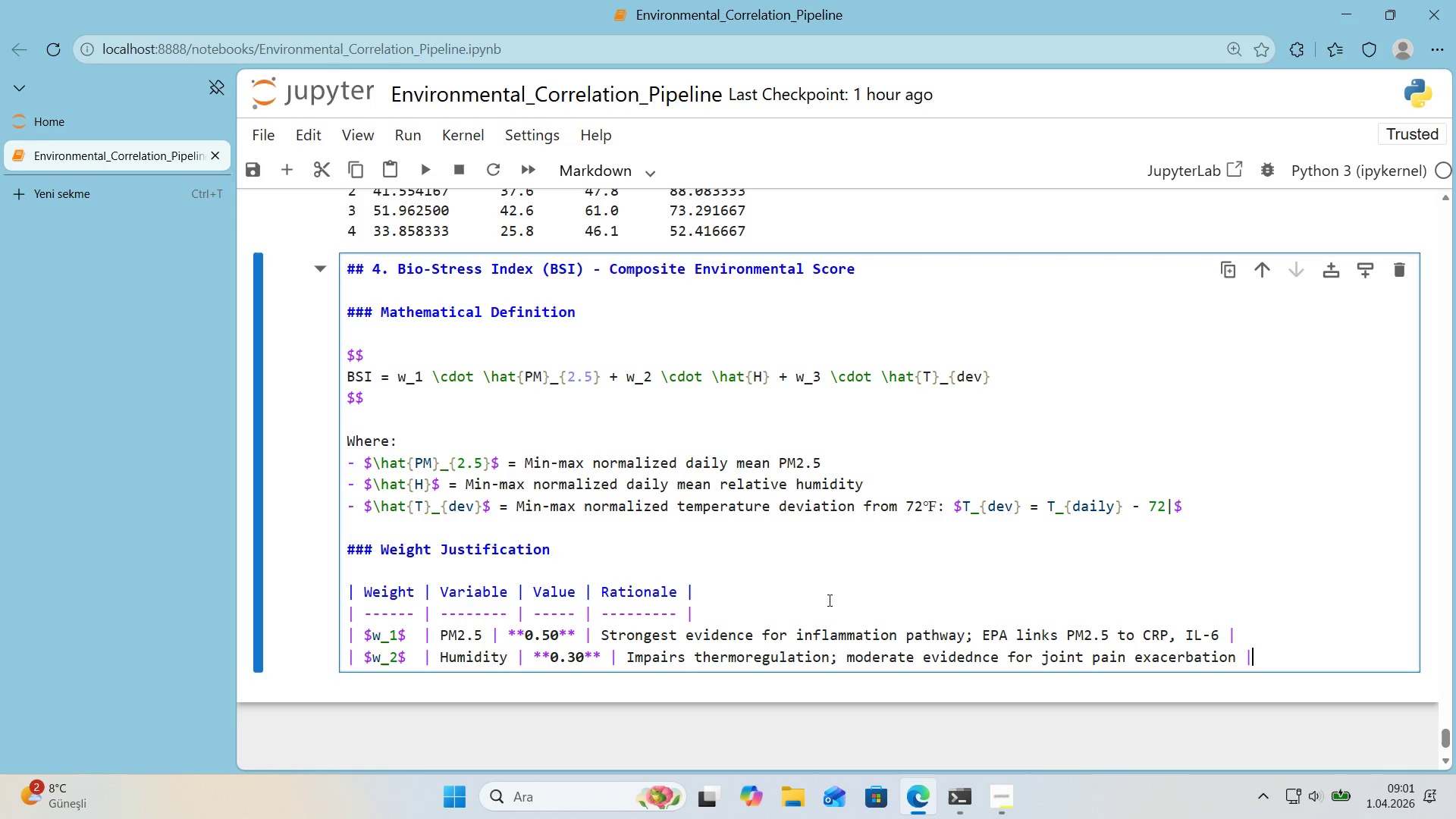 
key(Enter)
 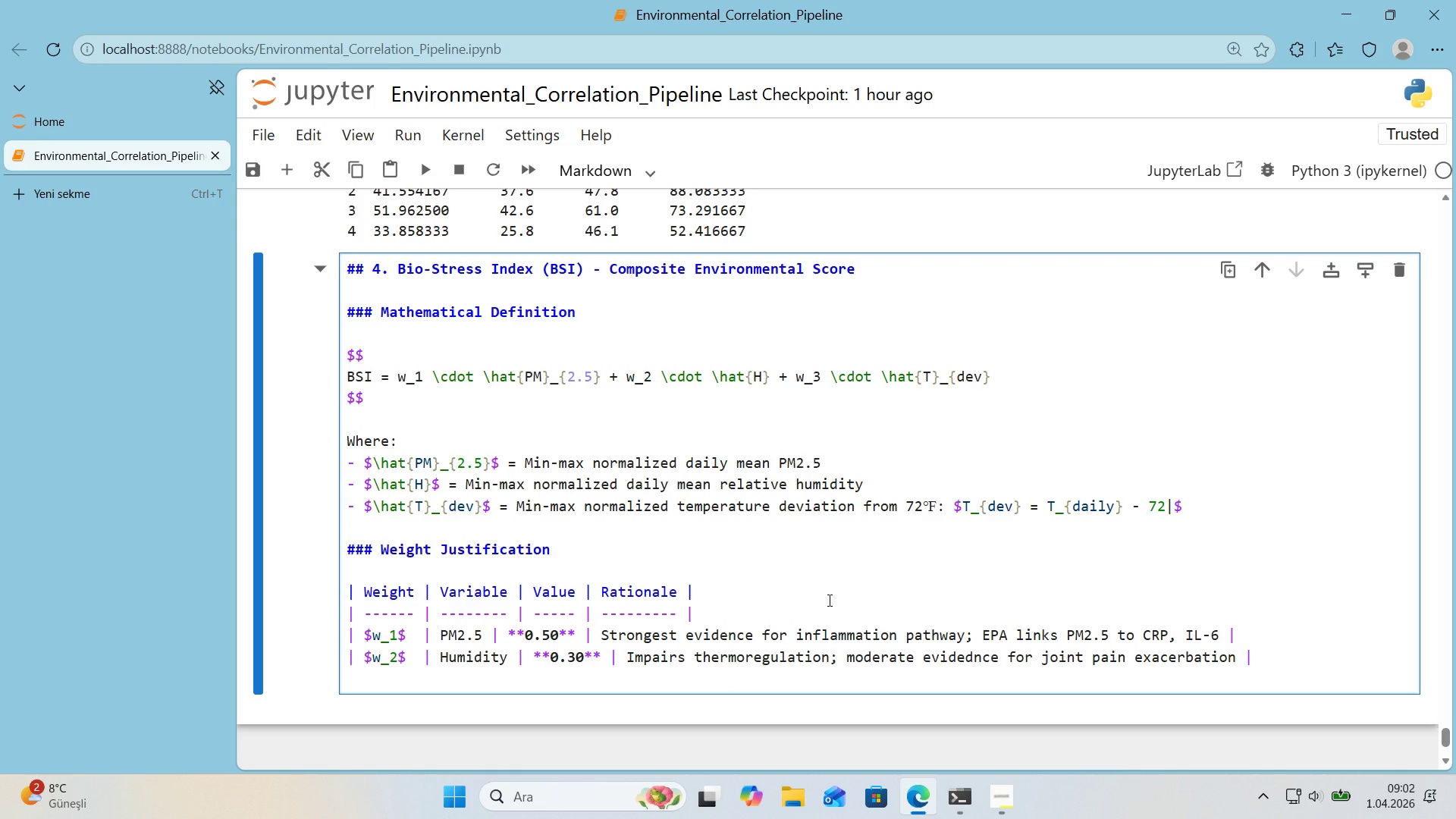 
key(Alt+Control+Minus)
 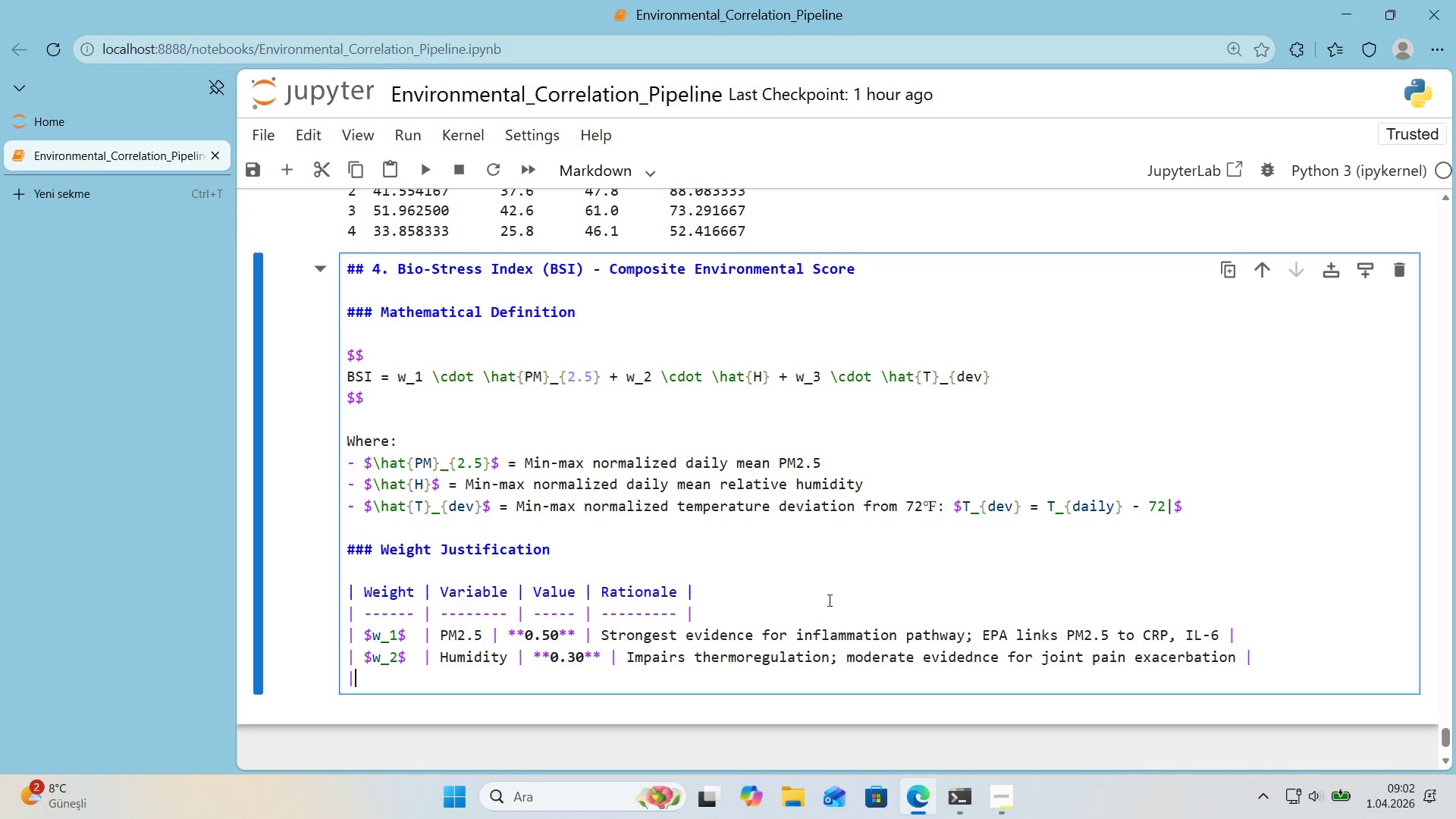 
key(Space)
 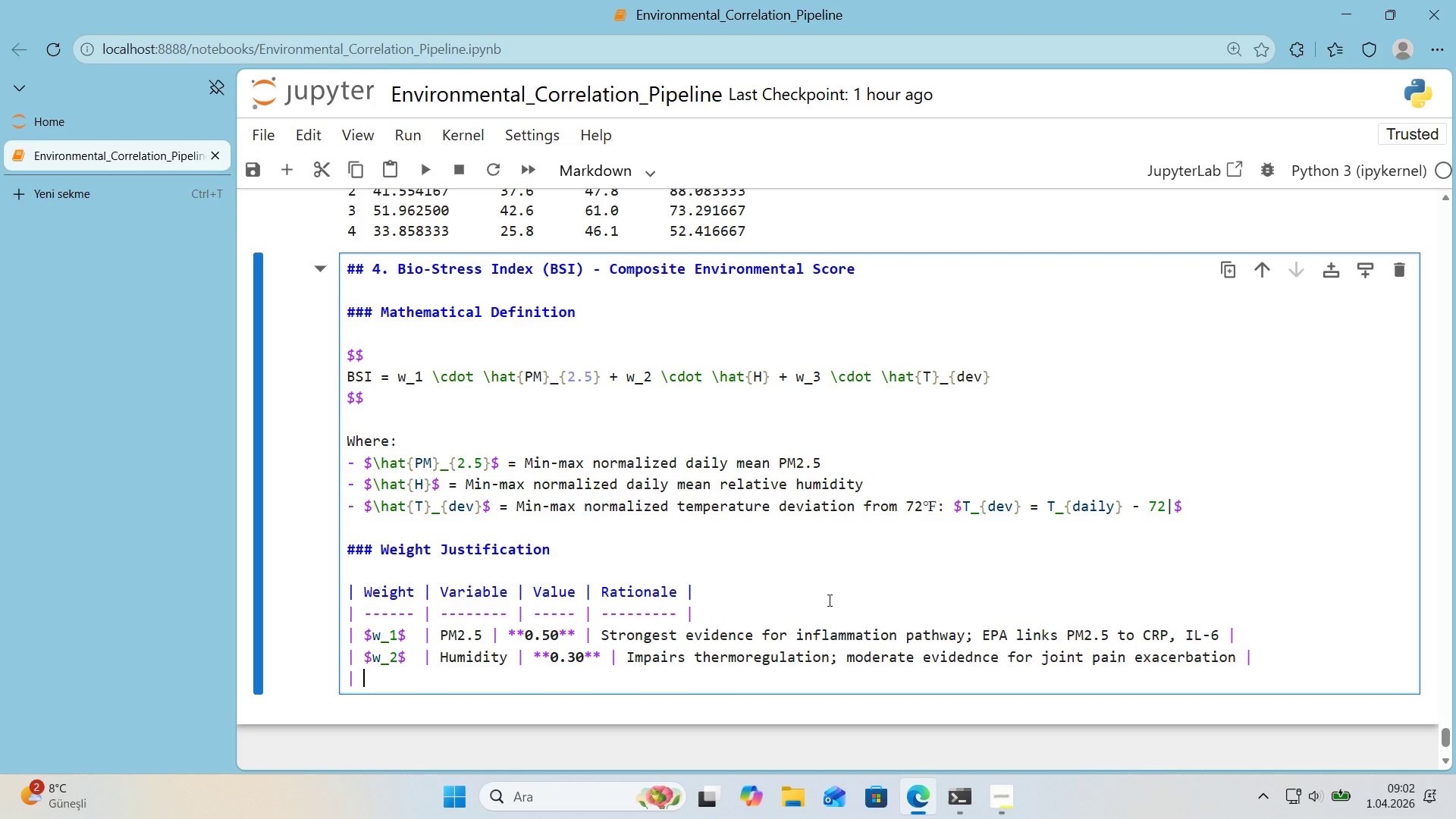 
key(Alt+Control+4)
 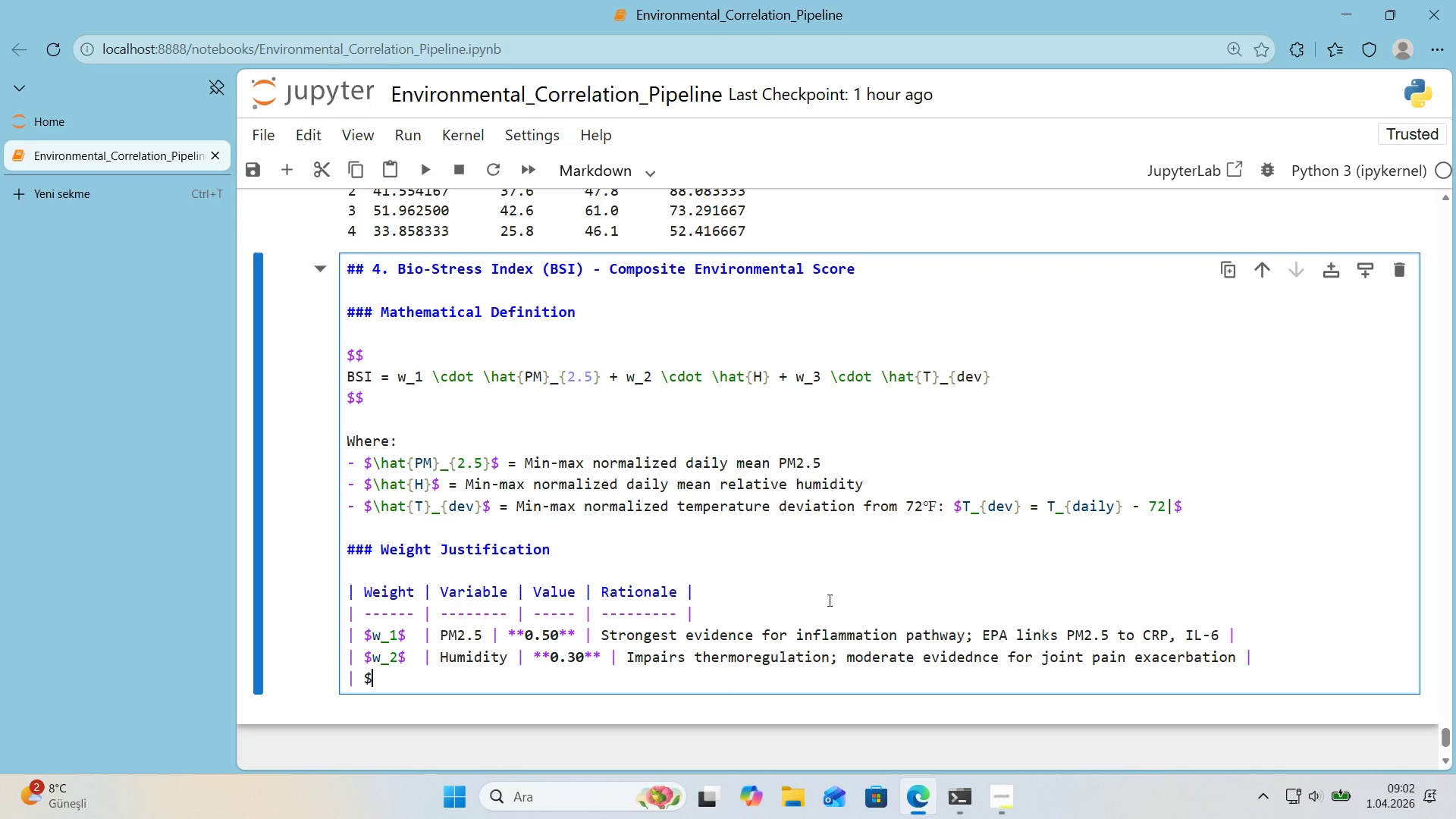 
key(W)
 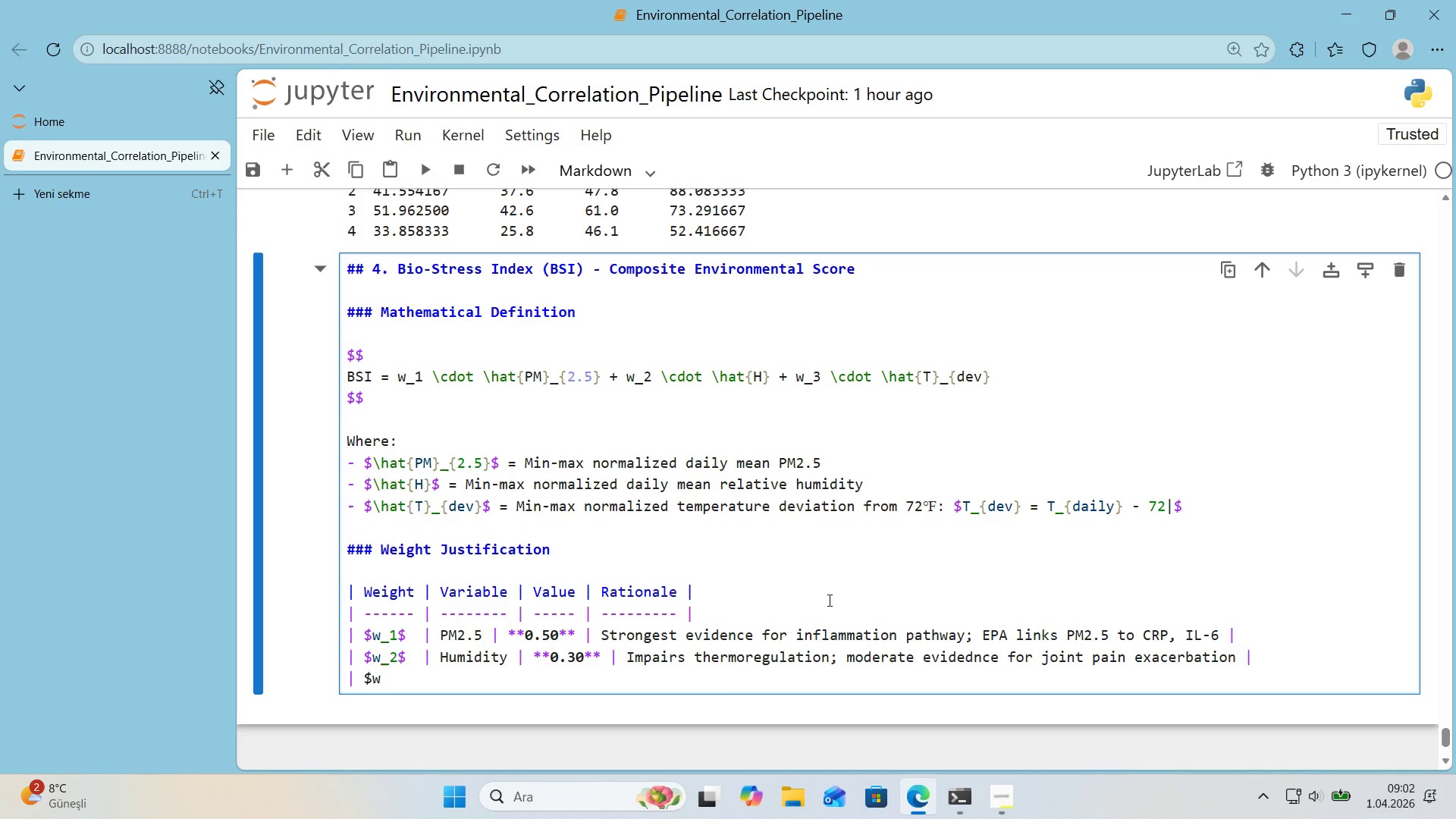 
key(Shift+Minus)
 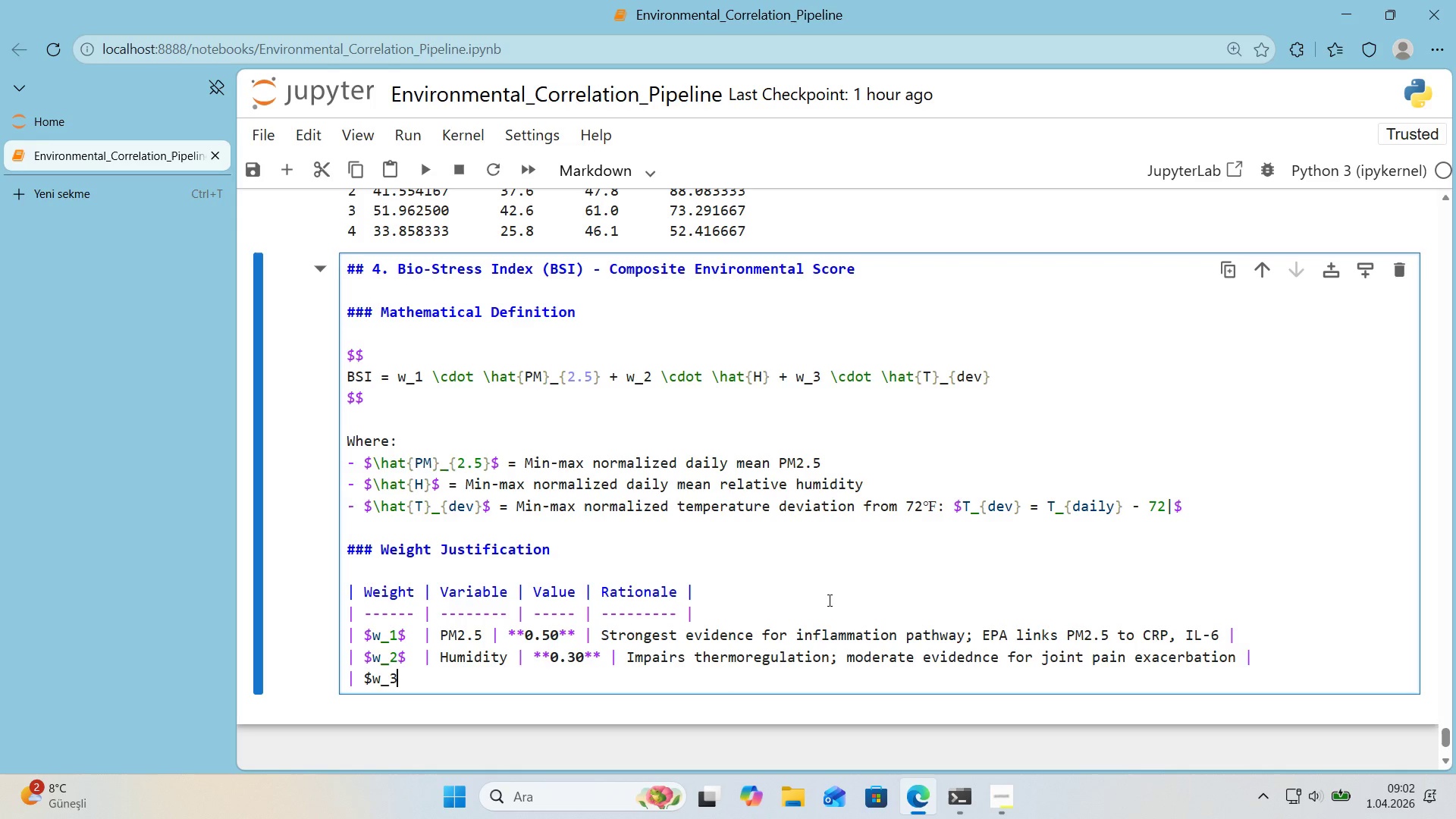 
key(3)
 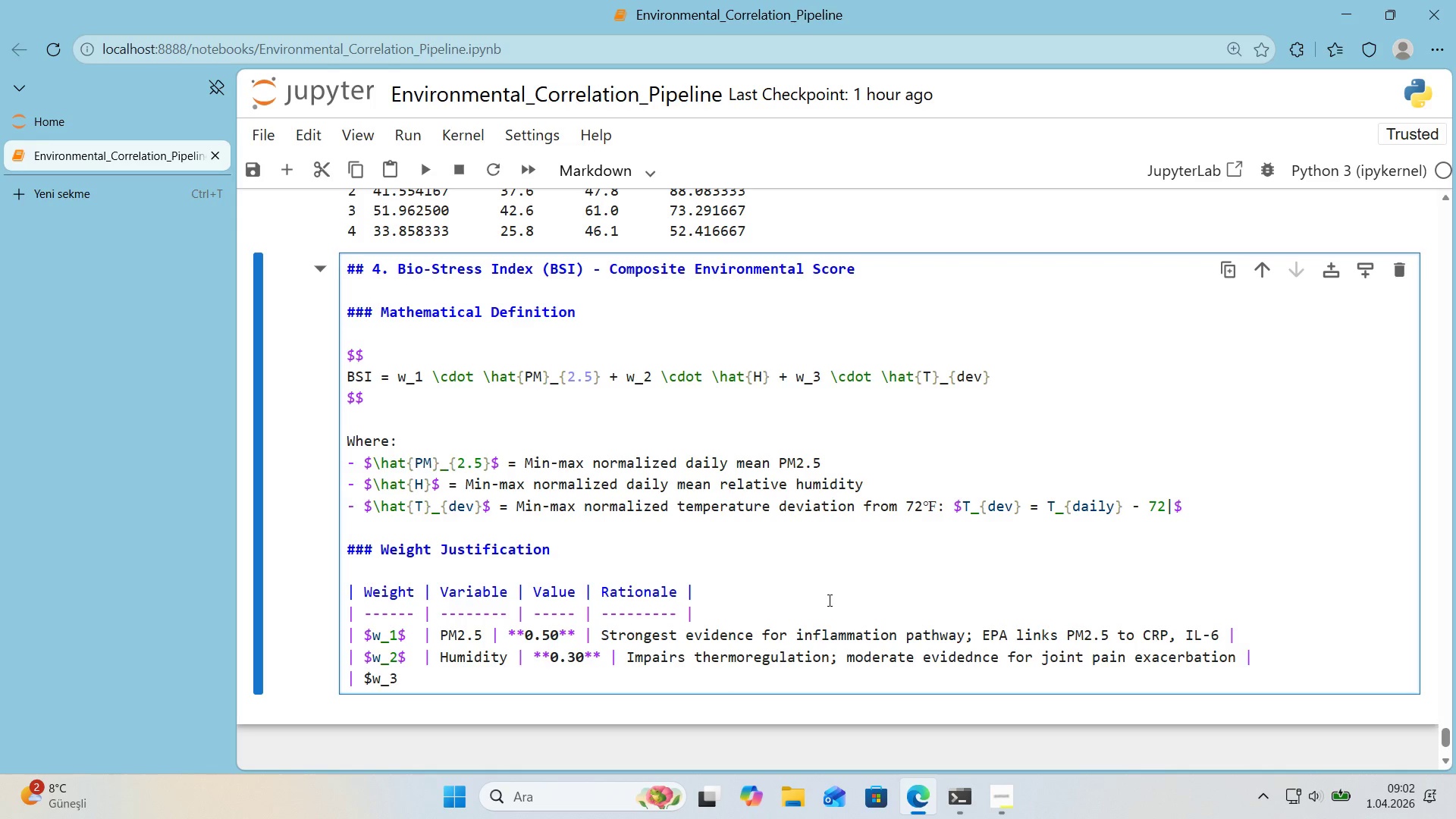 
wait(7.12)
 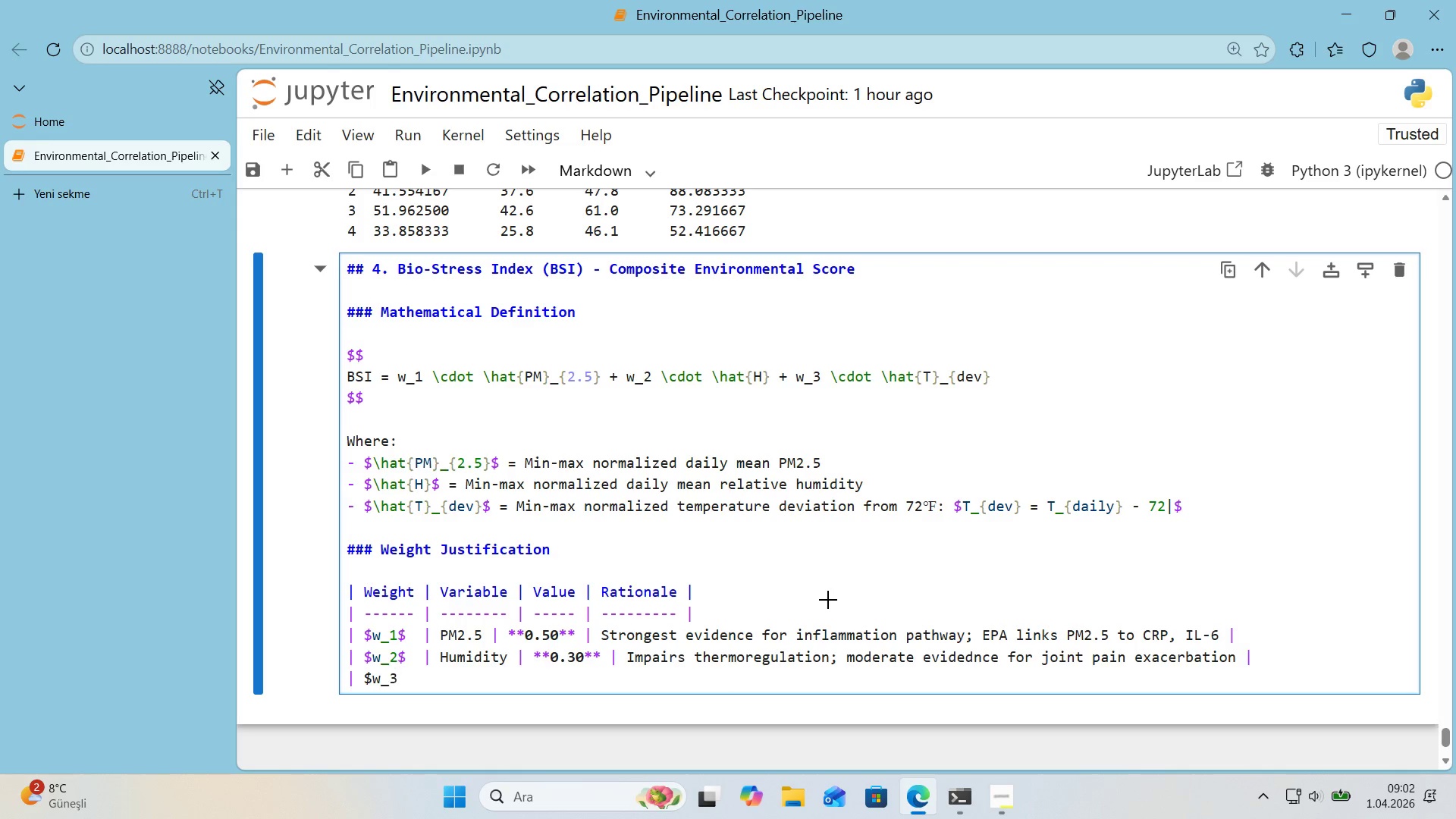 
key(Alt+Control+4)
 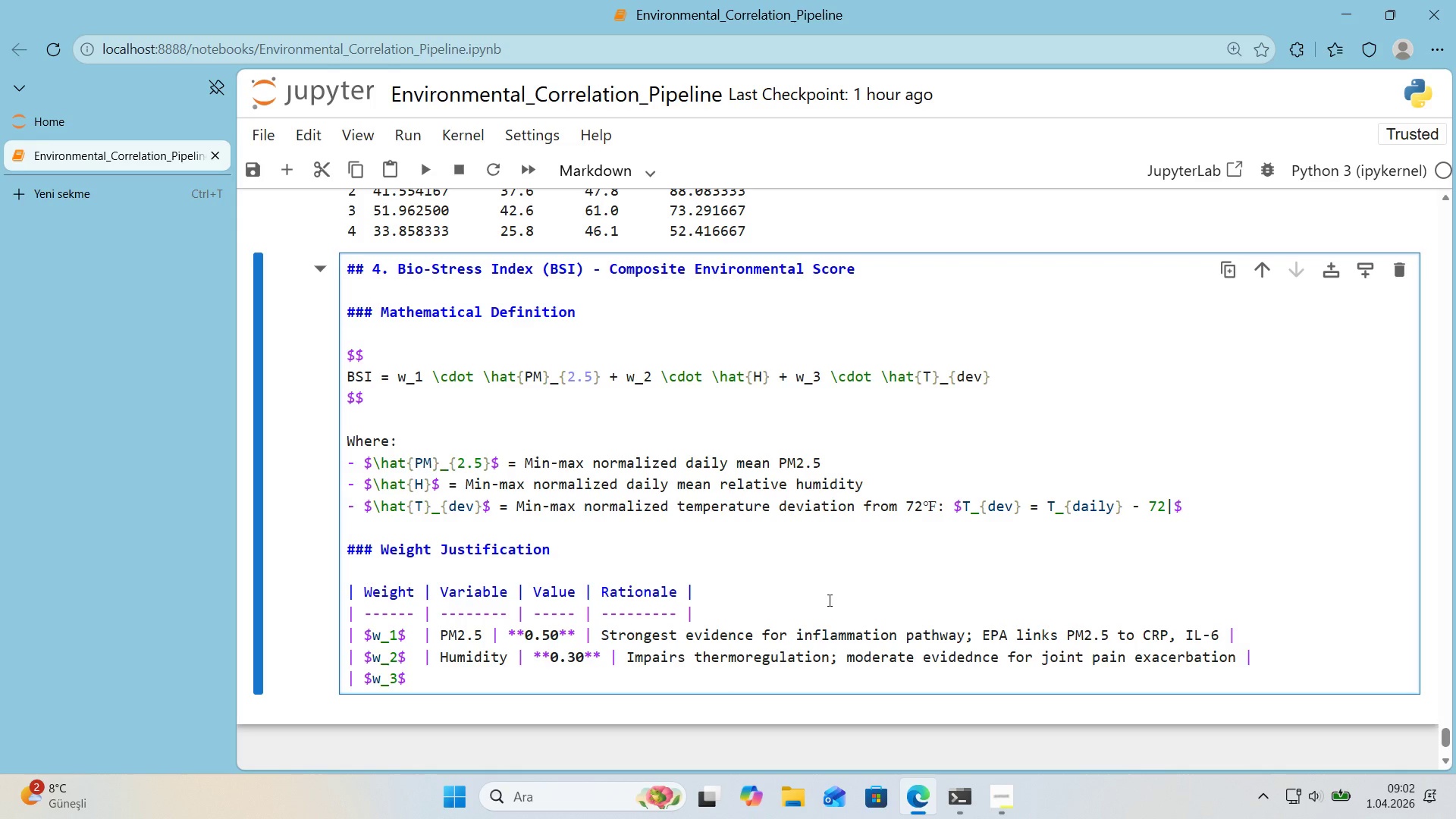 
key(Space)
 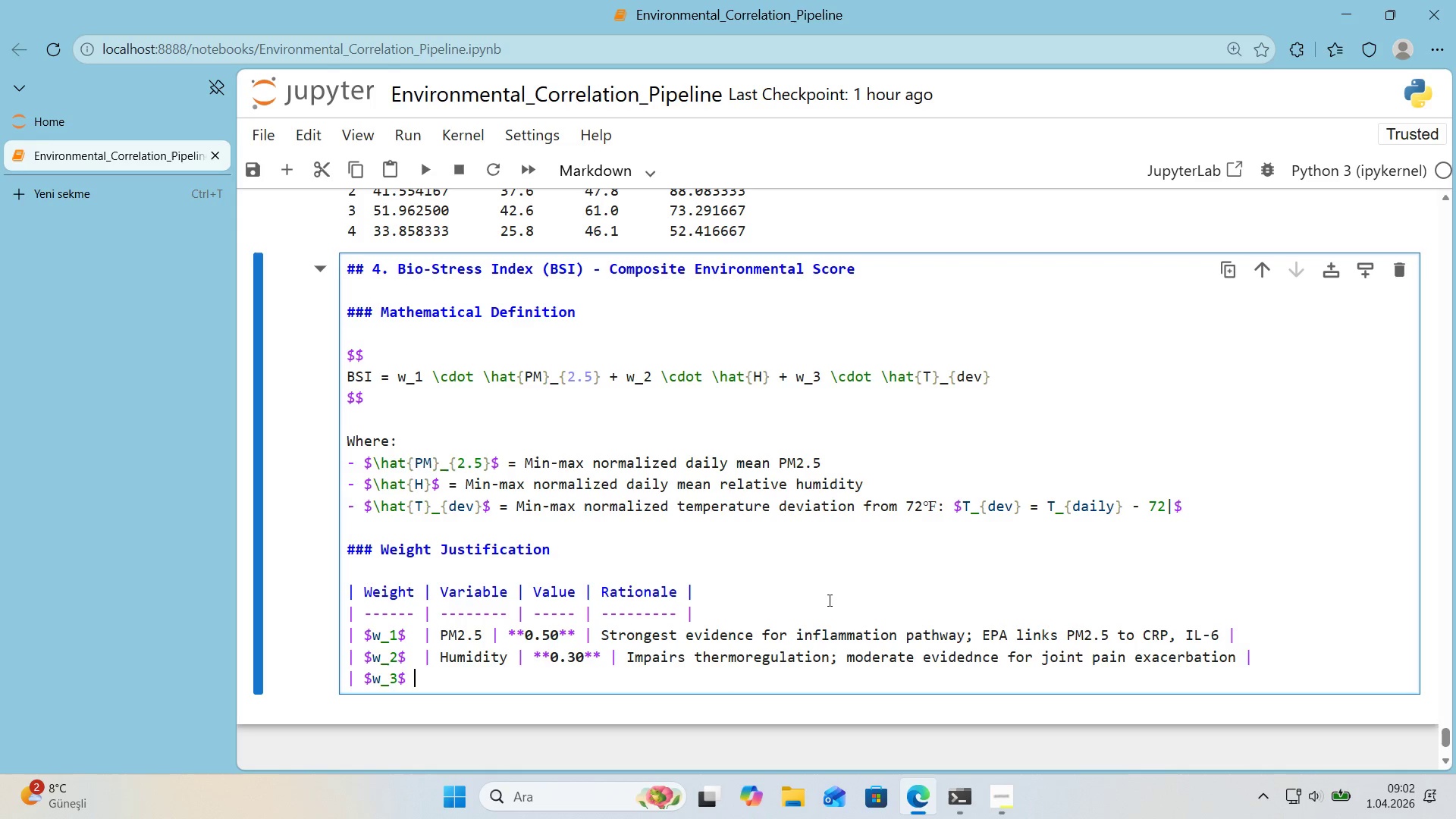 
key(Space)
 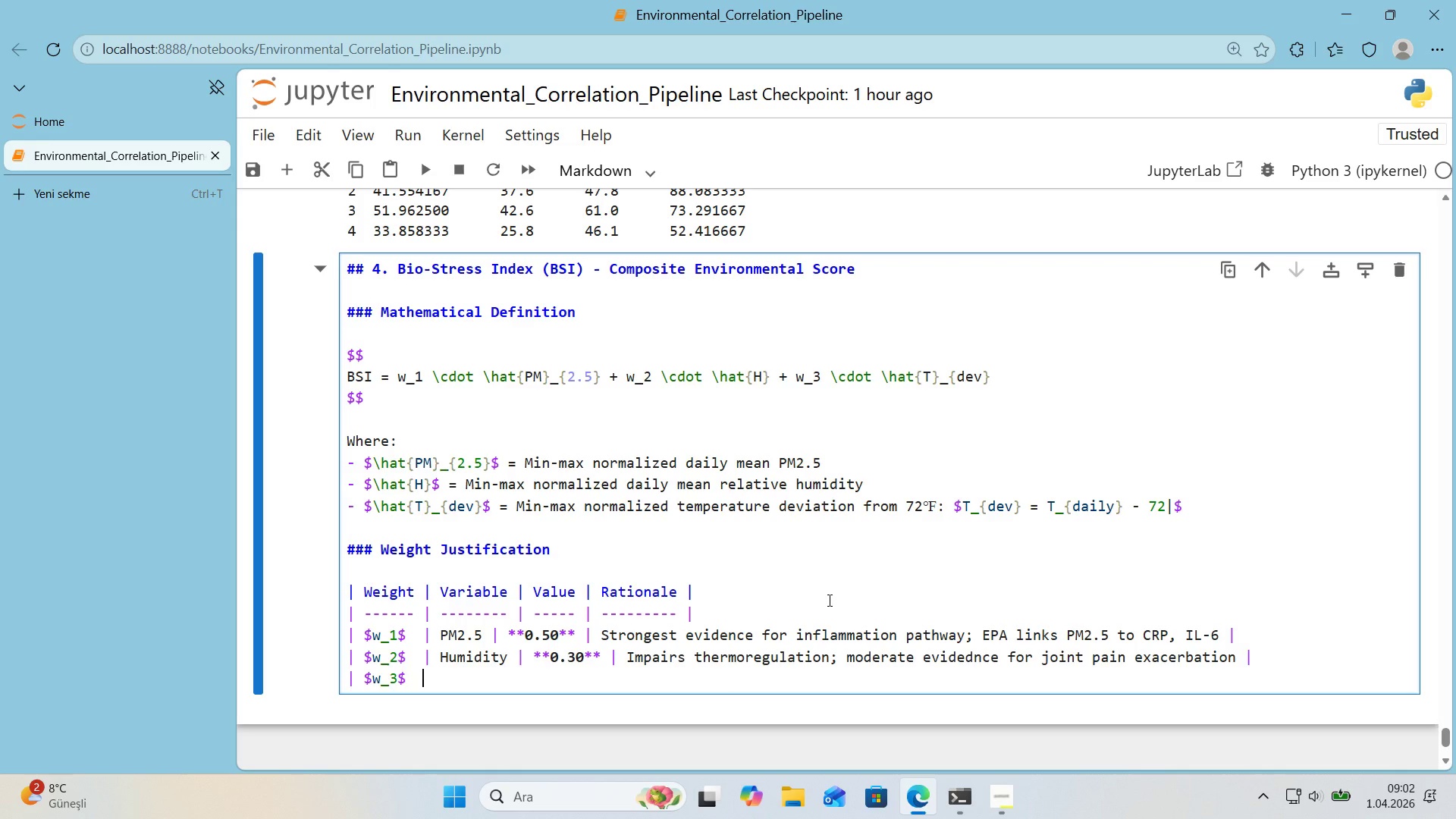 
key(Alt+Control+Minus)
 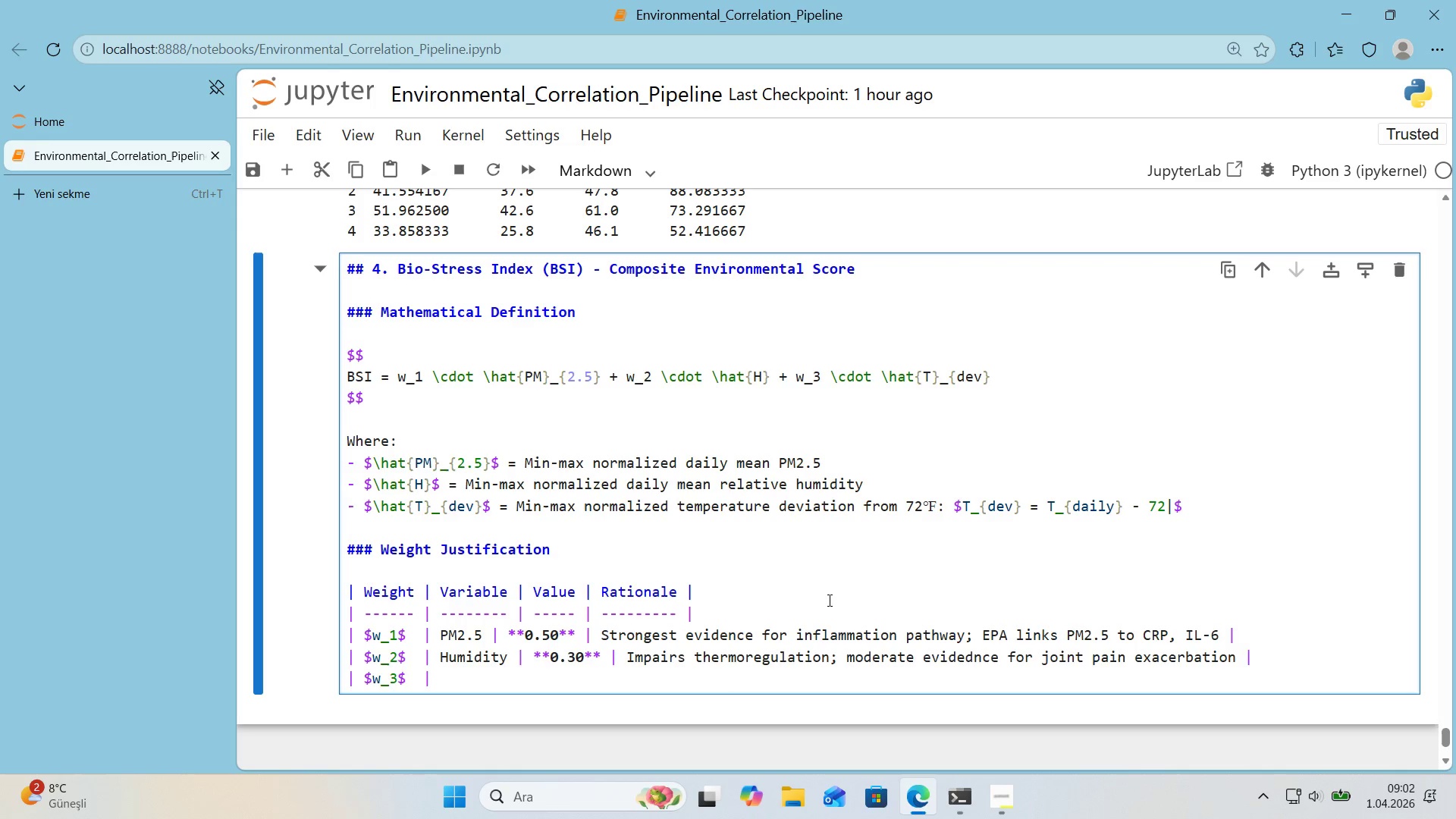 
type( Temp e)
key(Backspace)
type(dev'at'on )
 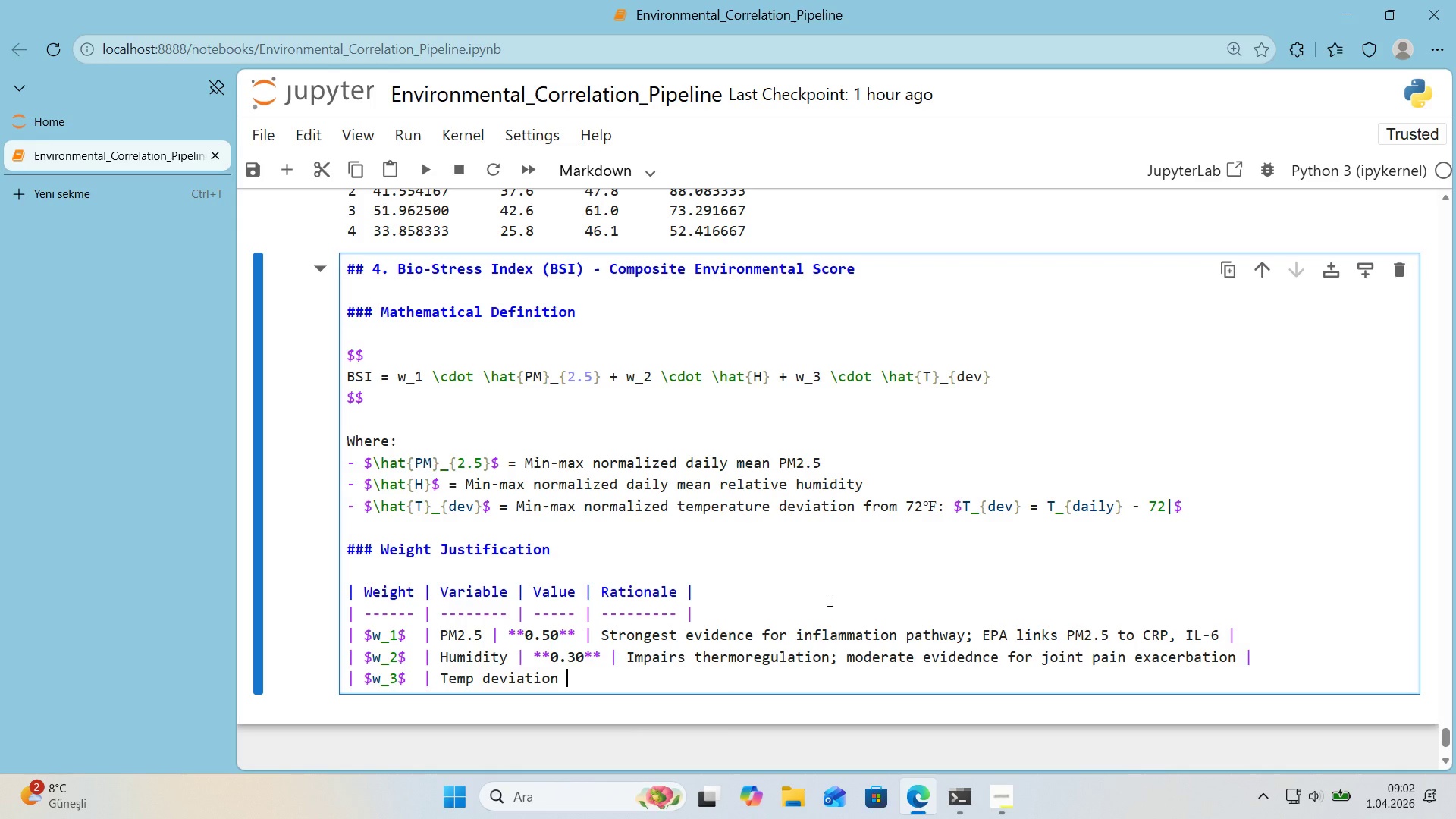 
key(Alt+Control+Minus)
 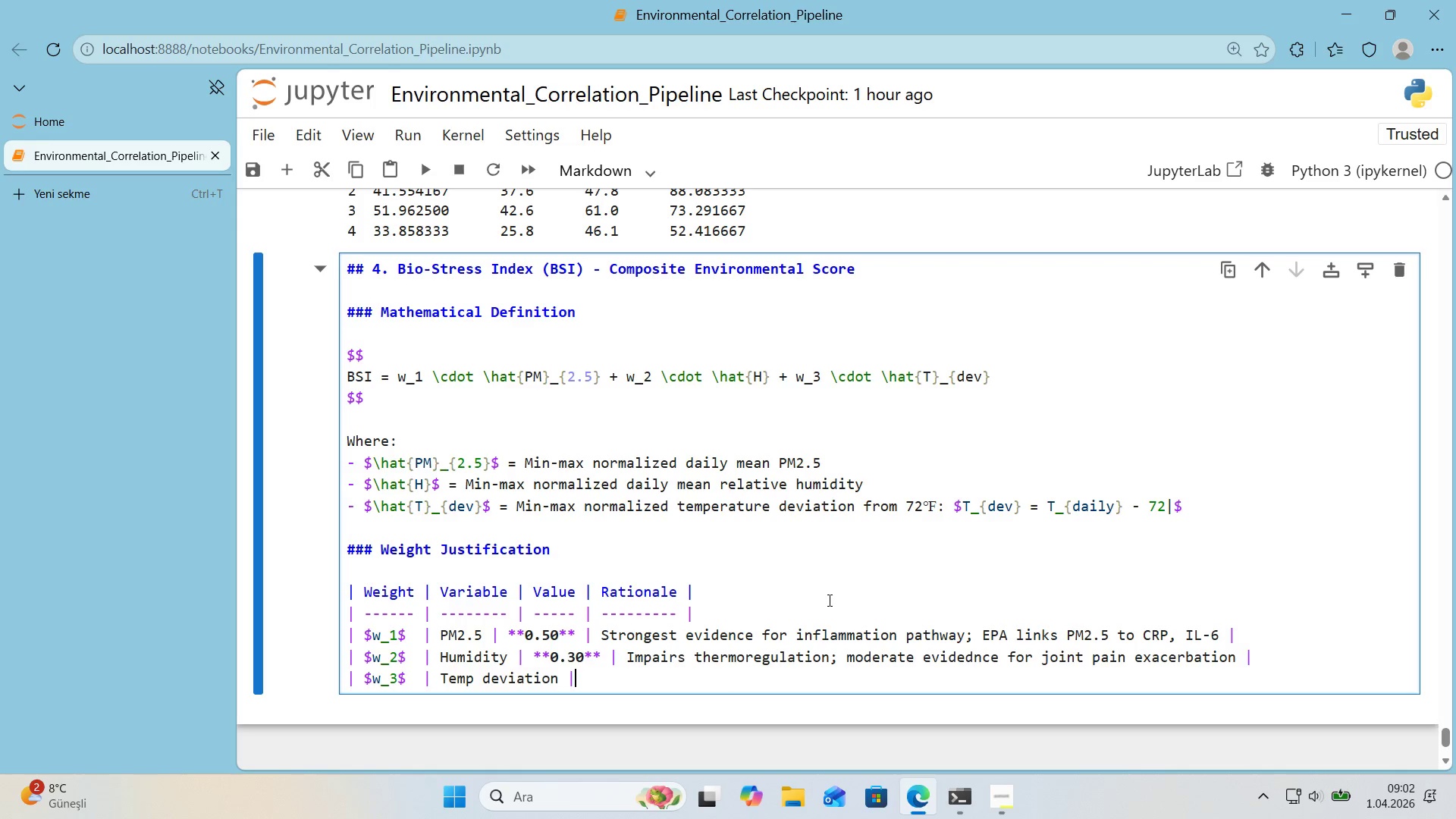 
key(Space)
 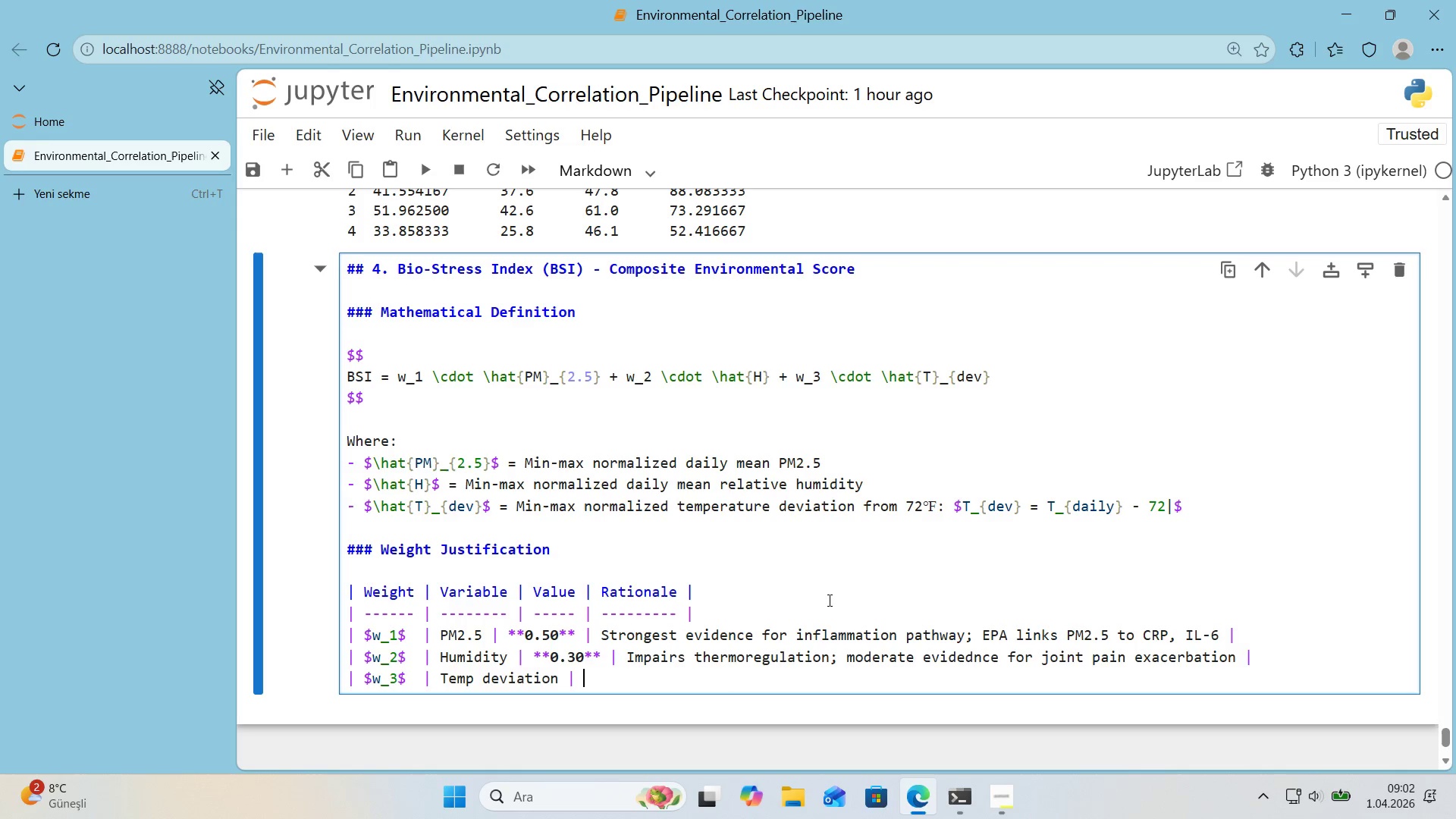 
key(NumpadMultiply)
 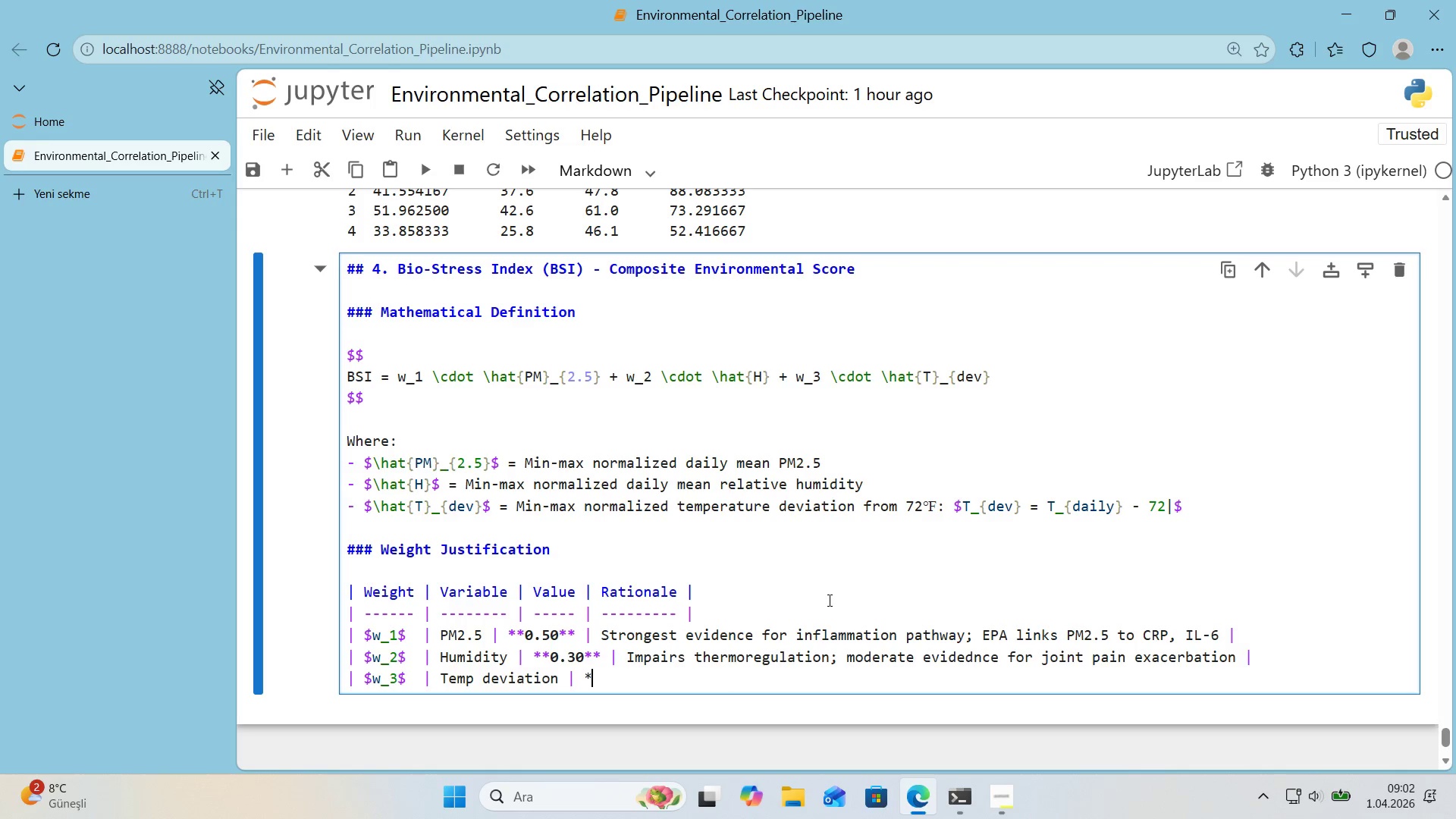 
key(NumpadMultiply)
 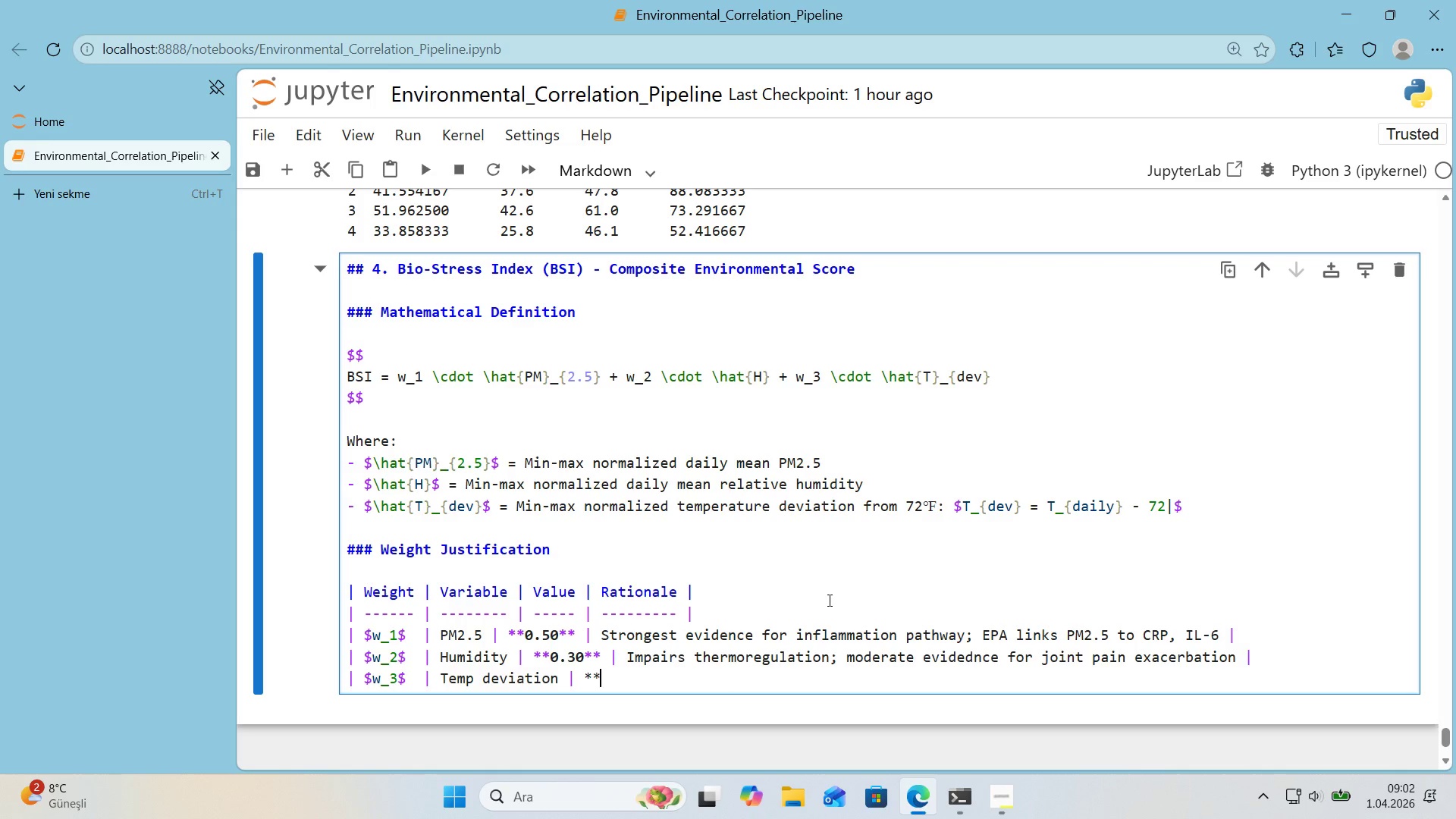 
key(Numpad0)
 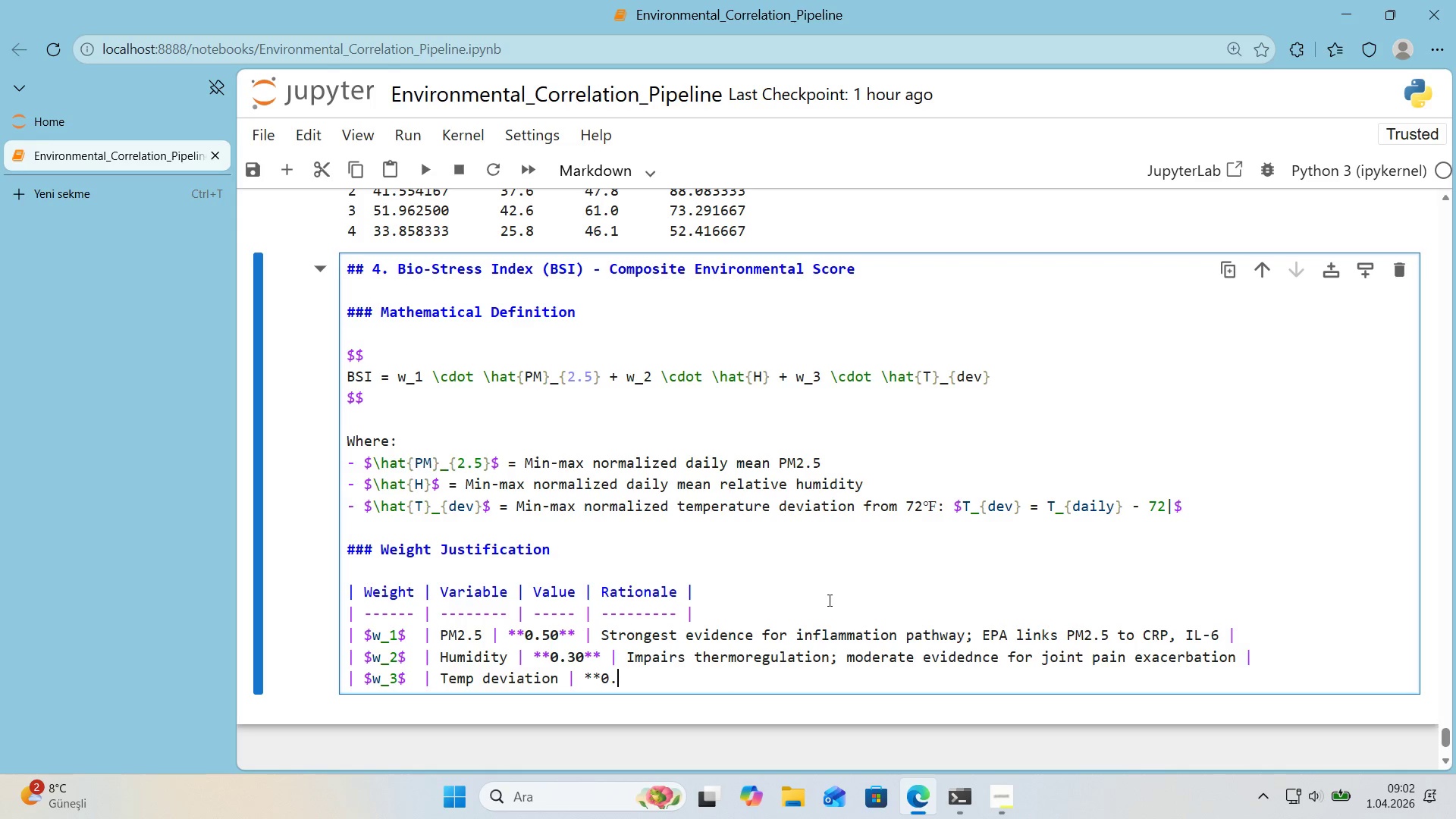 
key(Period)
 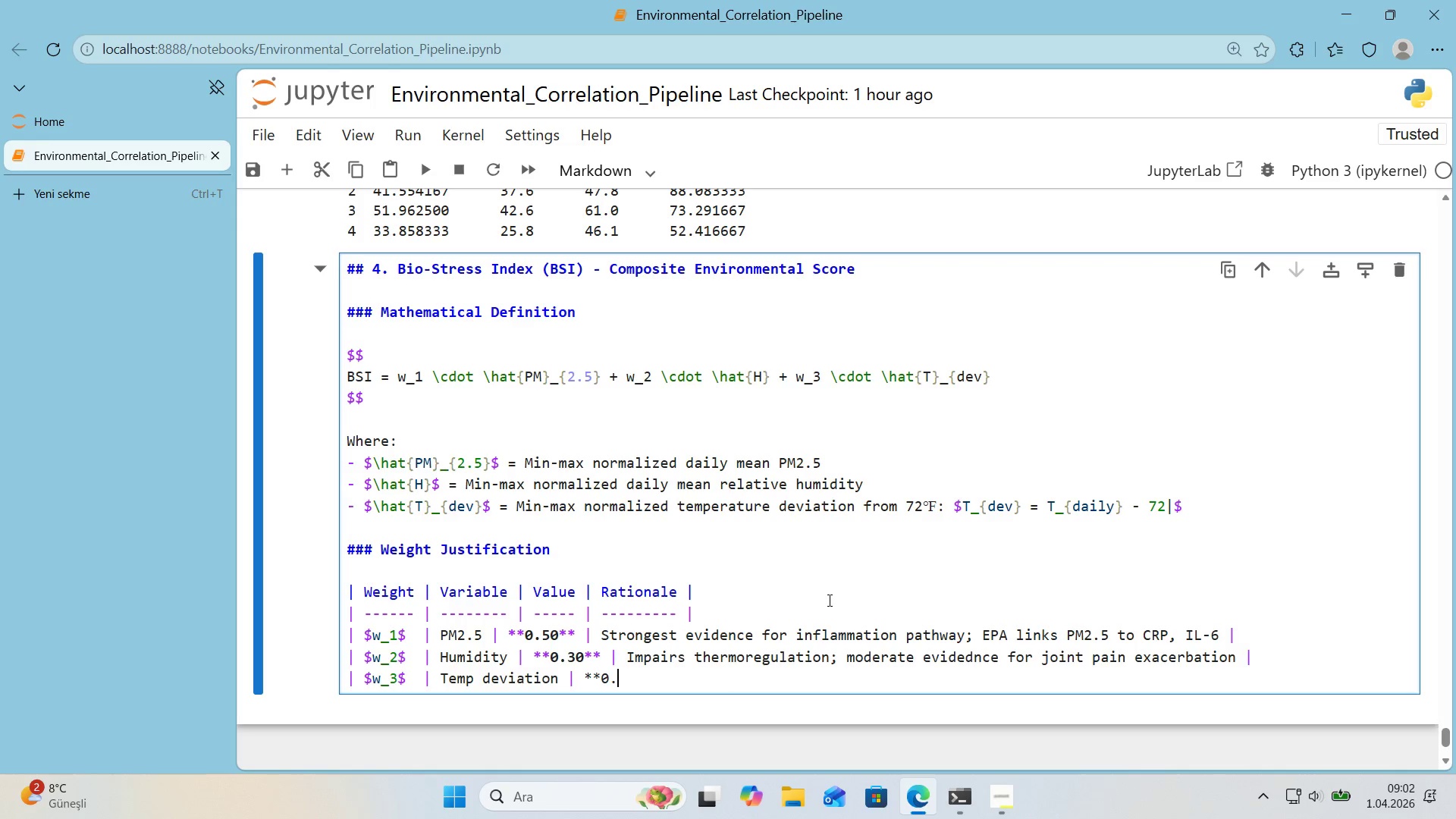 
key(Numpad2)
 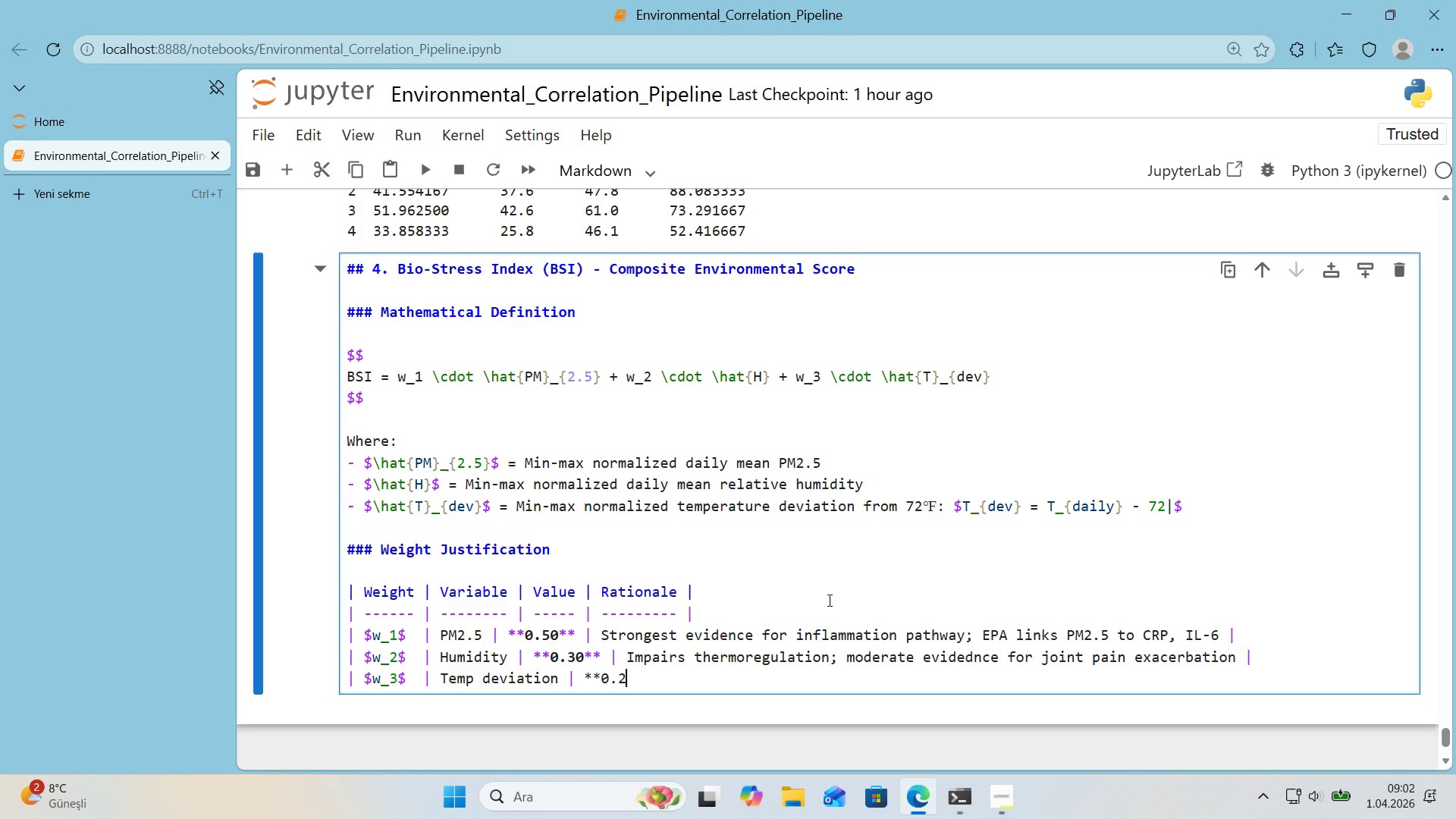 
key(Numpad0)
 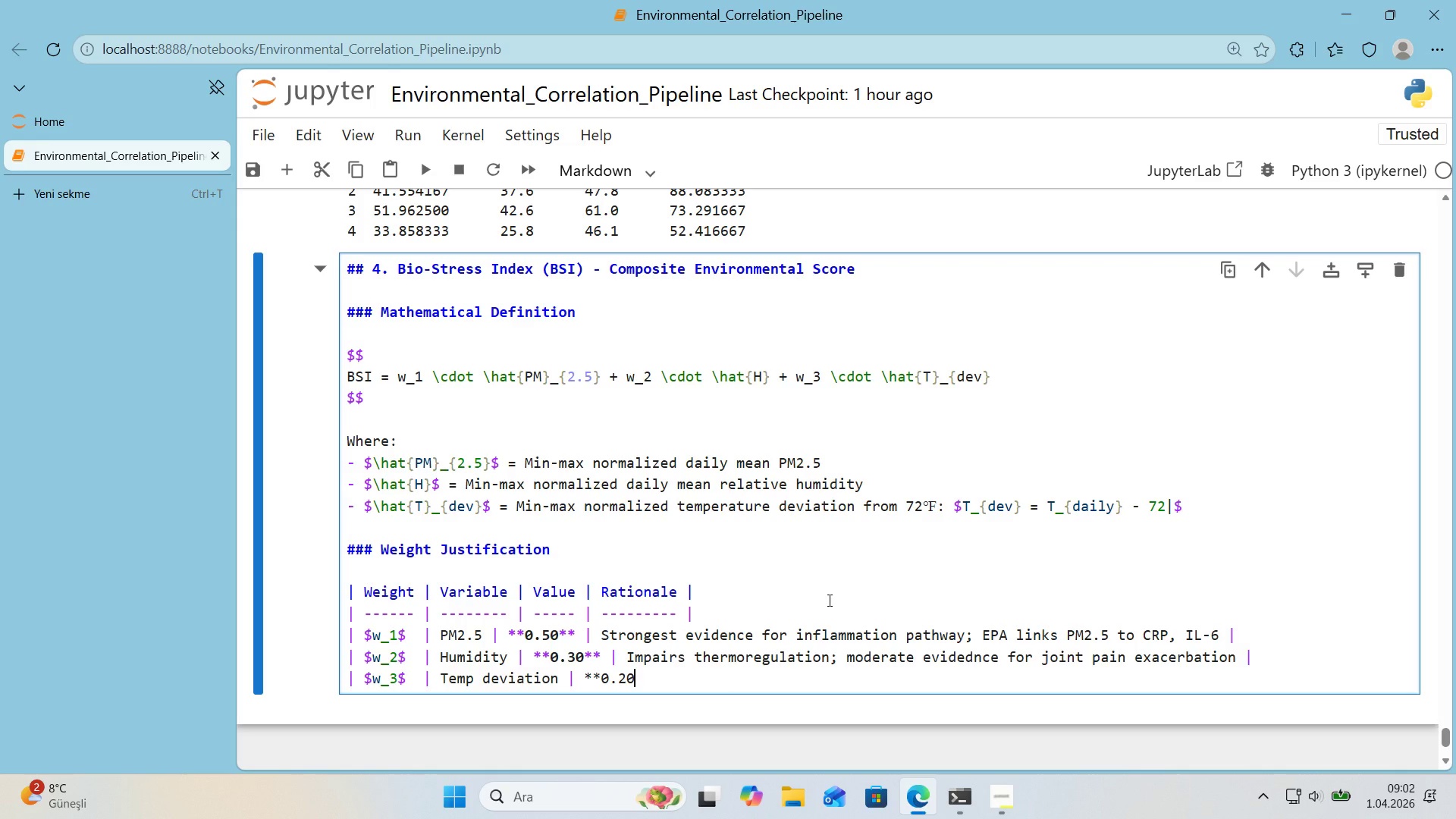 
key(NumpadMultiply)
 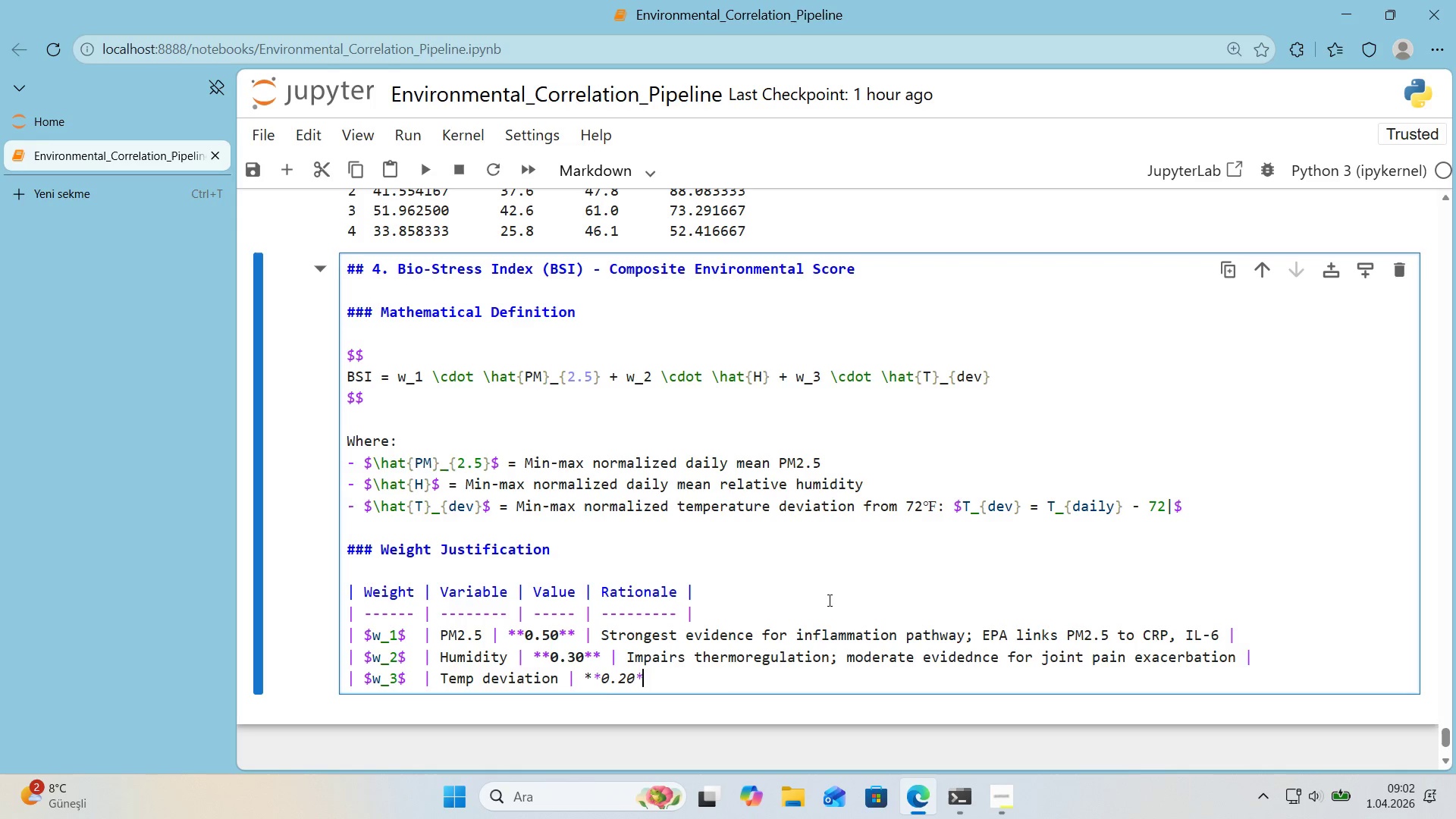 
key(NumpadMultiply)
 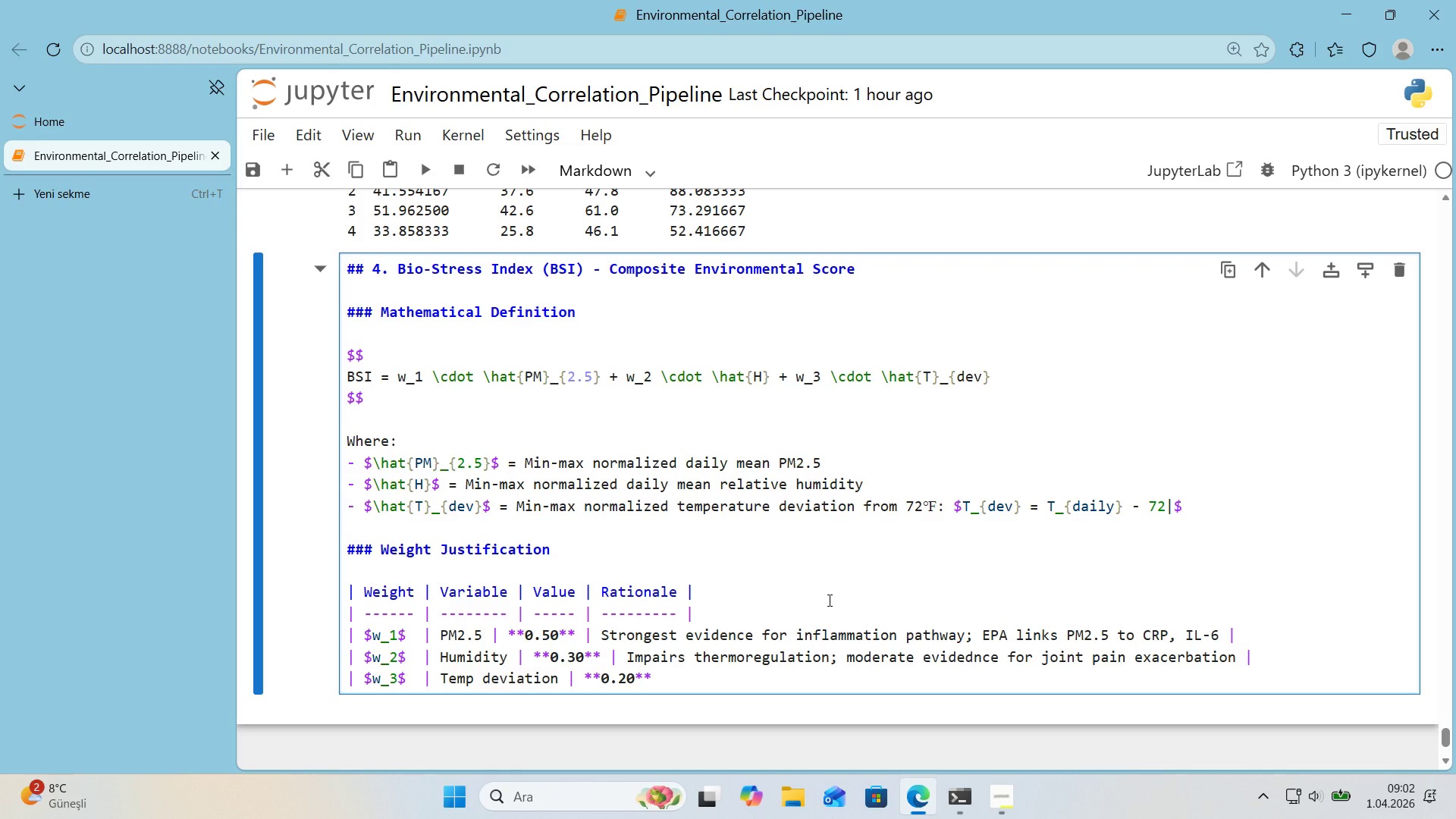 
key(Space)
 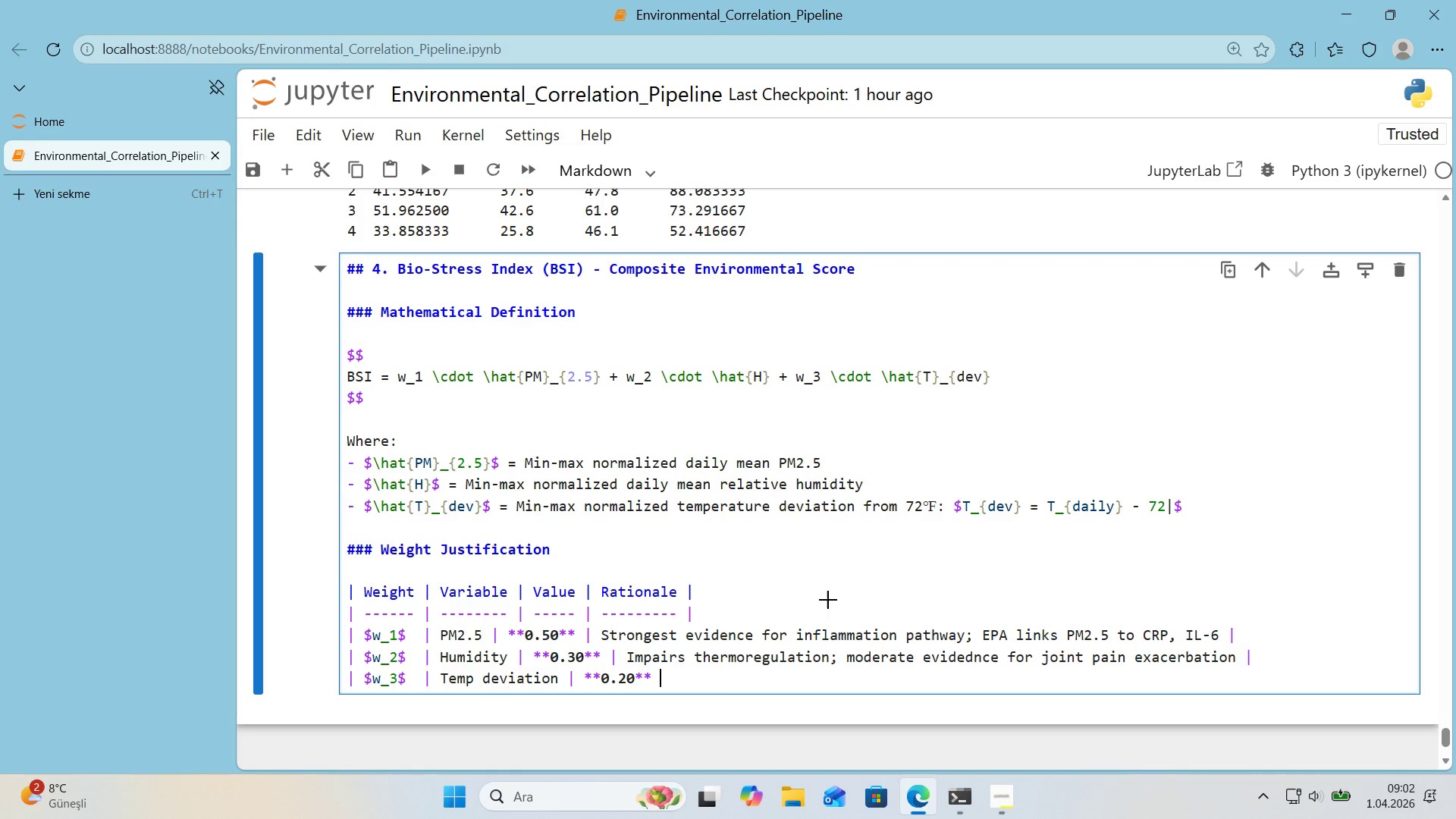 
key(Alt+Control+Minus)
 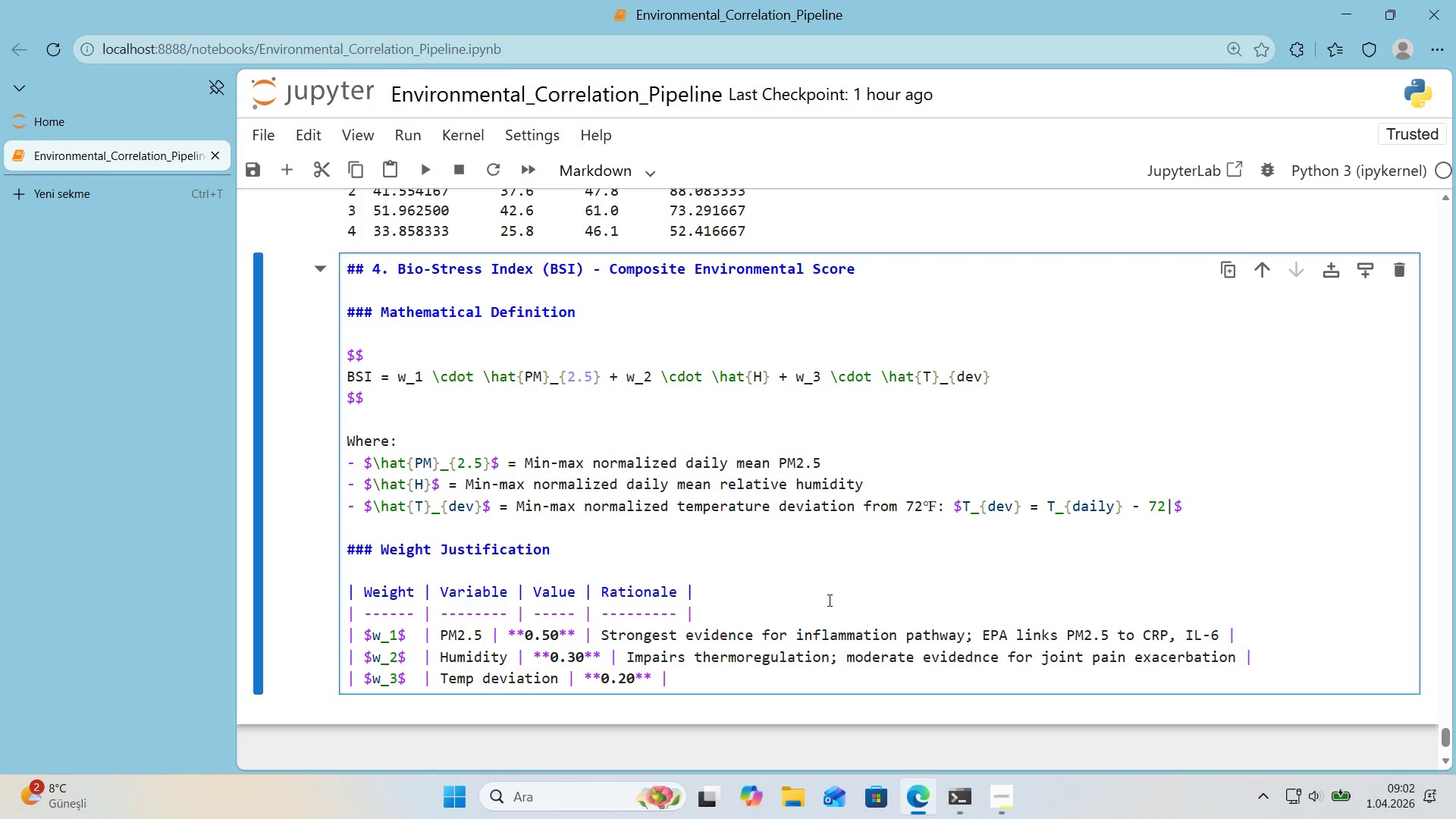 
type( Extreme temps tre)
key(Backspace)
type('gger stress response< weaker d'rect ev'e)
key(Backspace)
type(dence )
key(Backspace)
type( )
 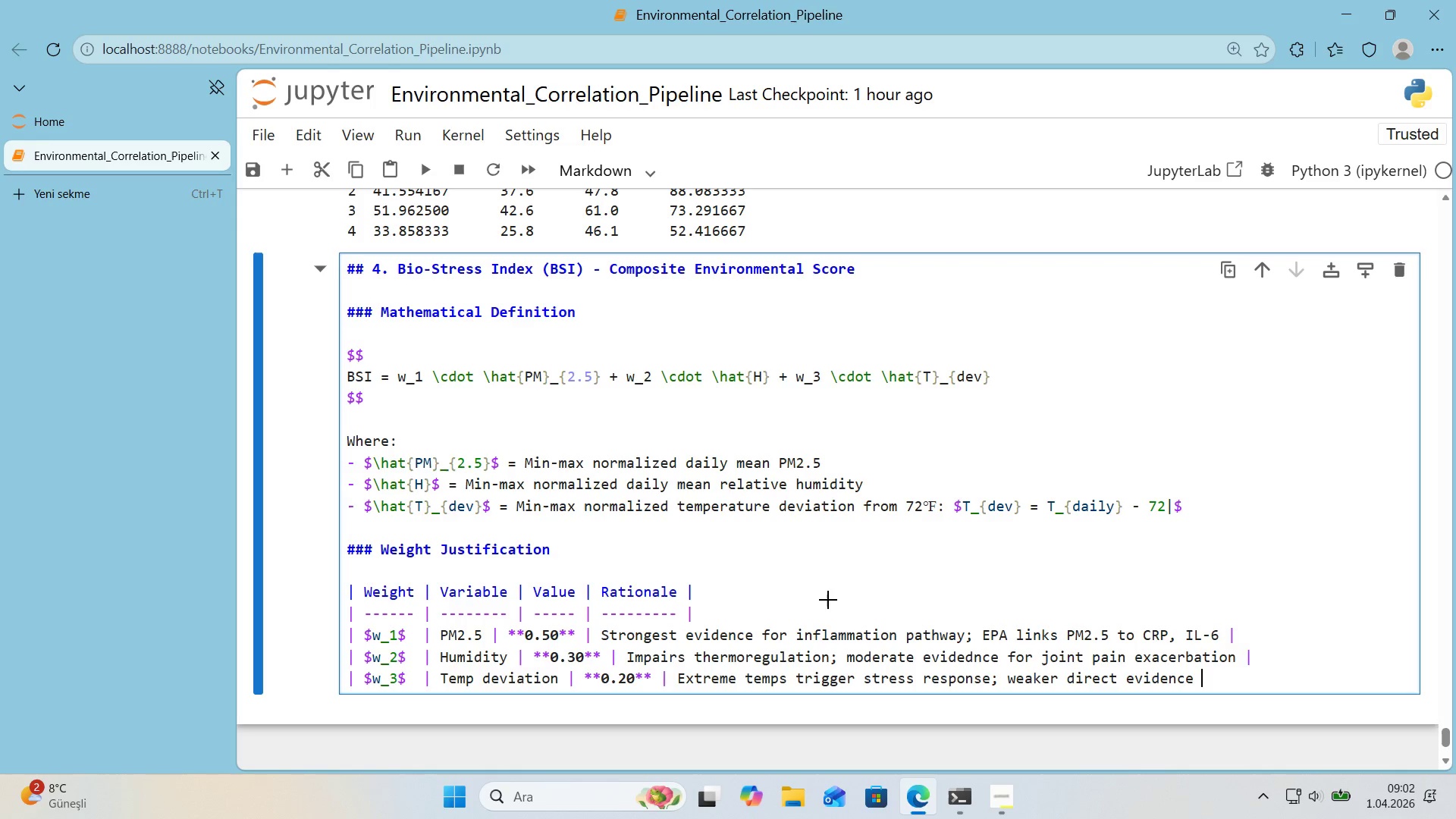 
key(Alt+Control+Minus)
 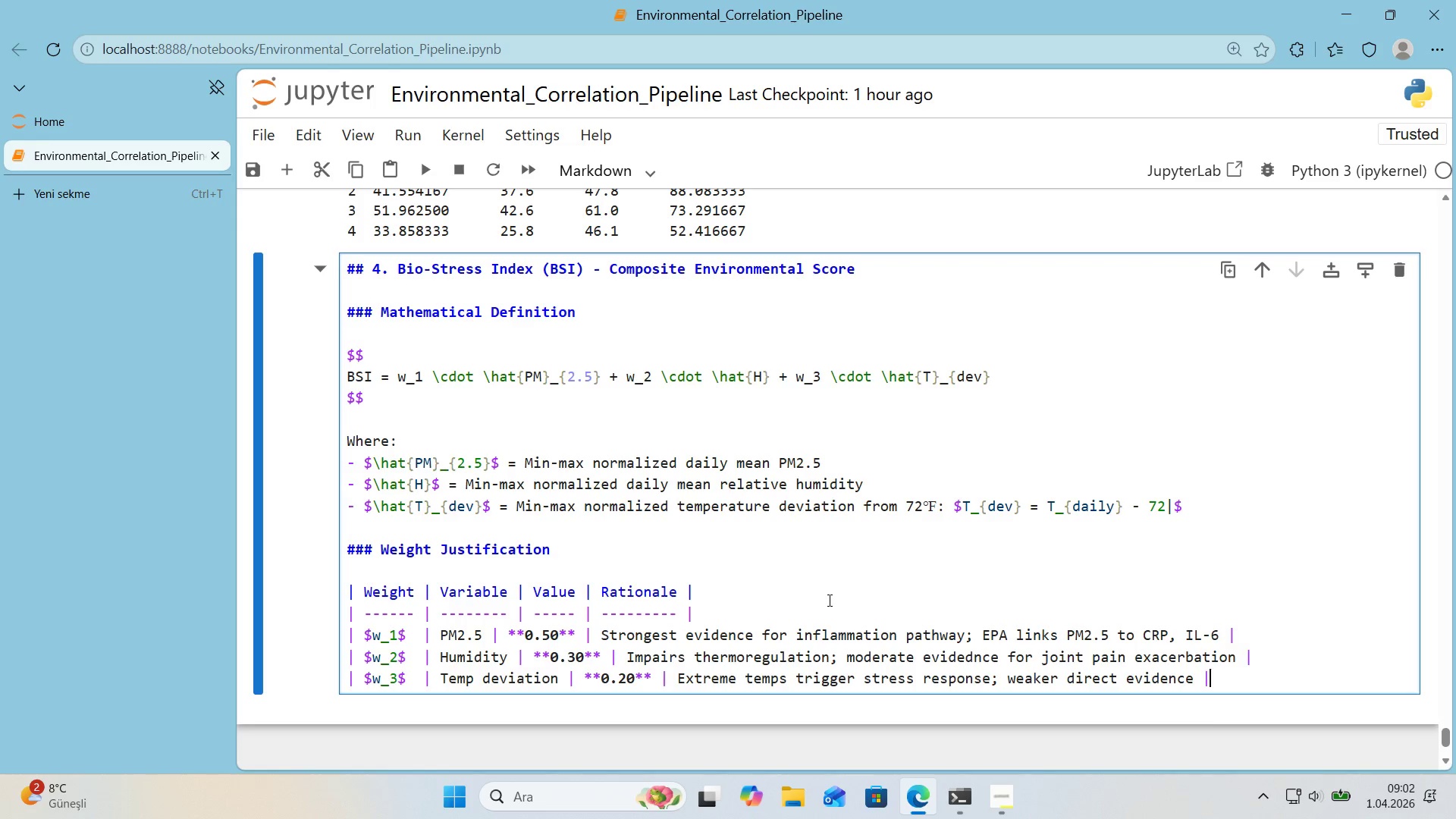 
key(Enter)
 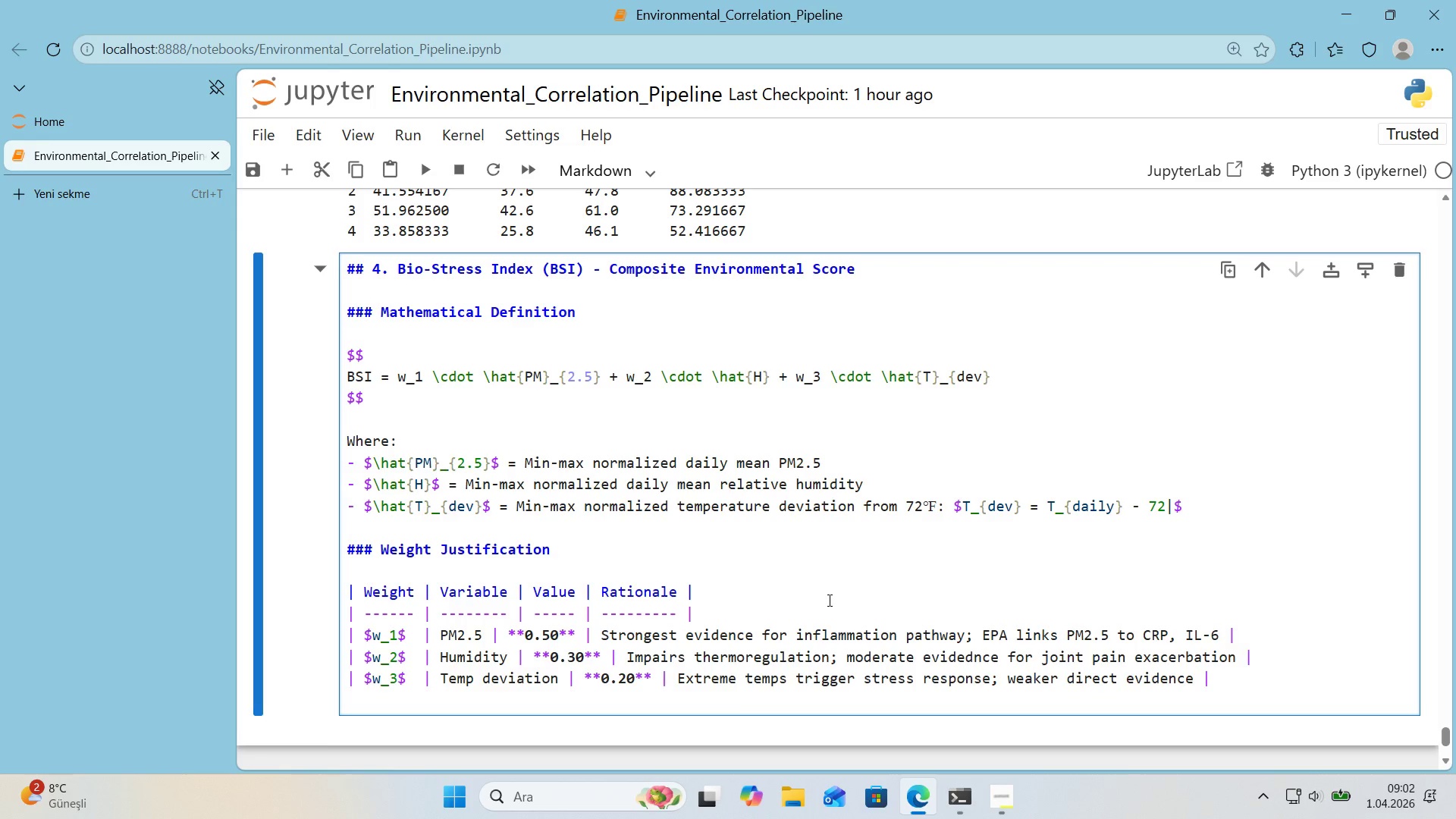 
key(Enter)
 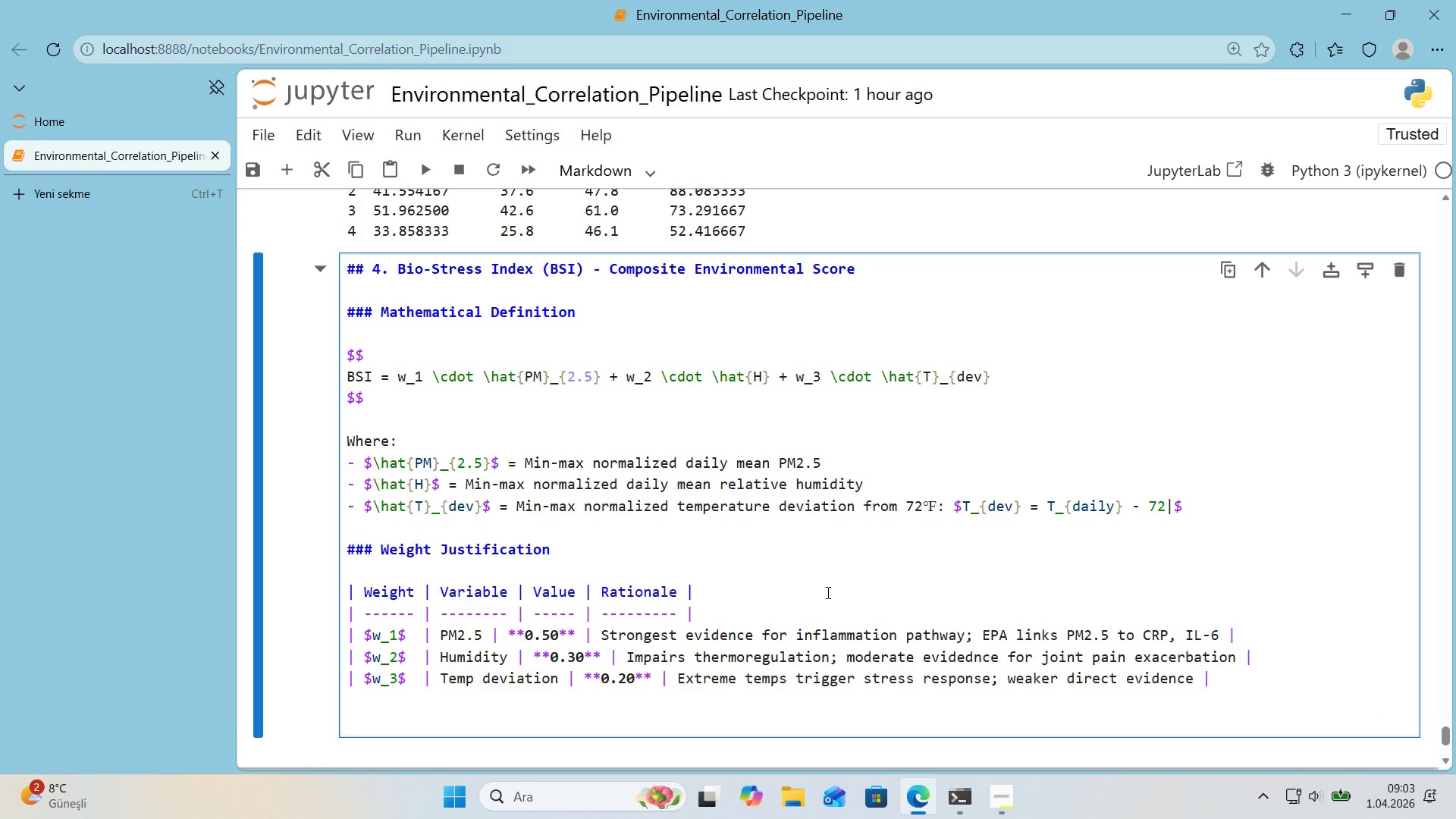 
scroll: coordinate [825, 590], scroll_direction: down, amount: 1.0
 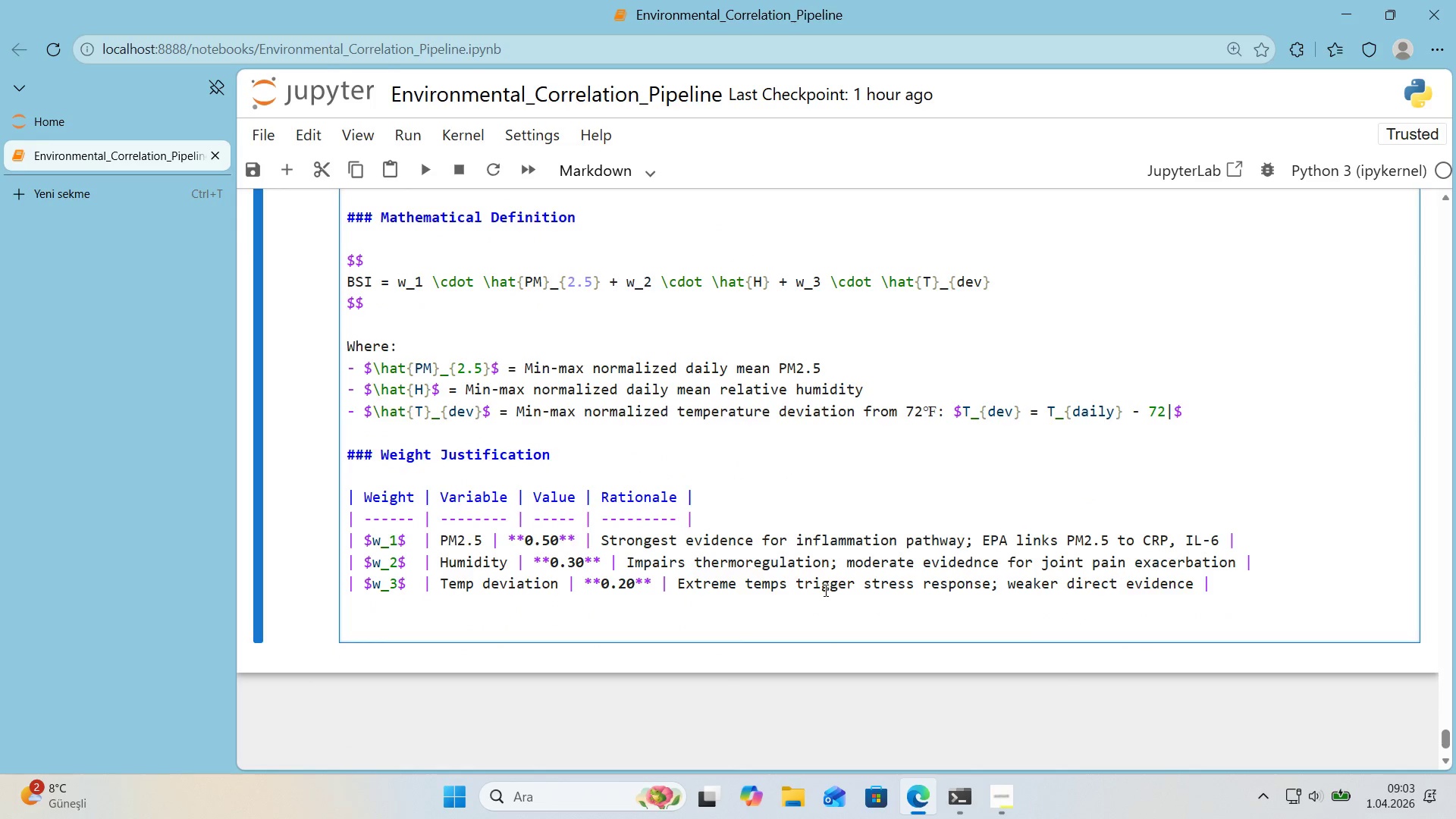 
type(**Normal'zat'on>** M'n-max scal'ng to )
 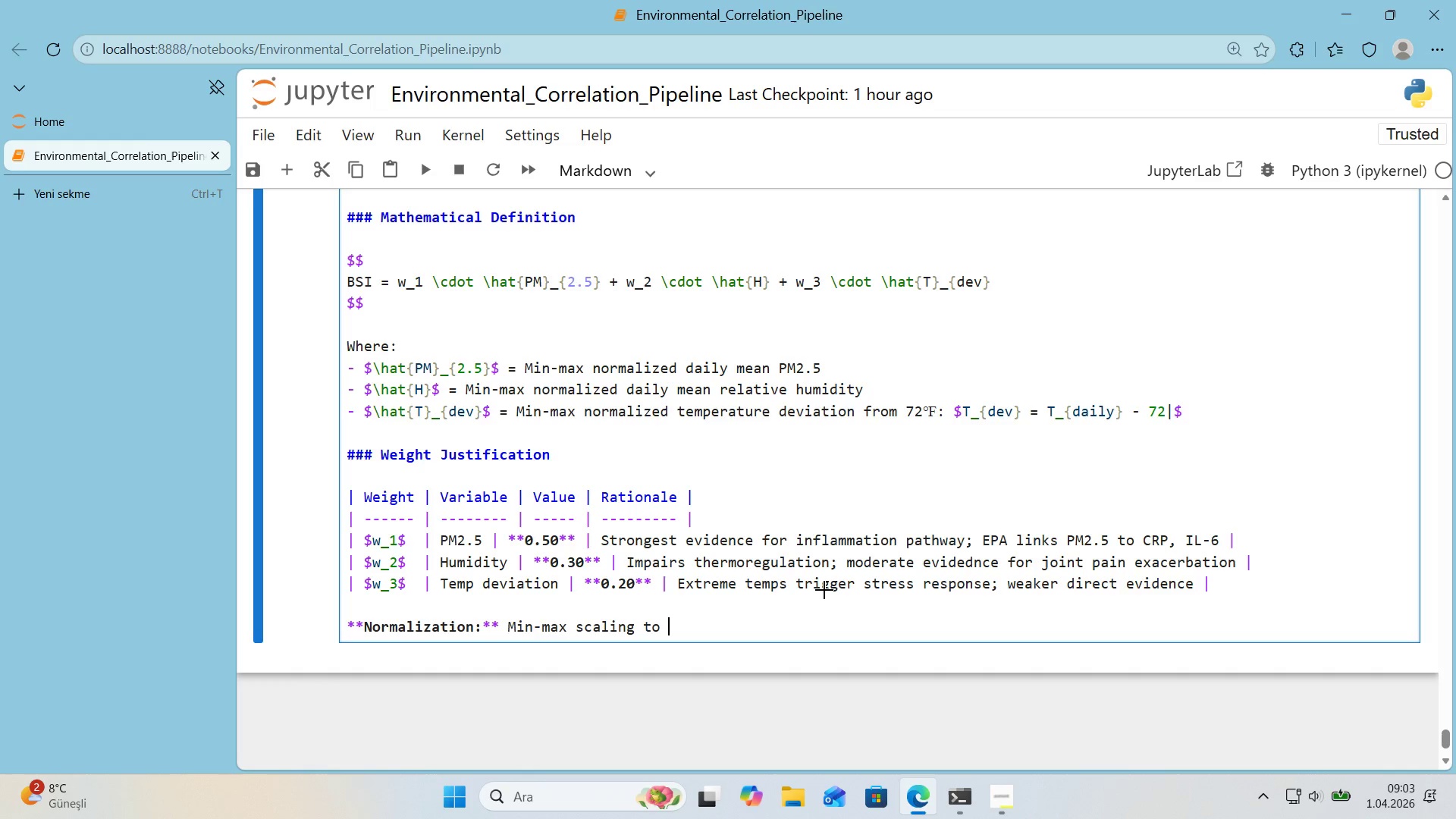 
key(Alt+Control+8)
 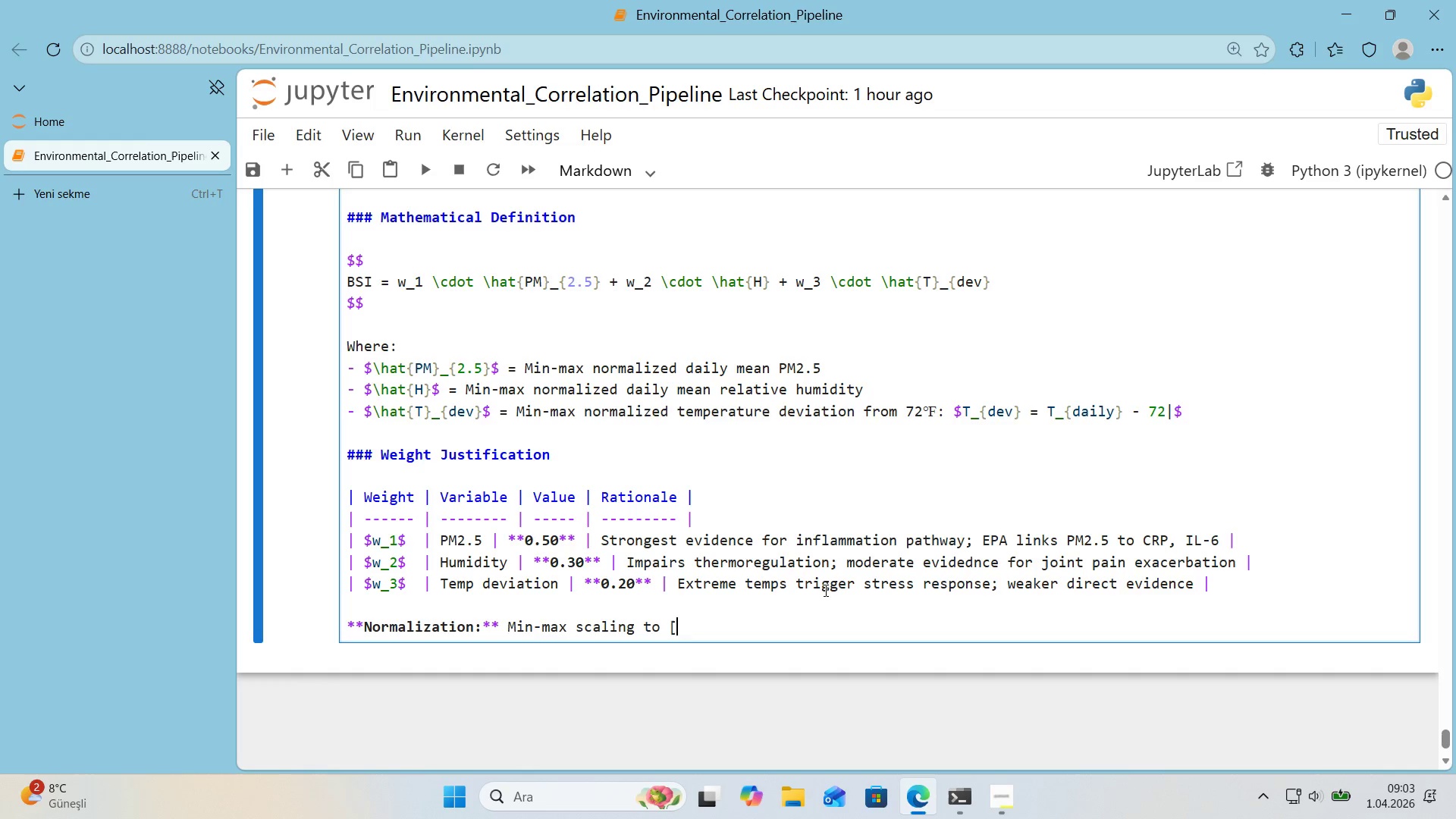 
key(Alt+Control+9)
 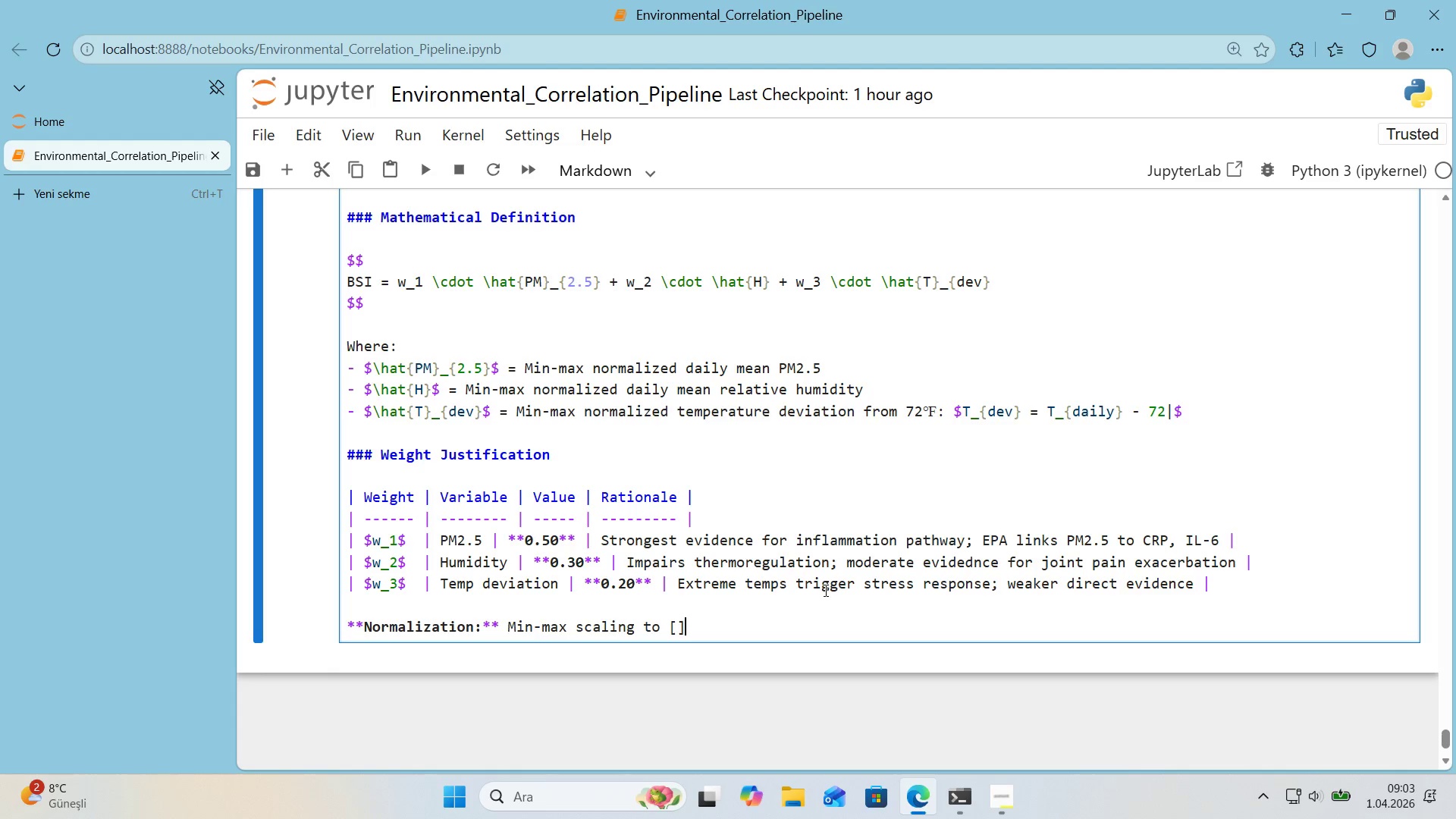 
key(Control+ControlRight)
 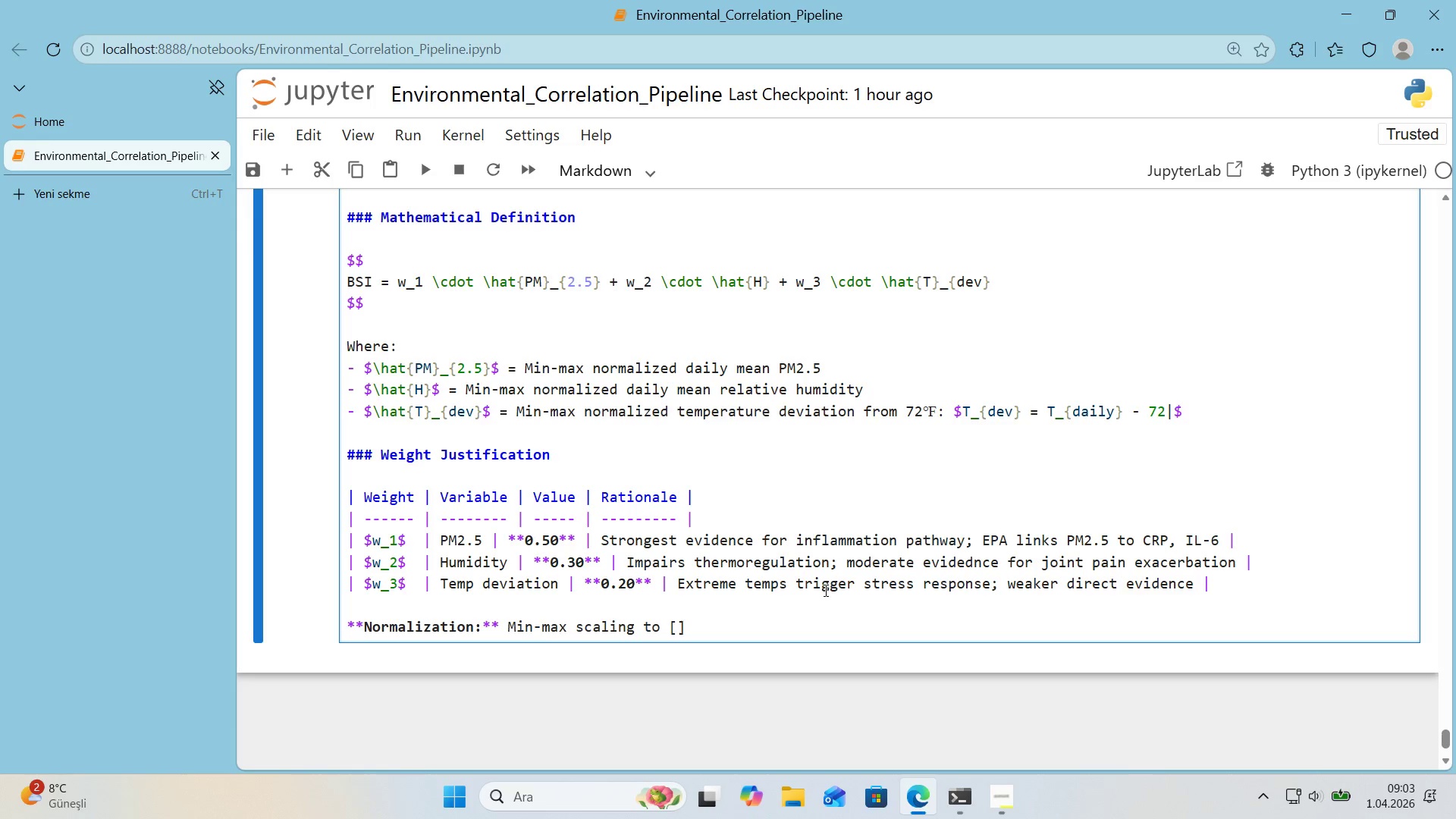 
key(ArrowLeft)
 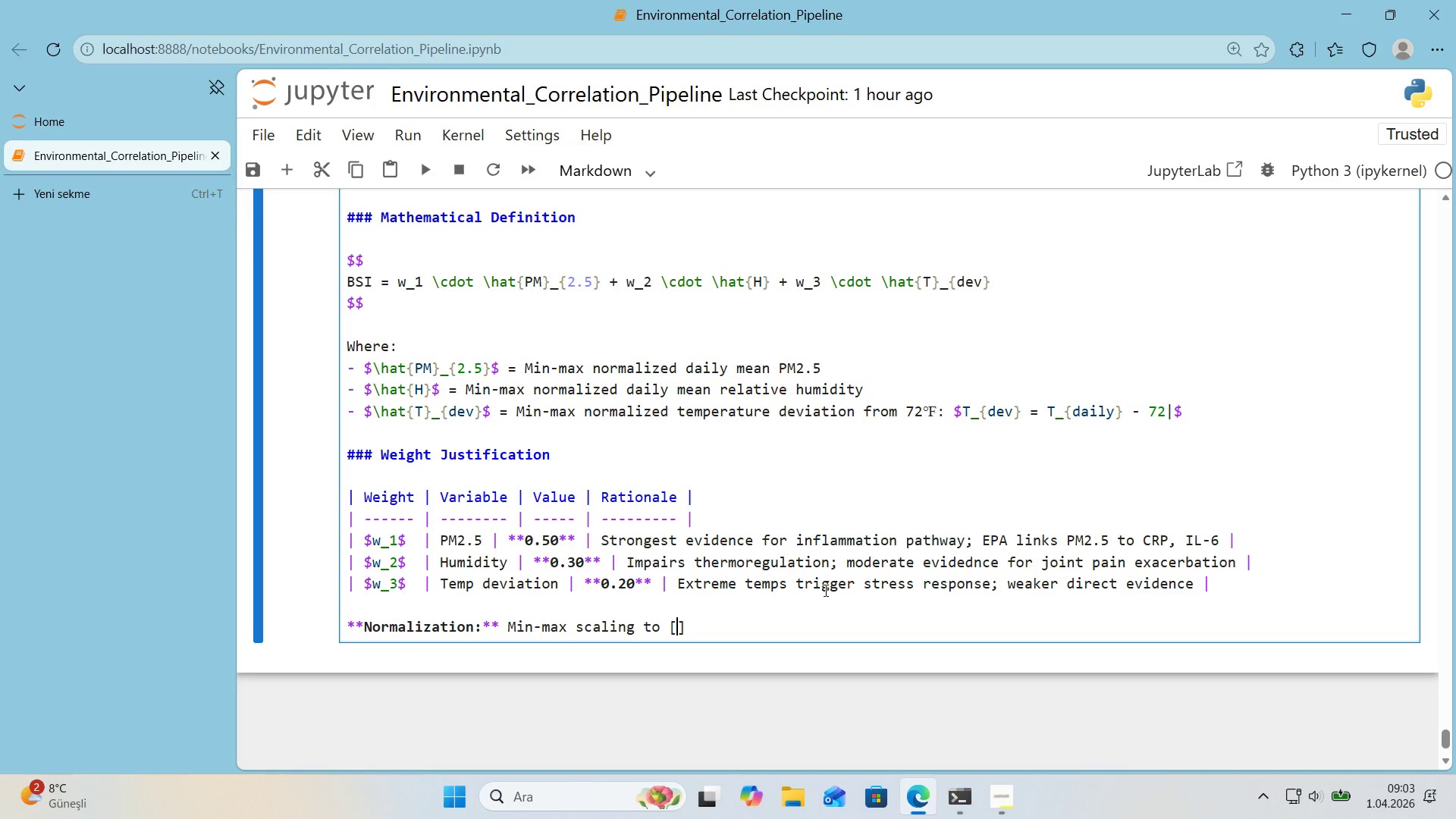 
key(Numpad0)
 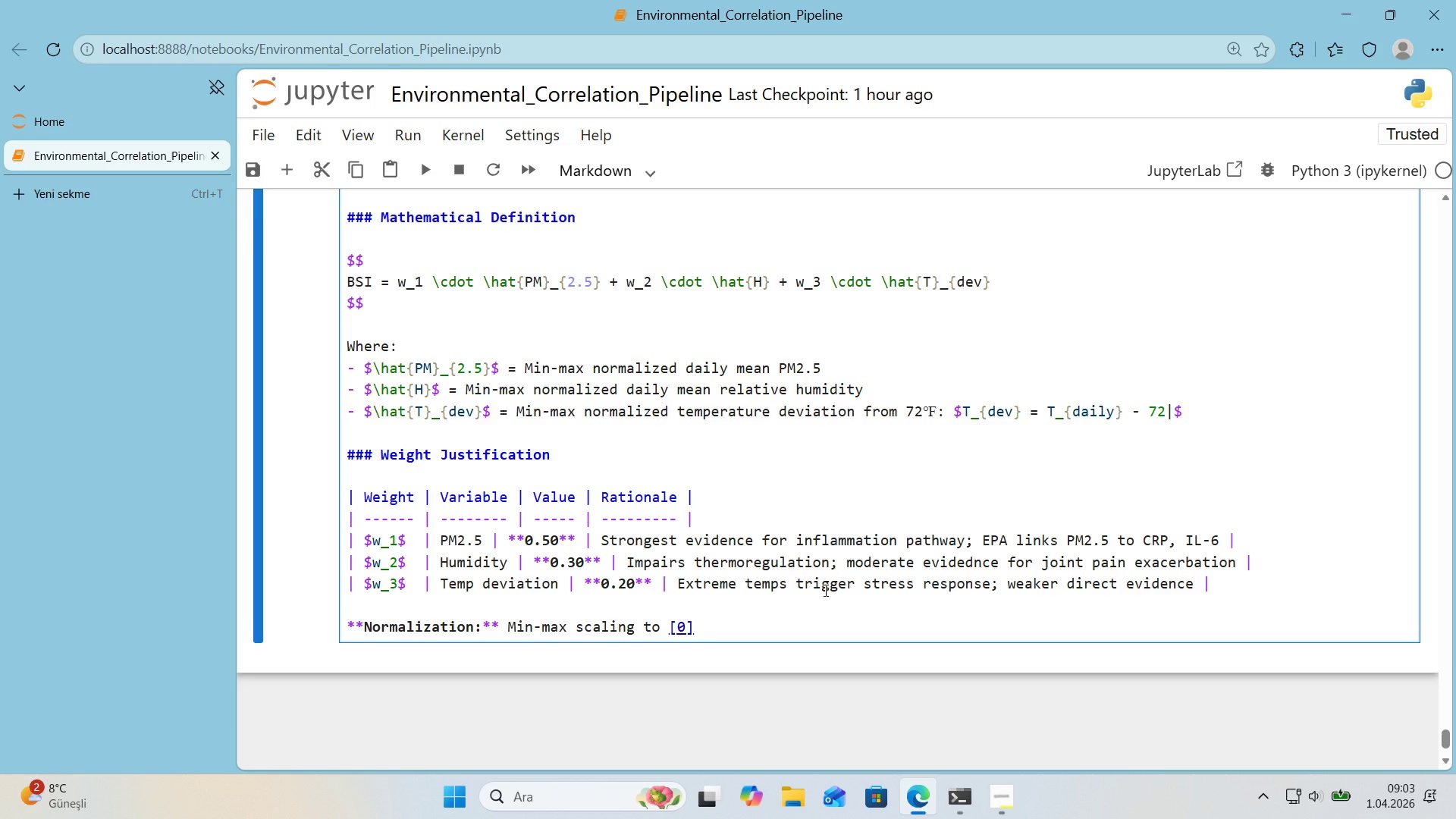 
key(Comma)
 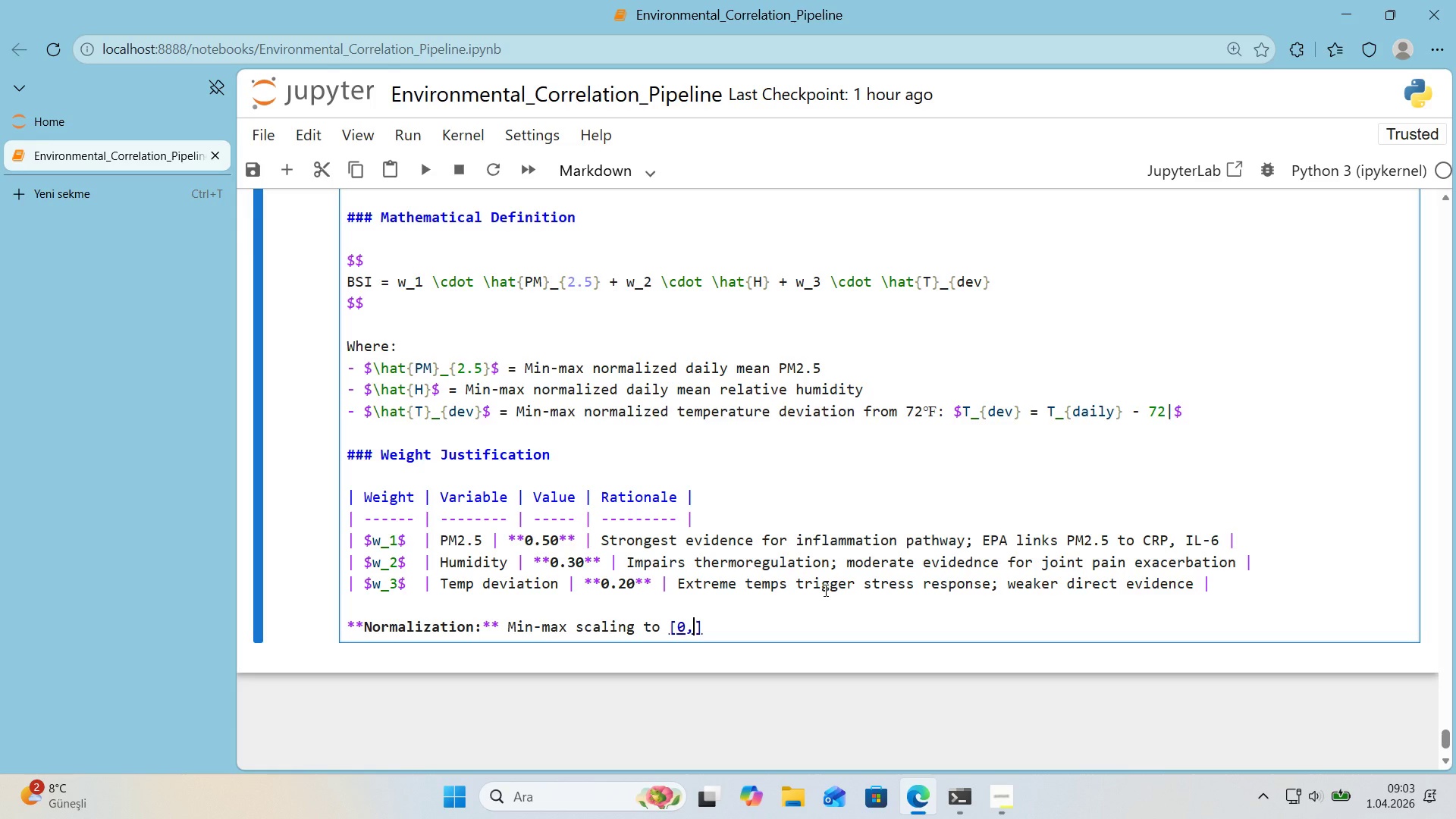 
key(Space)
 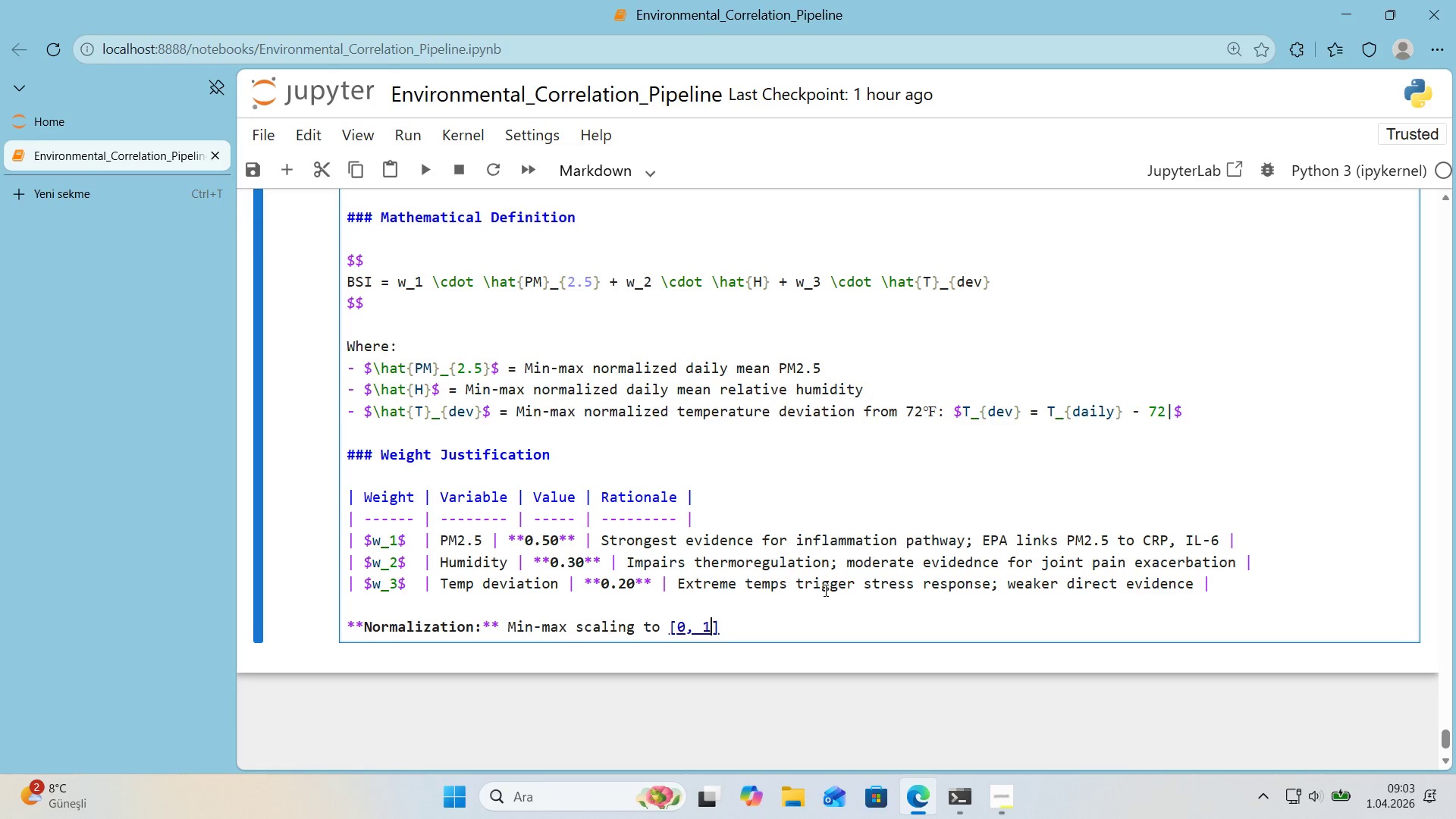 
key(Numpad1)
 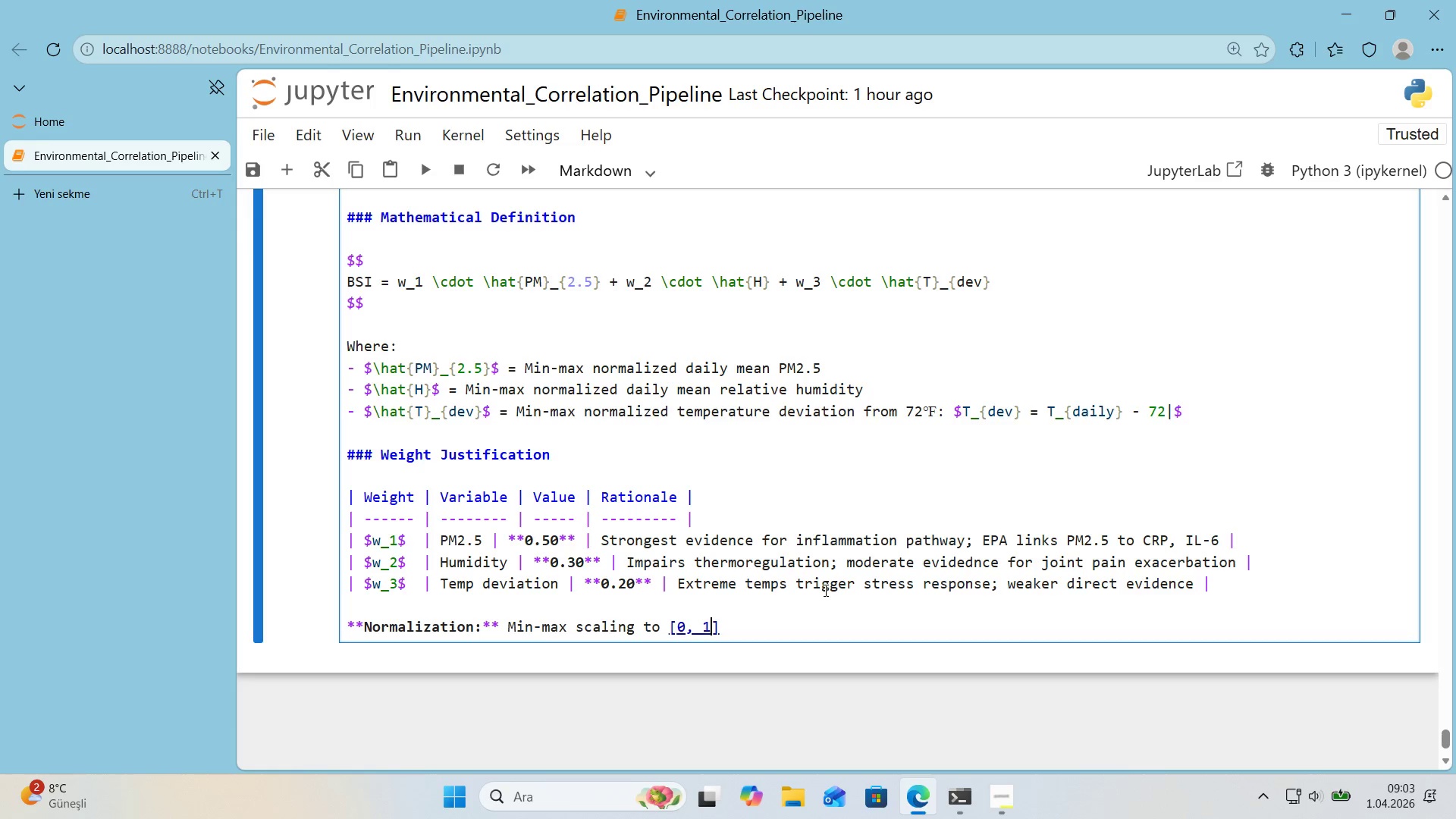 
key(ArrowLeft)
 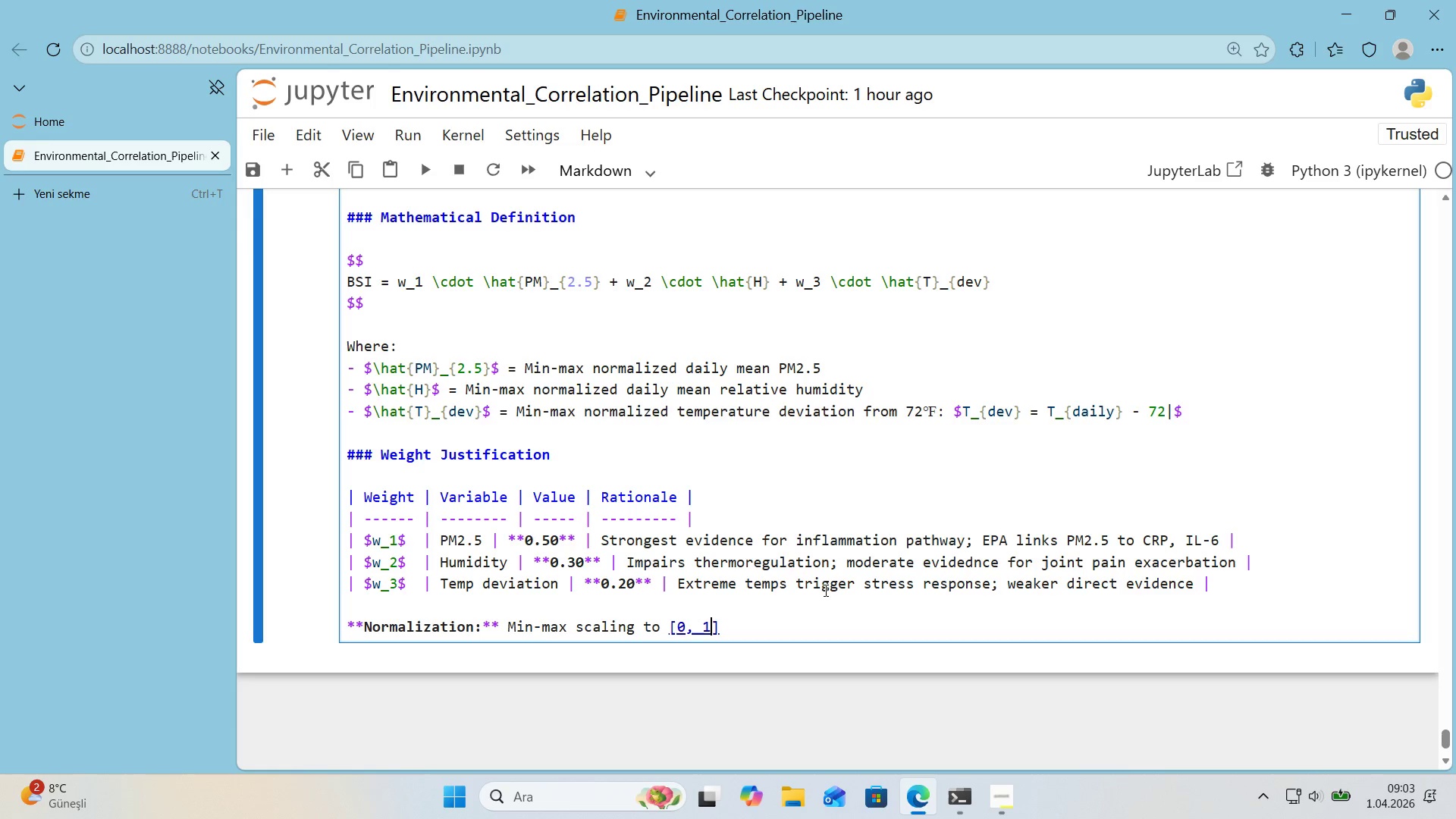 
key(ArrowRight)
 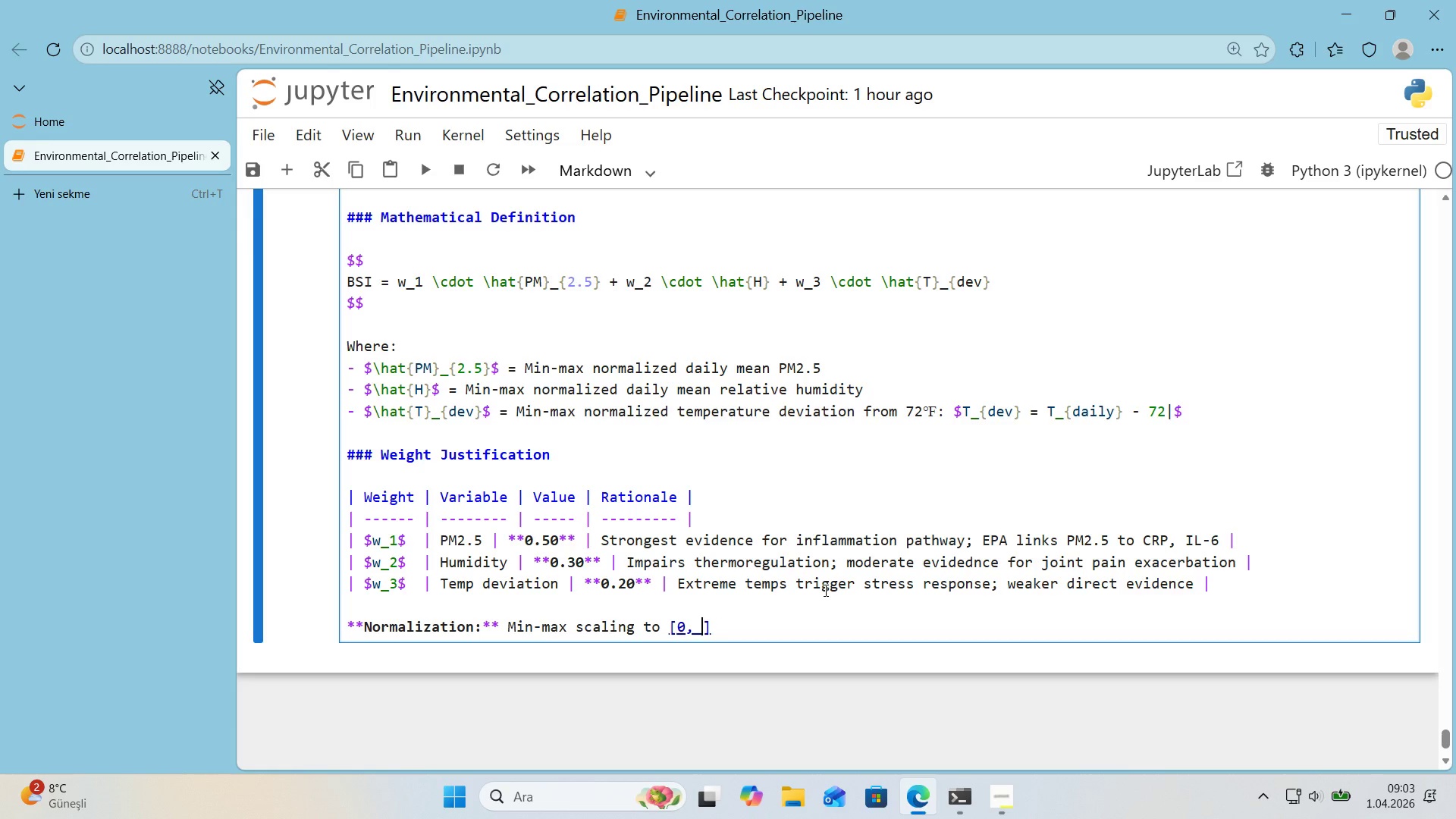 
key(Backspace)
 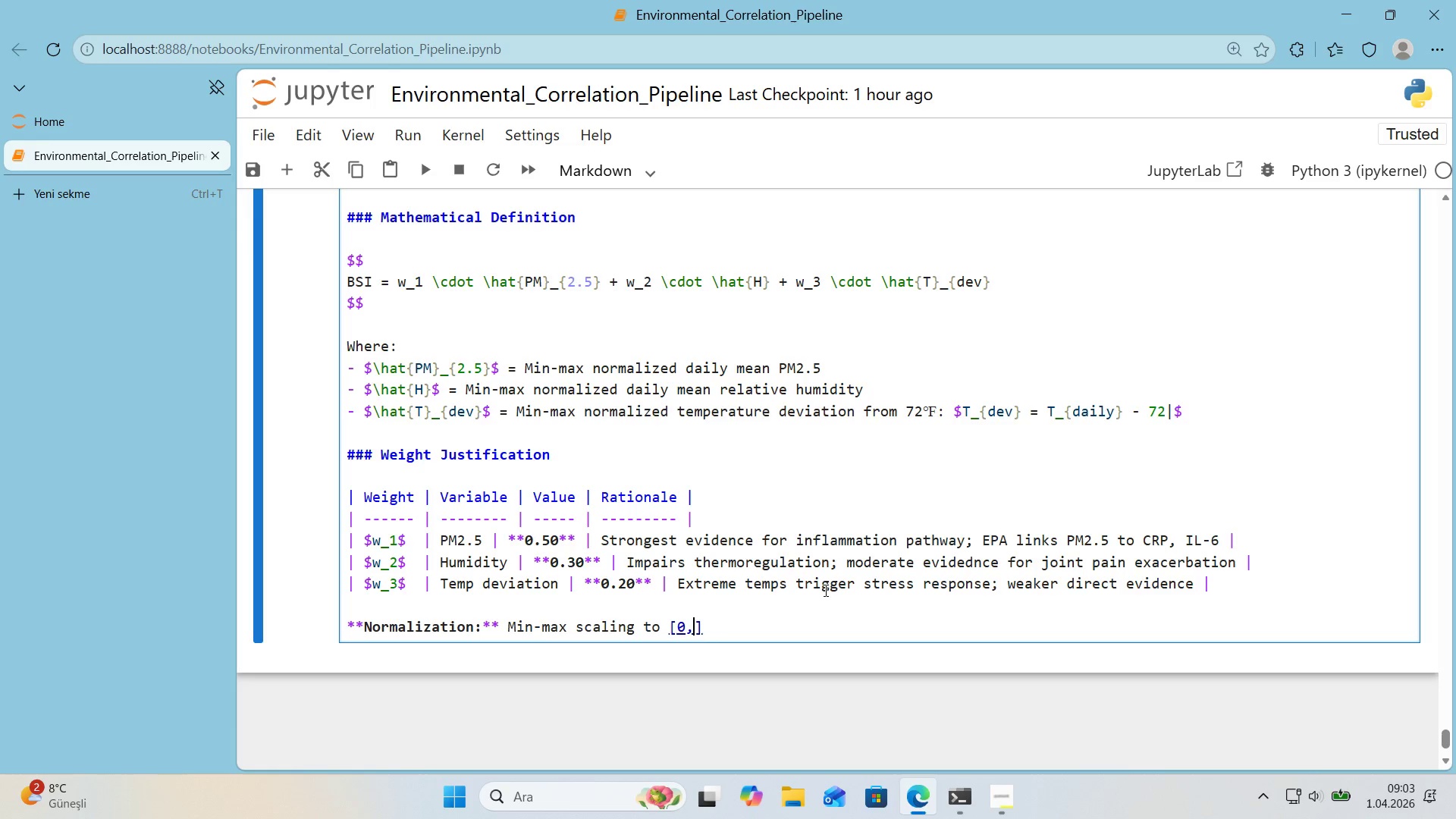 
key(Backspace)
 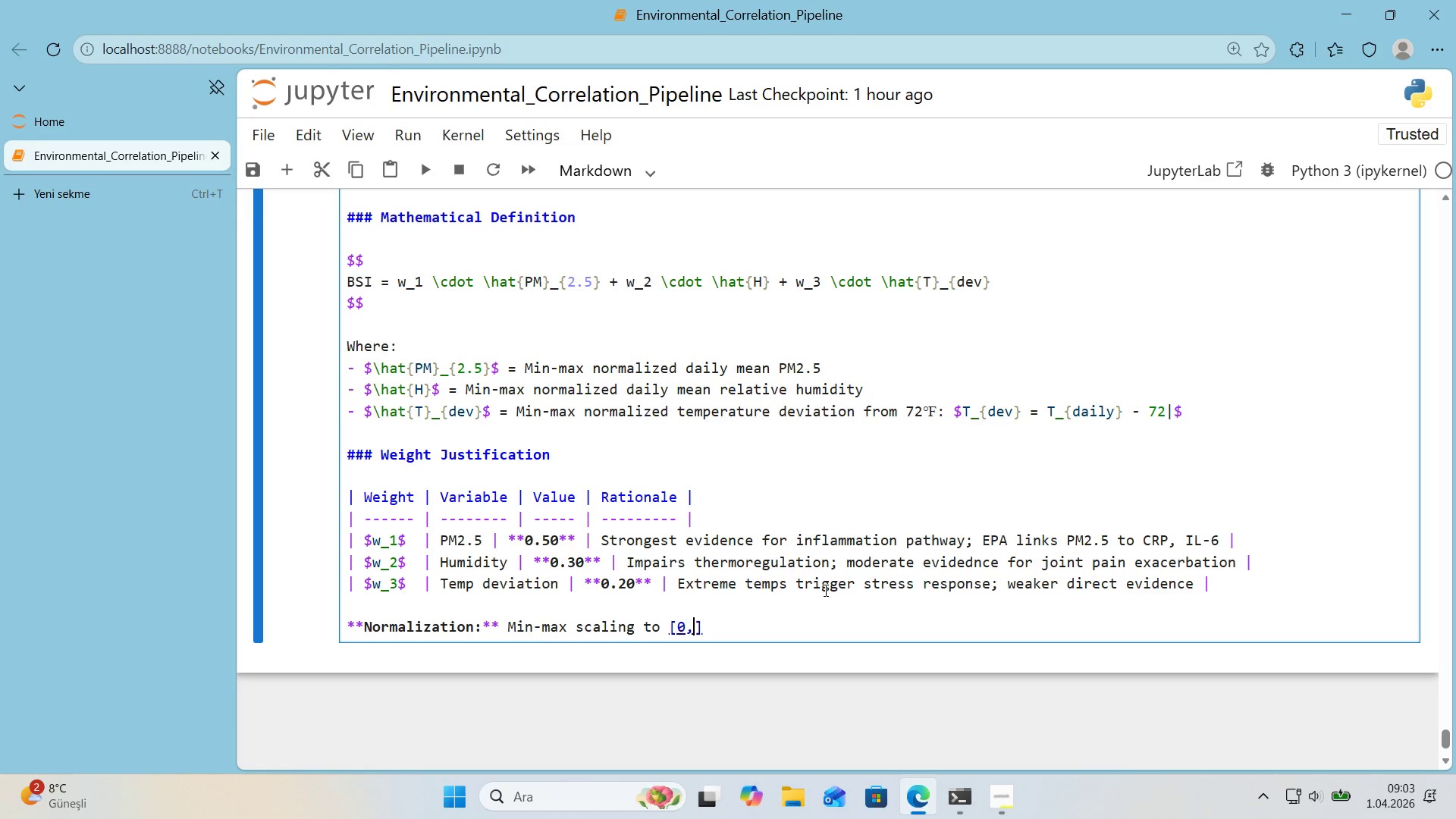 
key(Backspace)
 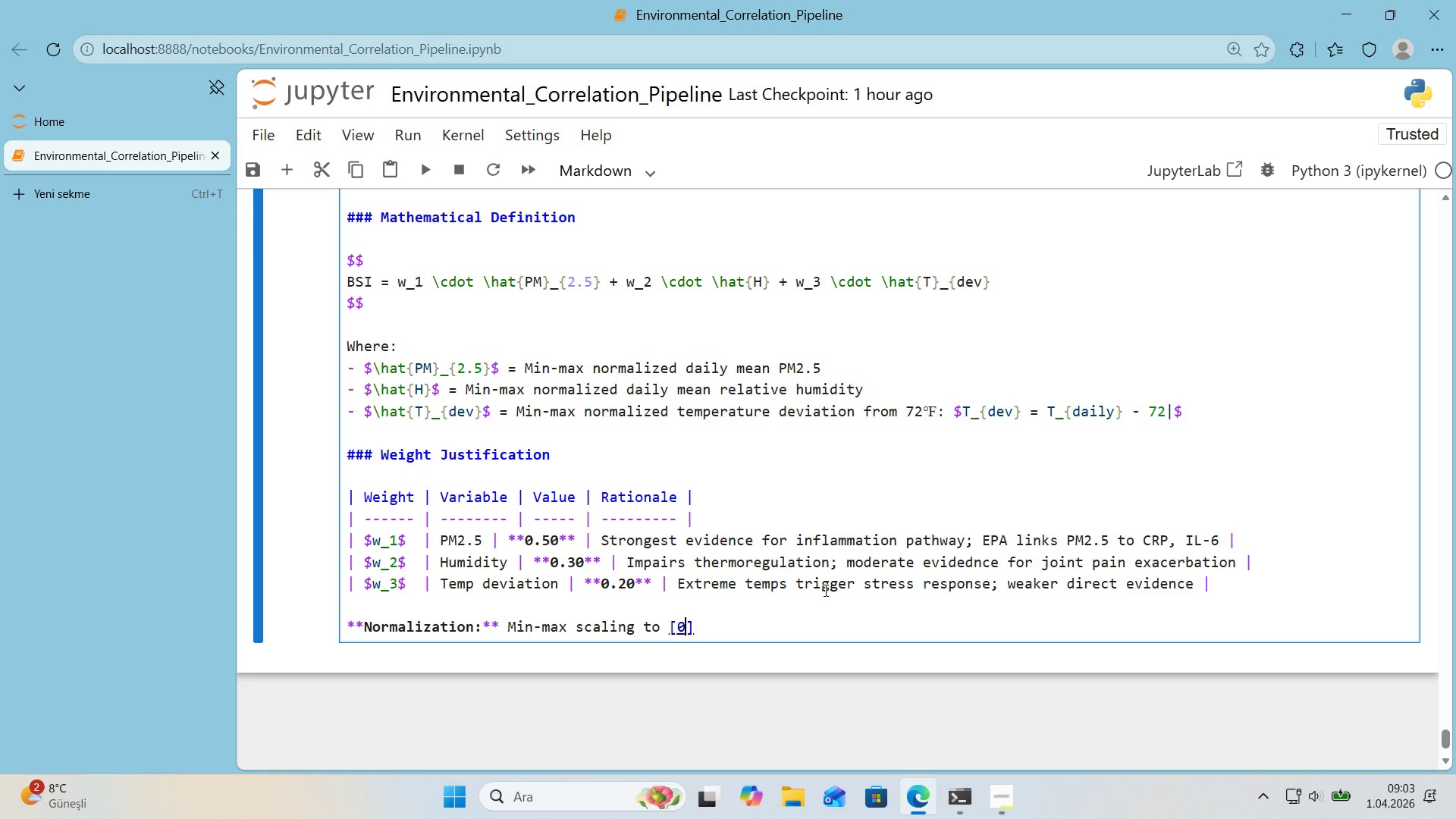 
key(Backspace)
 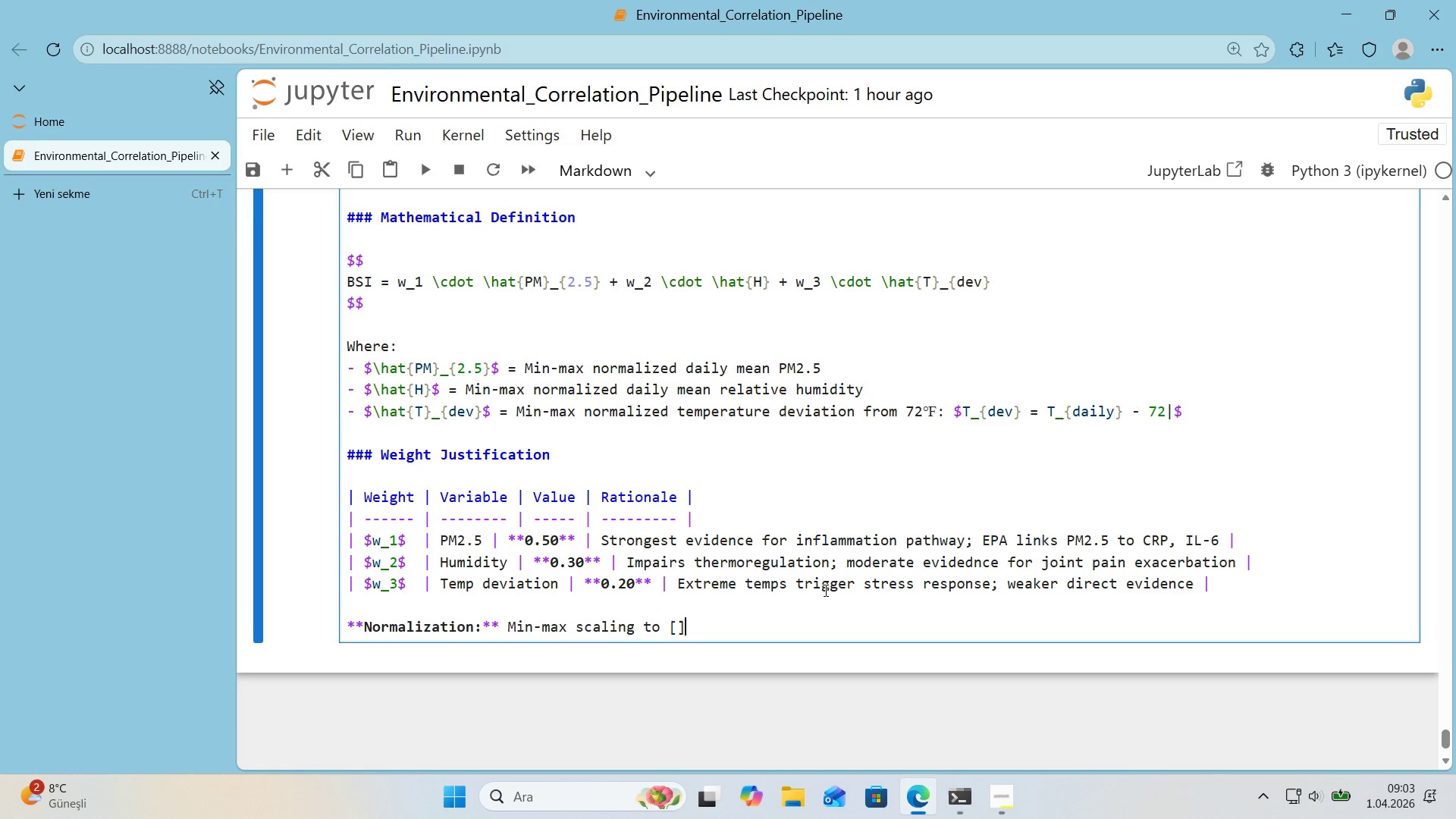 
key(ArrowRight)
 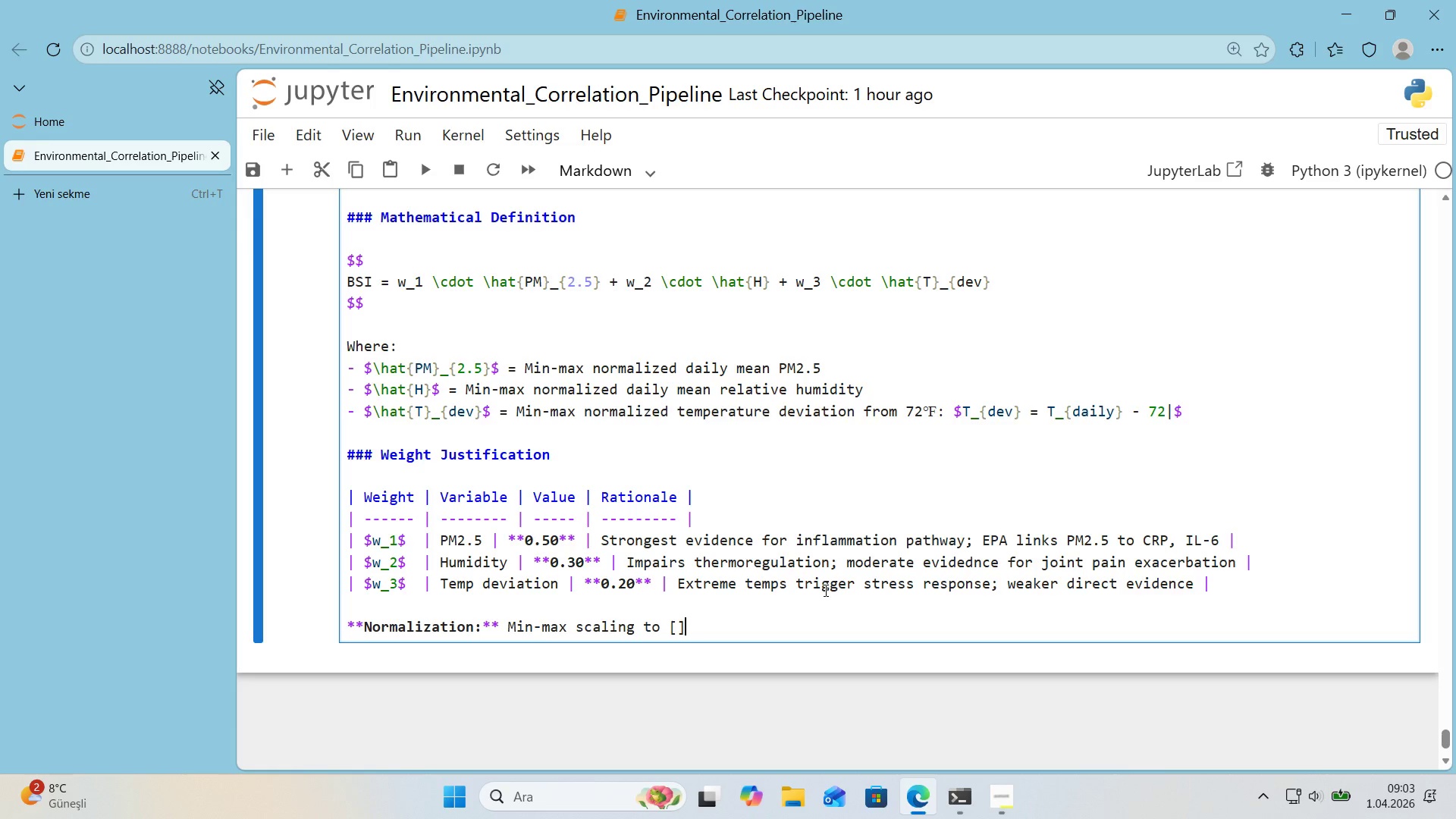 
key(Backspace)
 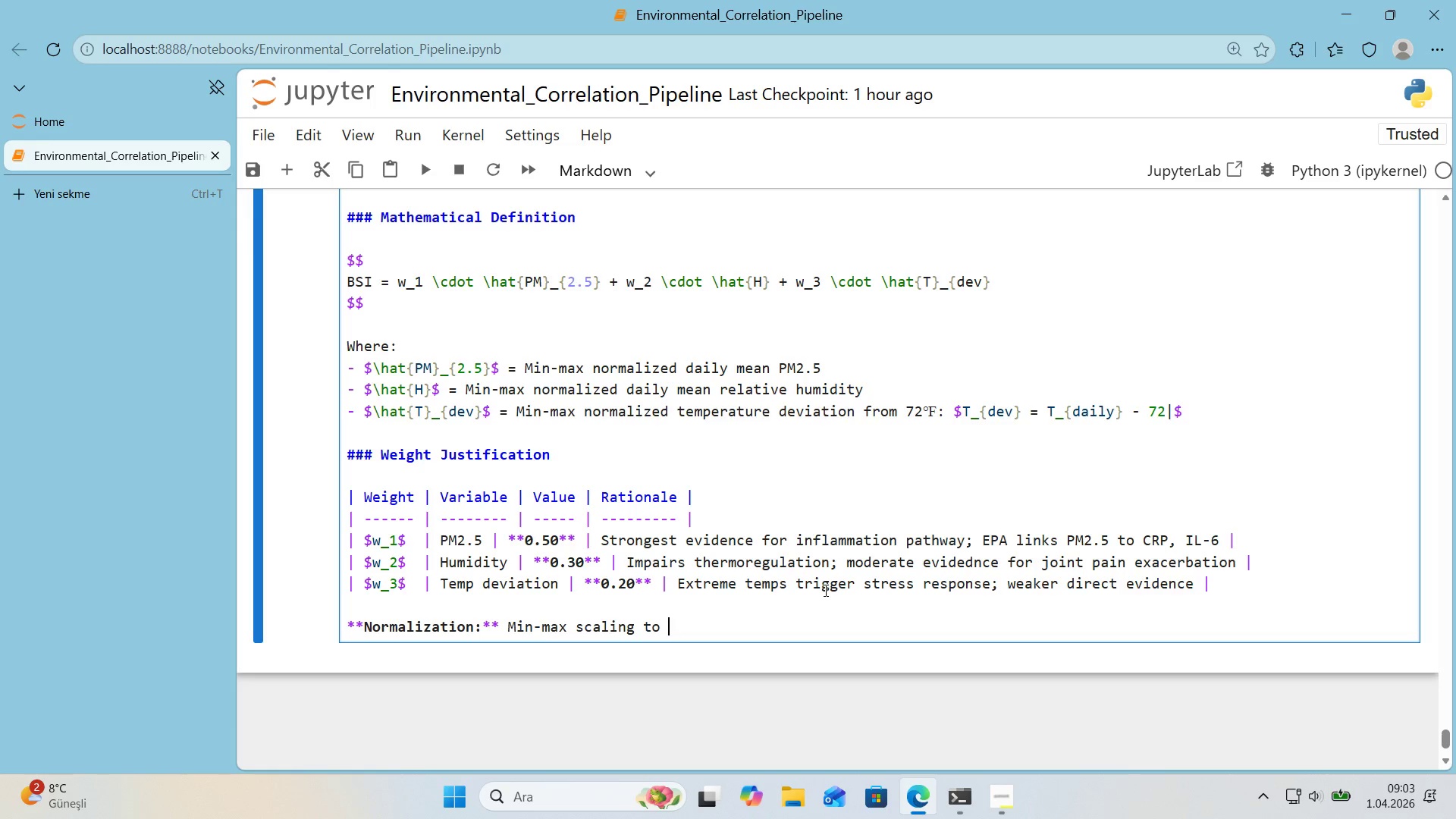 
key(Backspace)
 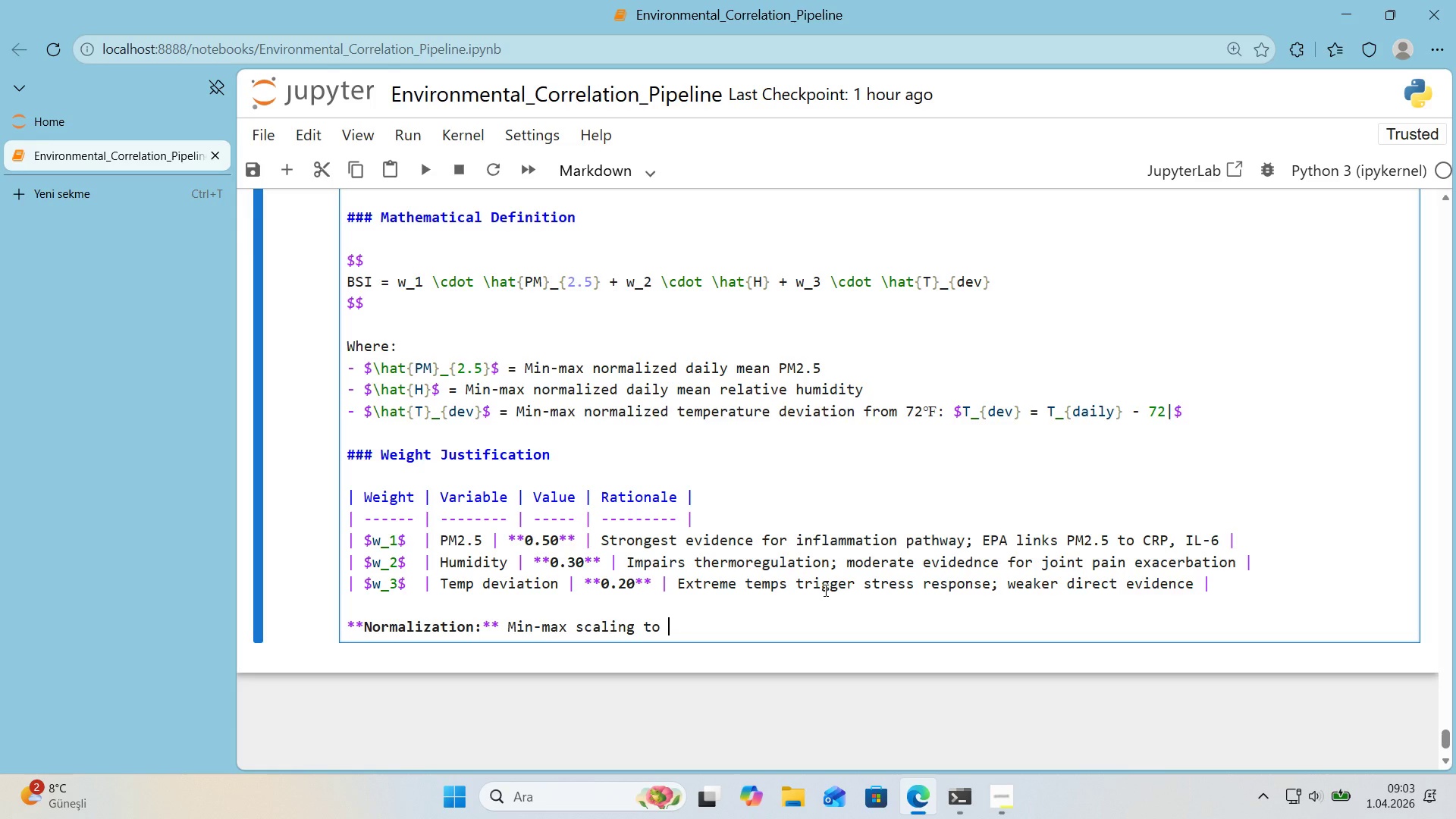 
key(Alt+Control+8)
 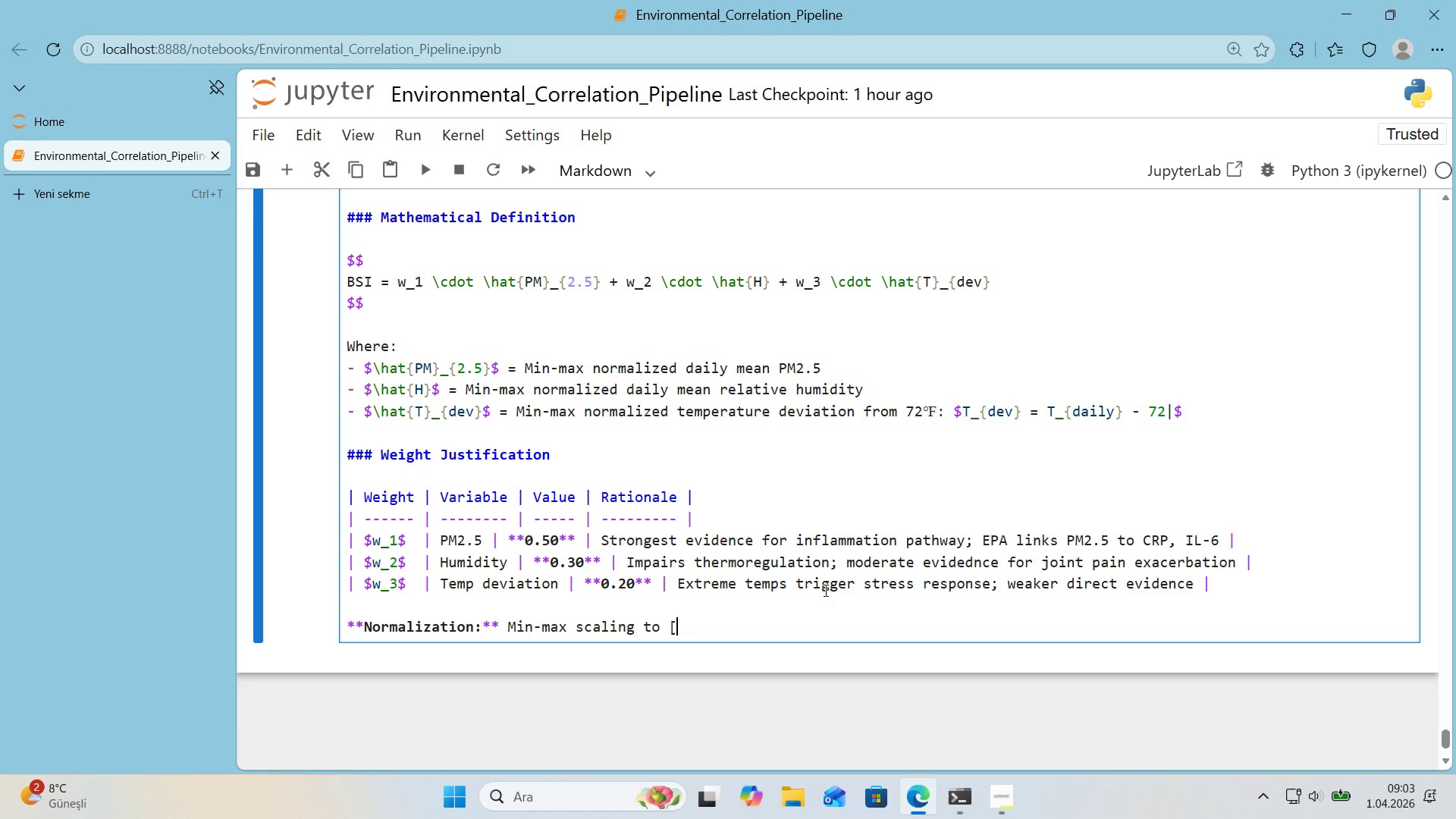 
key(Alt+Control+9)
 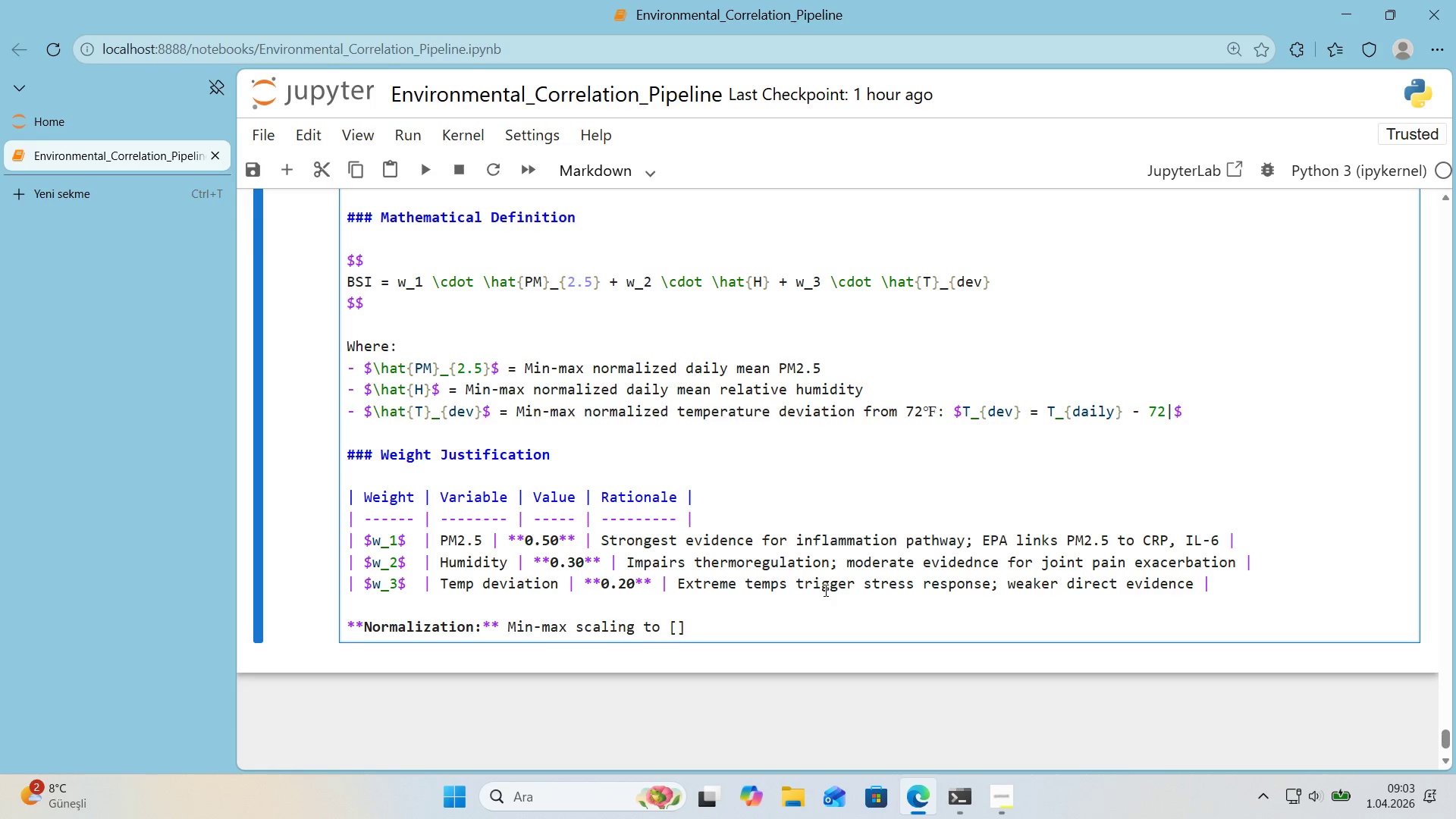 
key(ArrowLeft)
 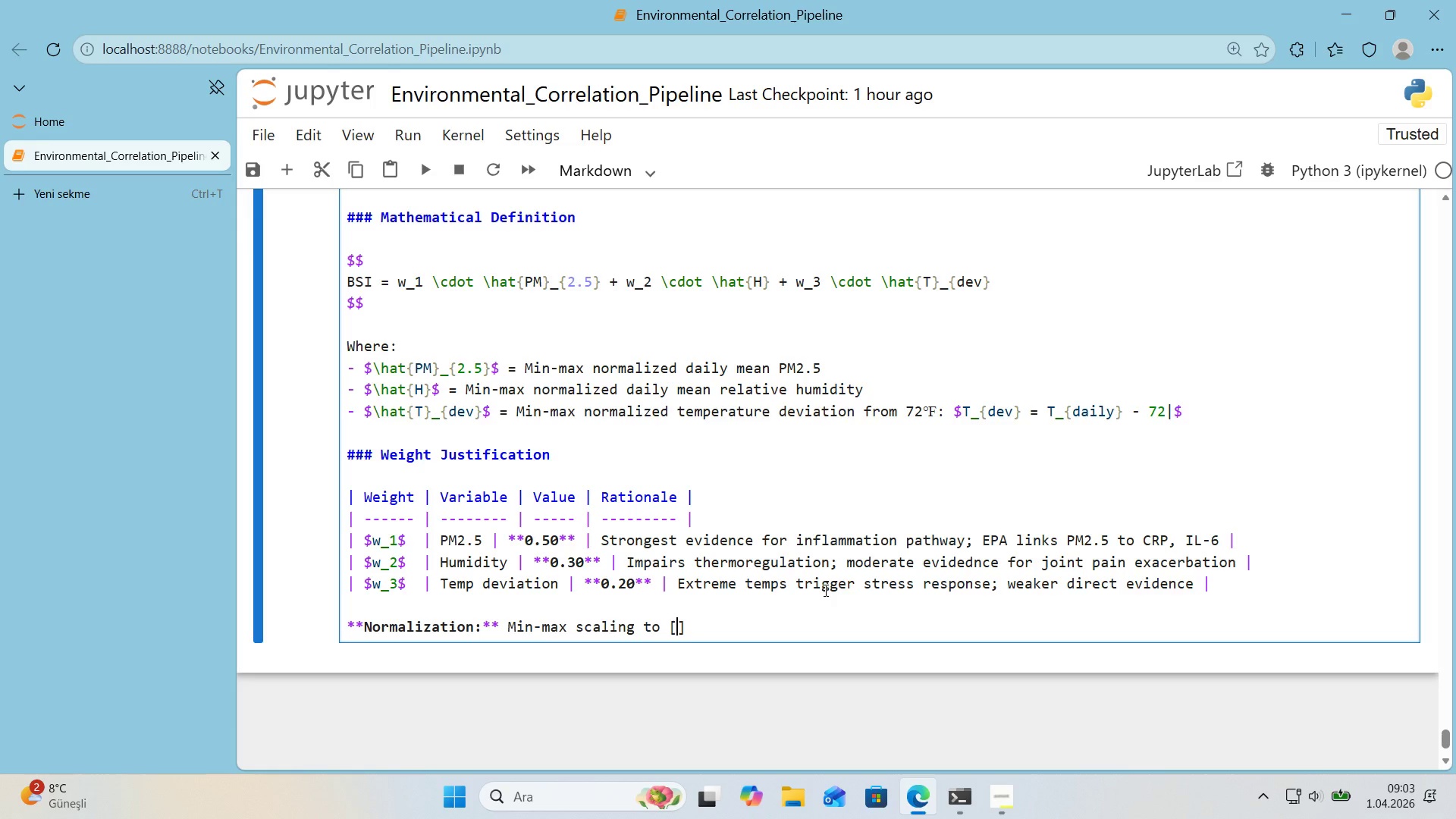 
key(Numpad0)
 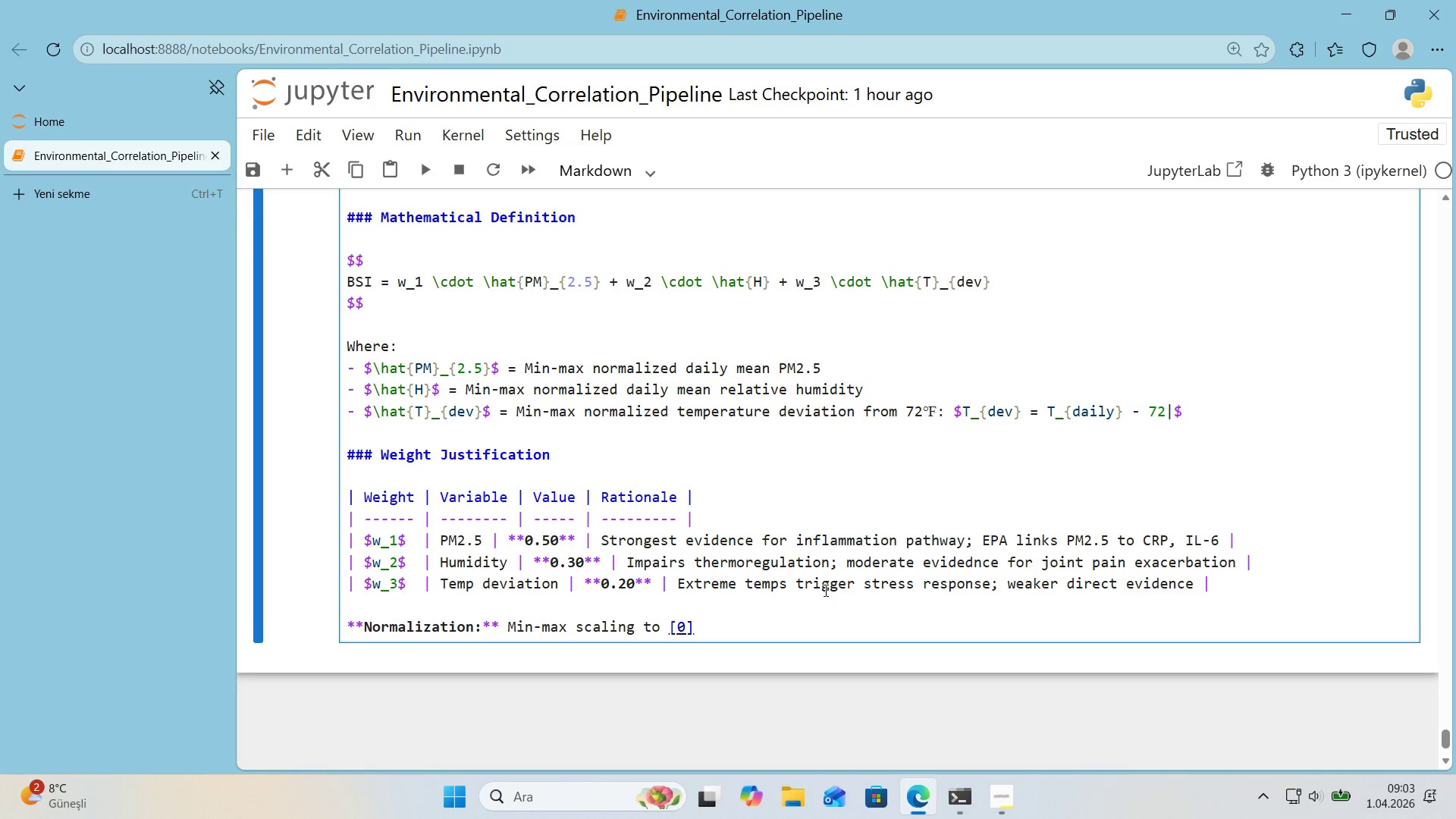 
key(Comma)
 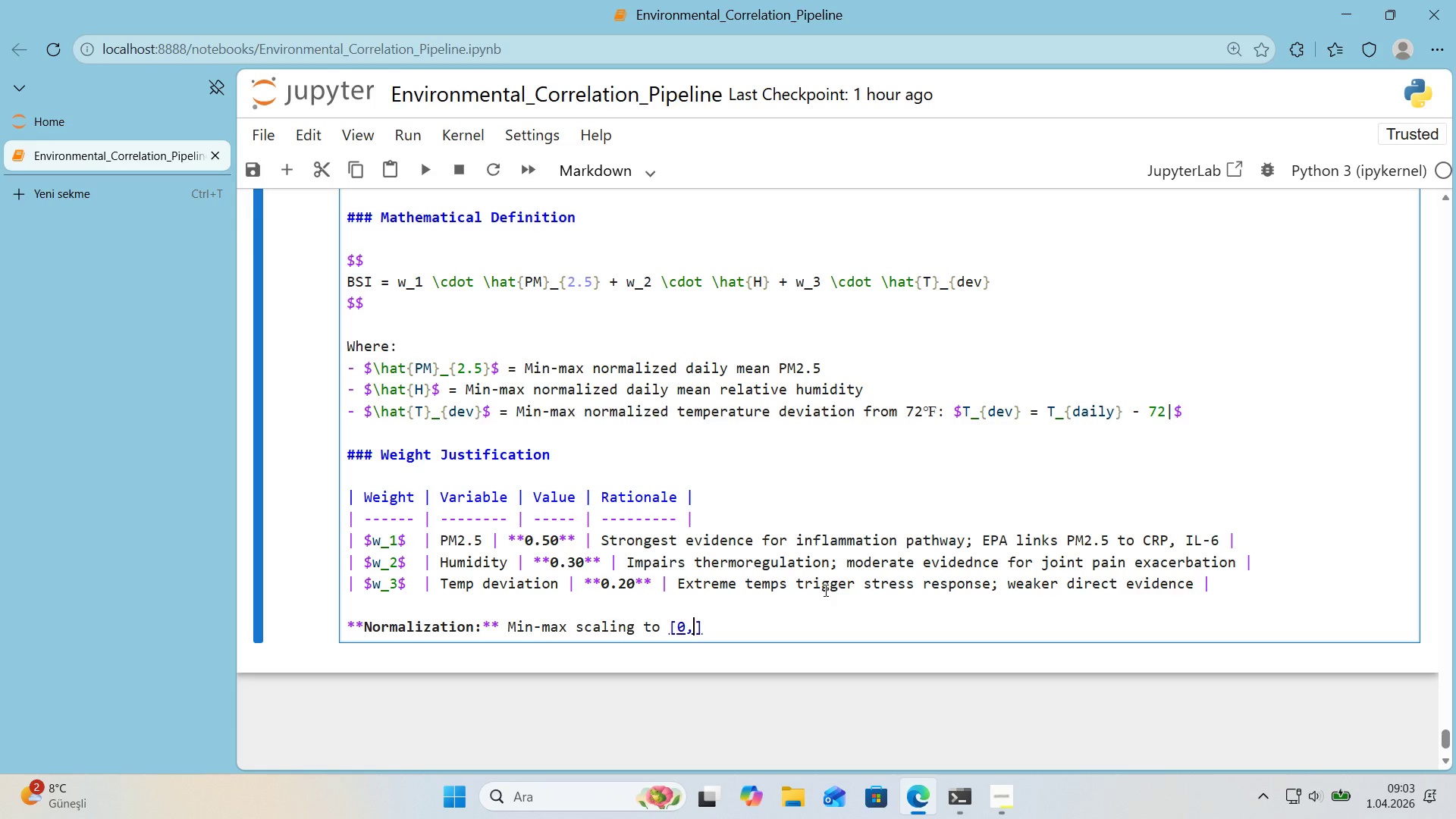 
key(Space)
 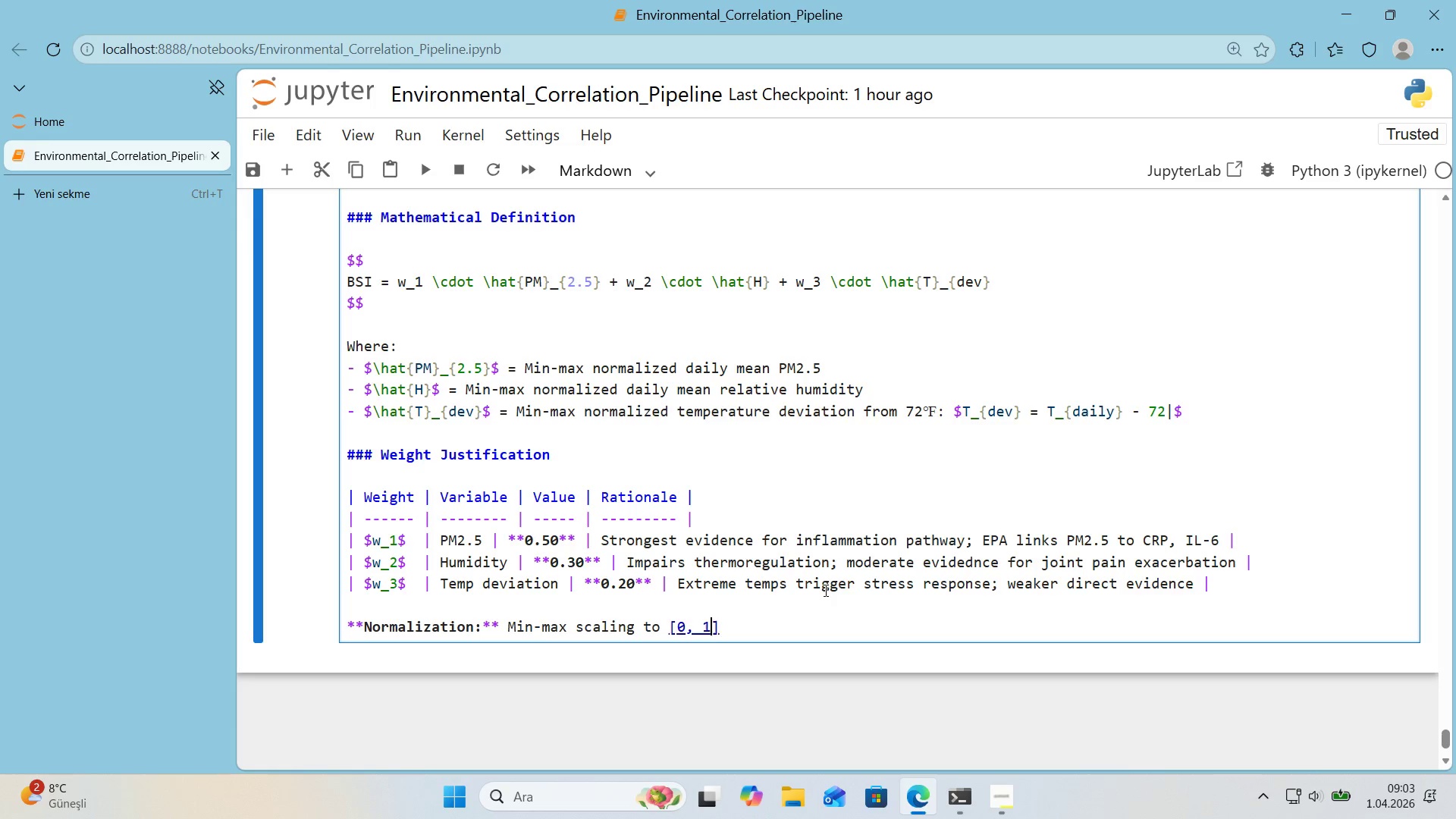 
key(1)
 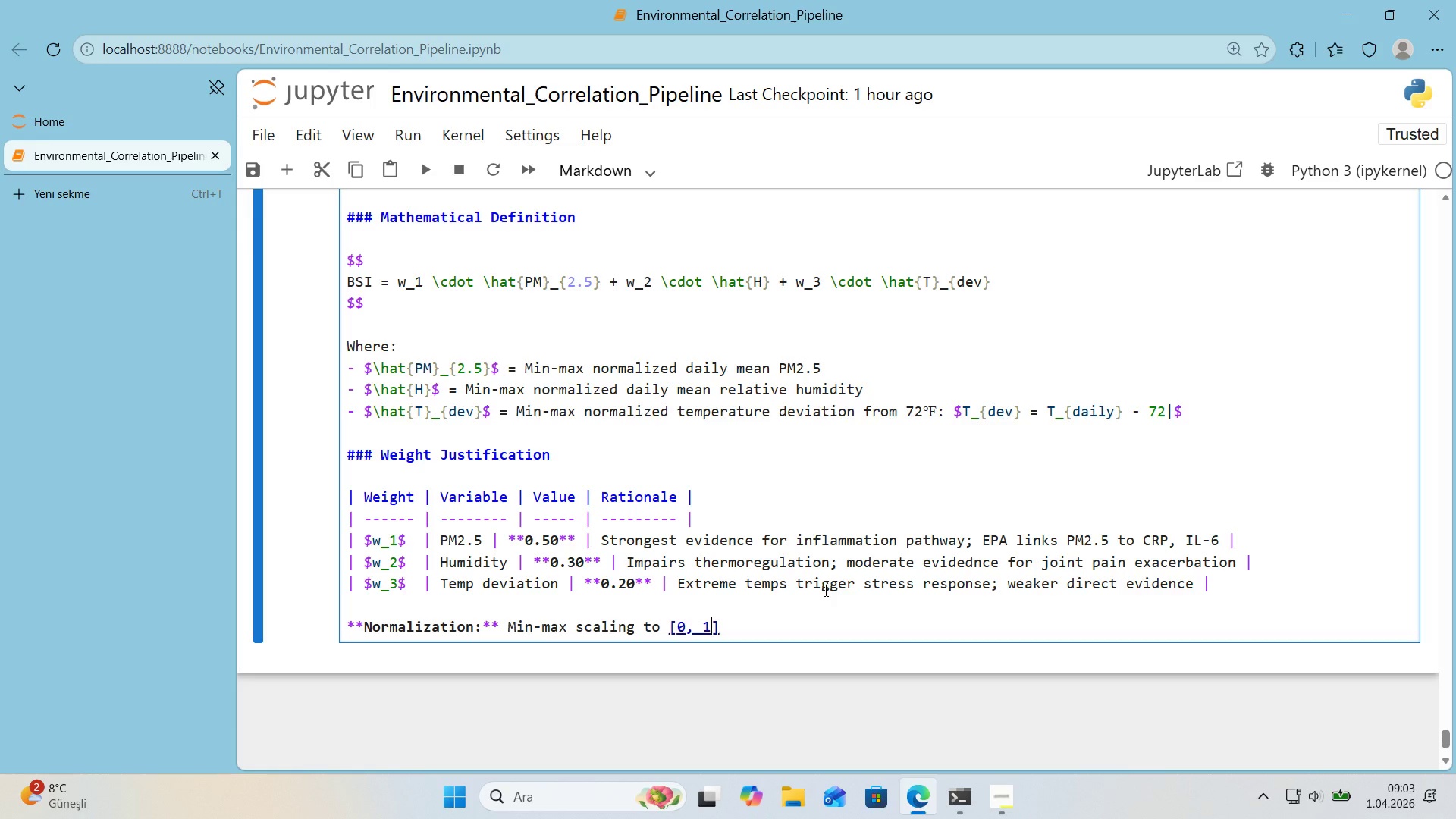 
key(ArrowRight)
 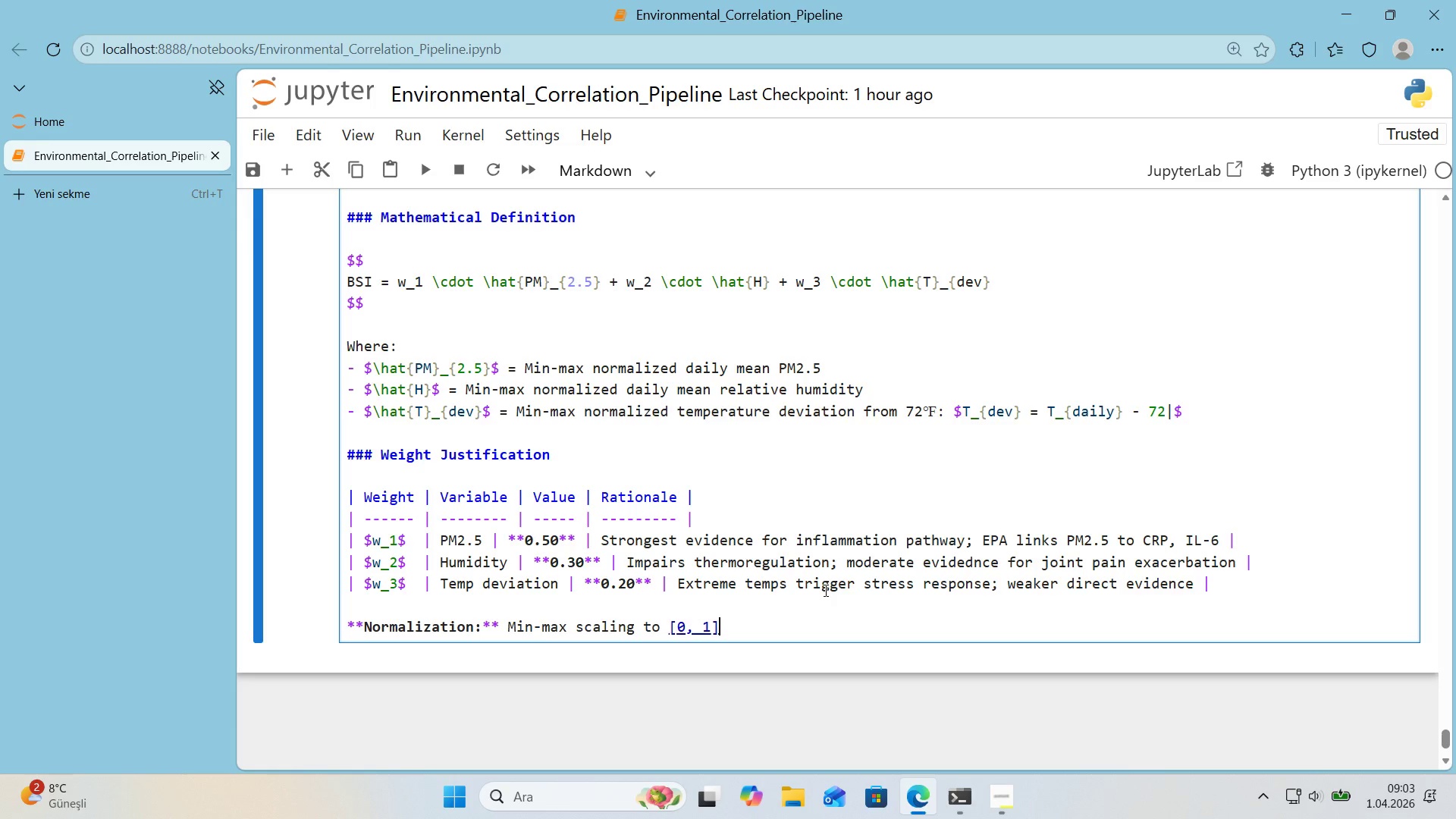 
type( ensures proport'onal contr'but'on.)
 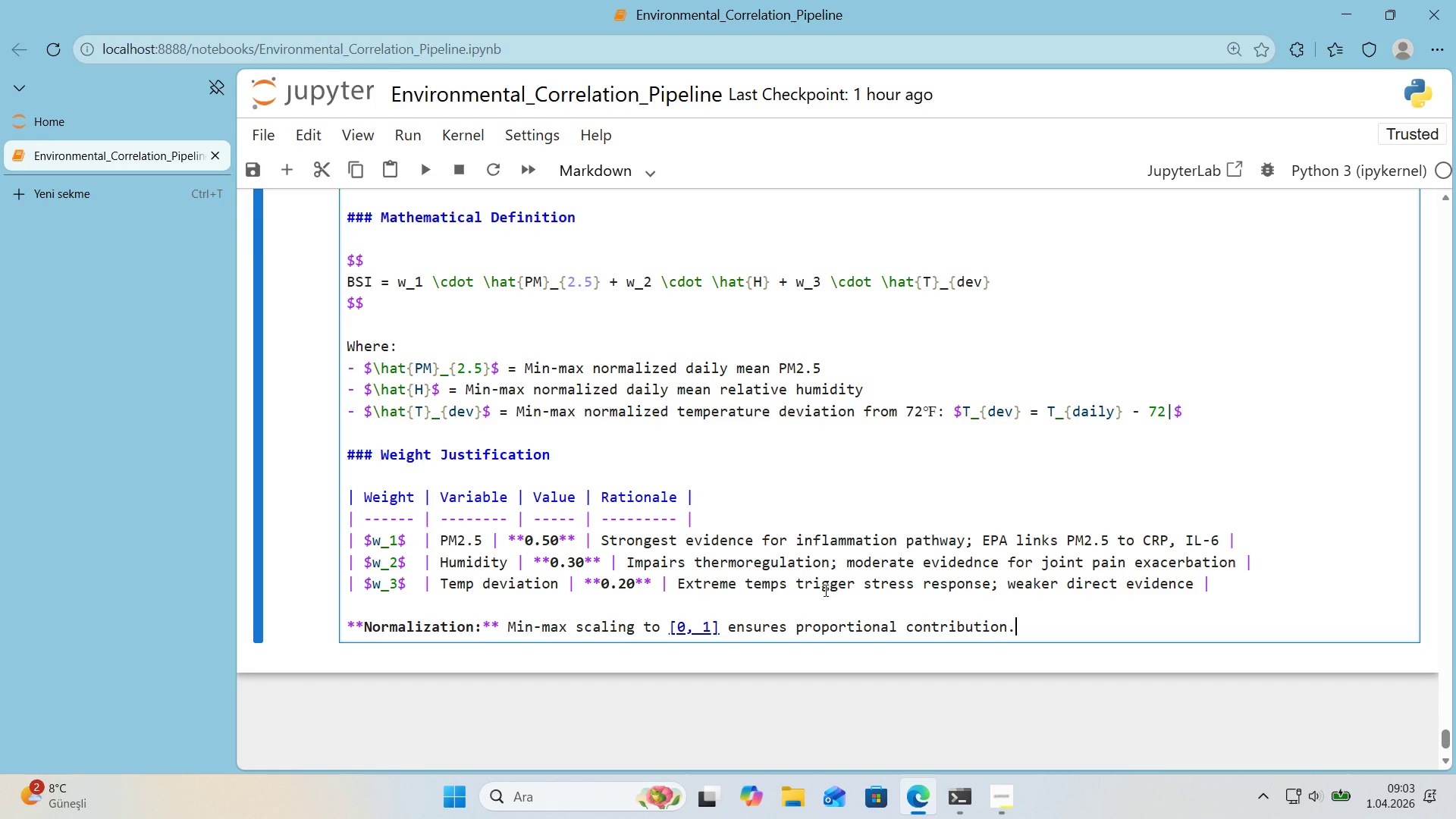 
key(Enter)
 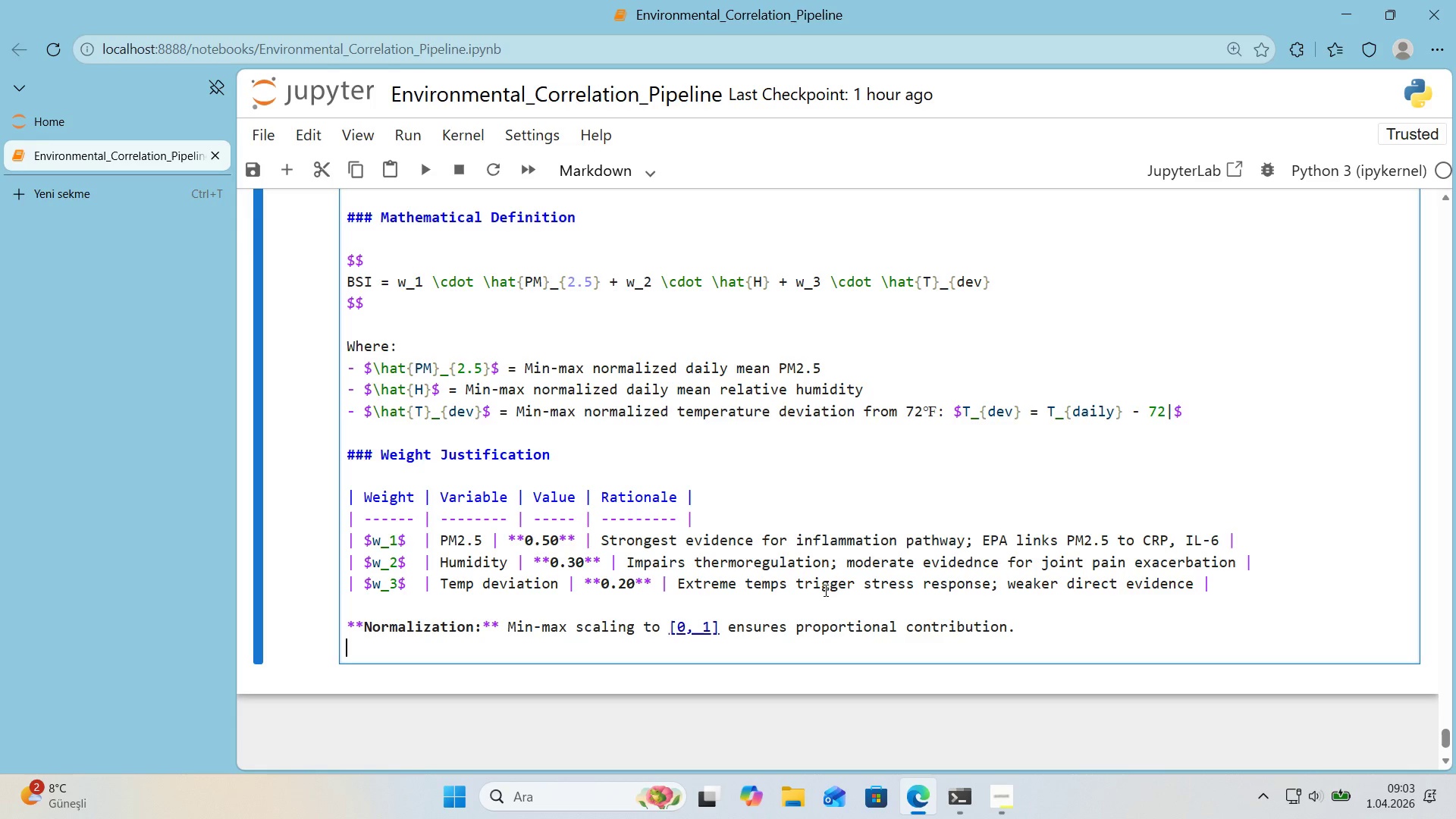 
key(Enter)
 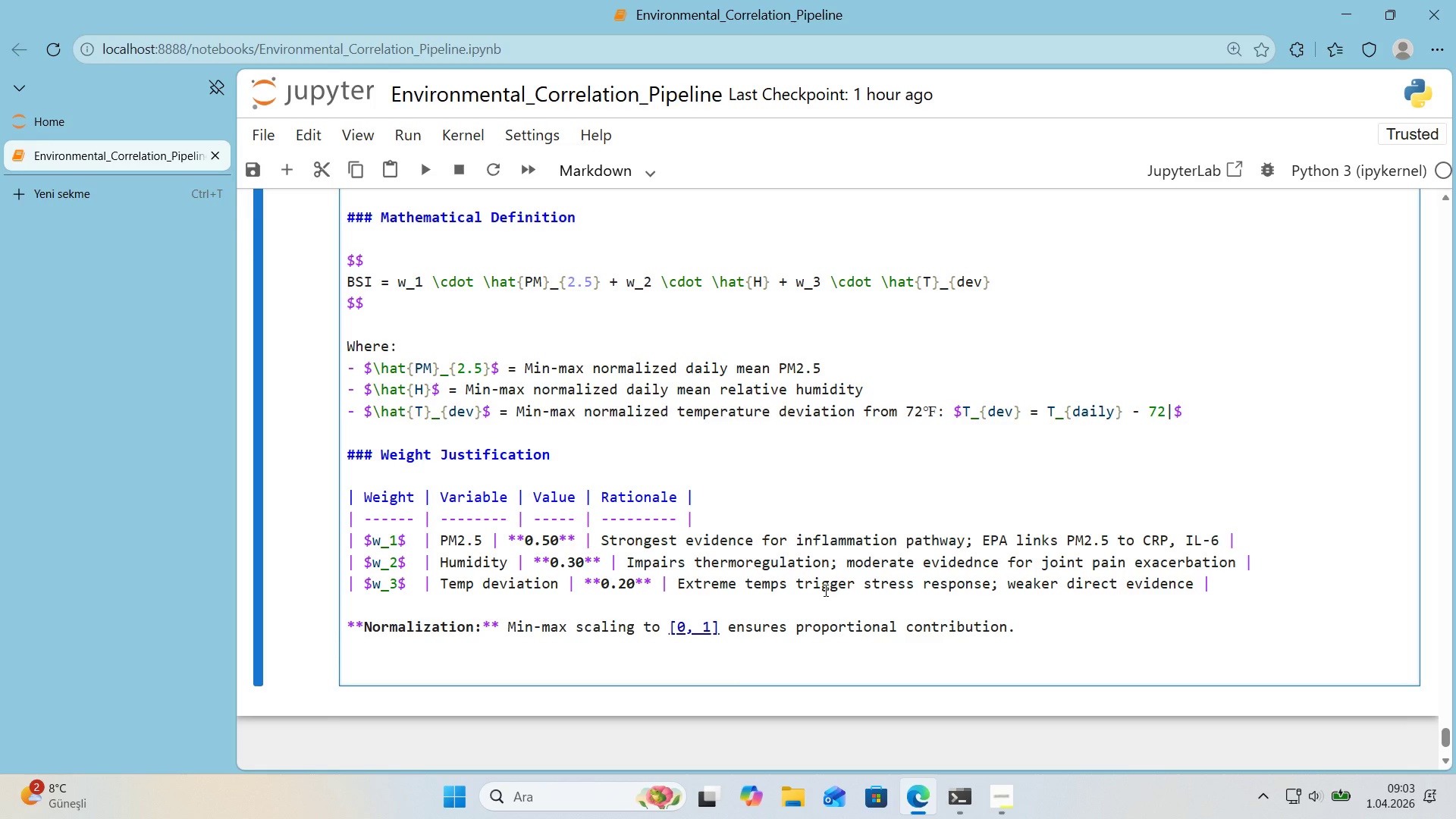 
type(**Interpretat'on>** BSI )
 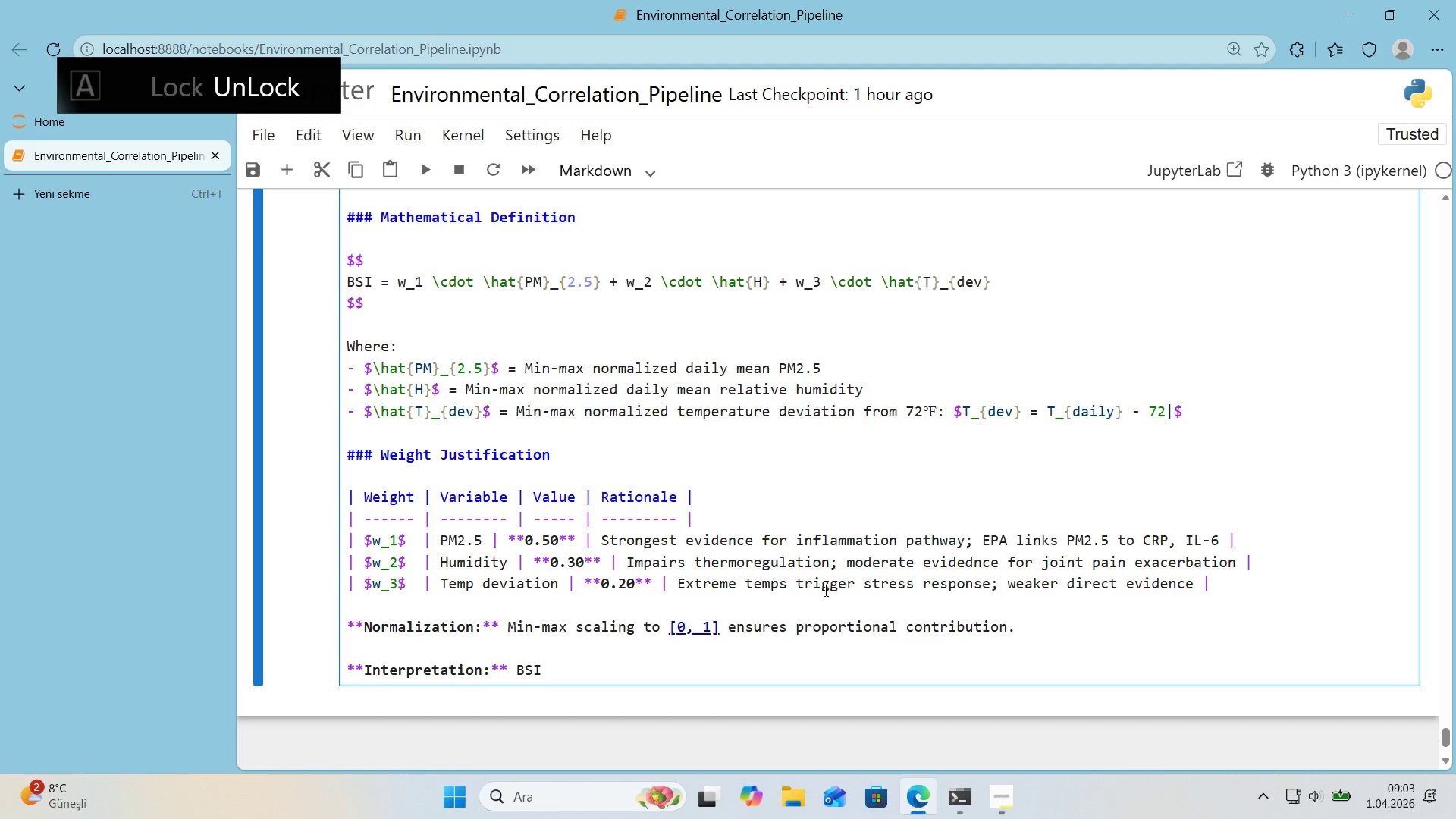 
key(Meta+Period)
 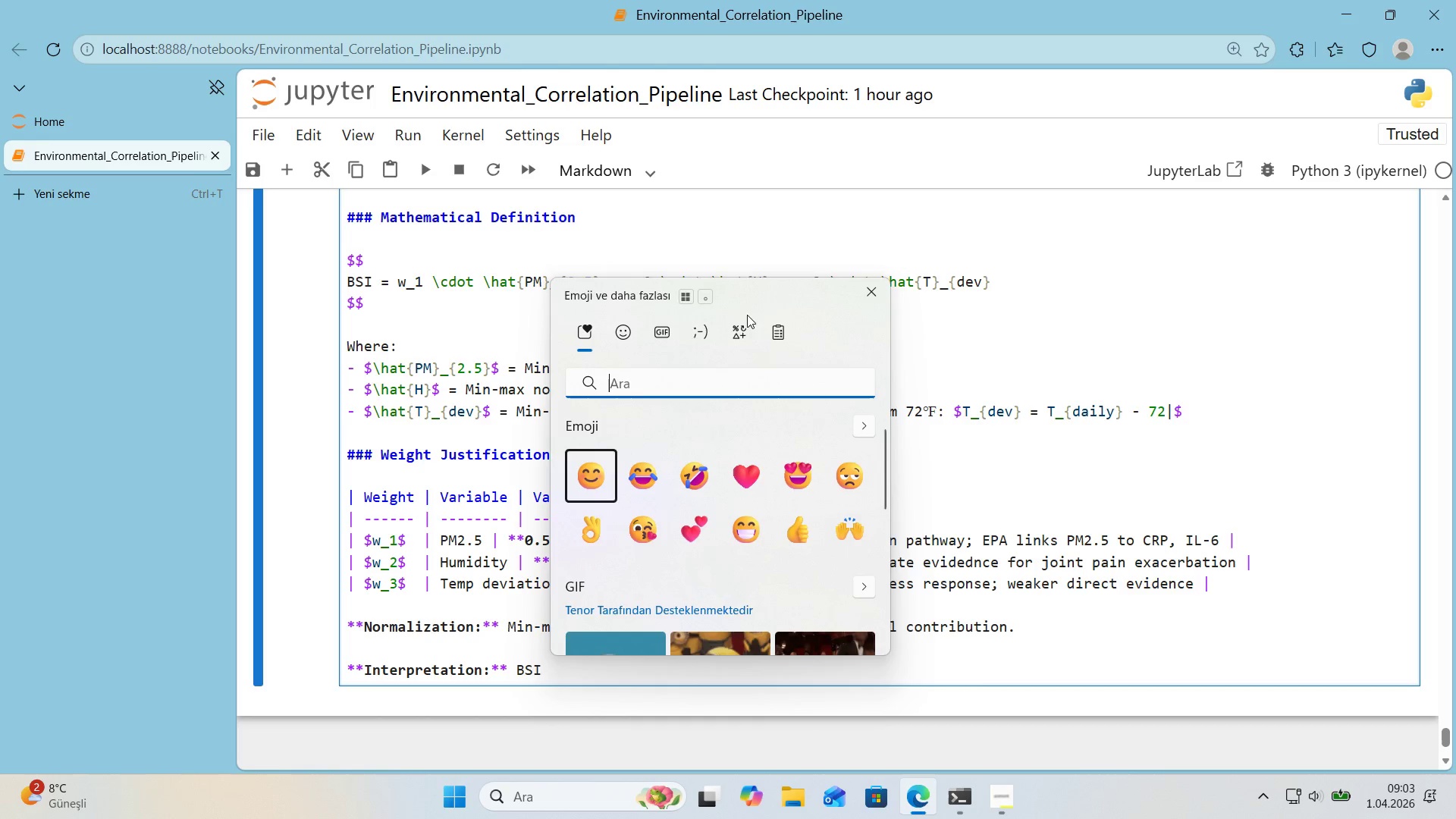 
left_click([723, 334])
 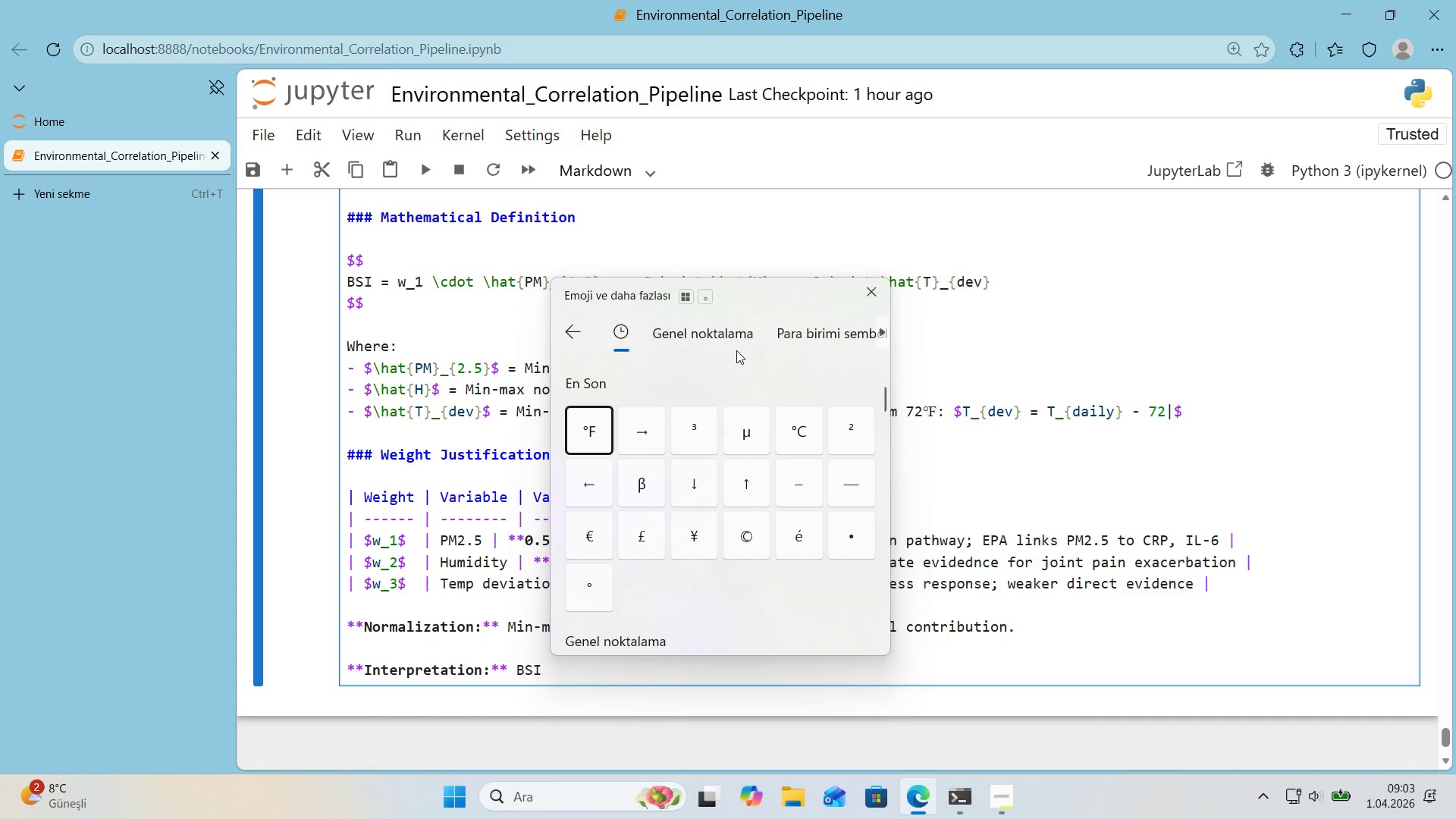 
scroll: coordinate [601, 512], scroll_direction: down, amount: 114.0
 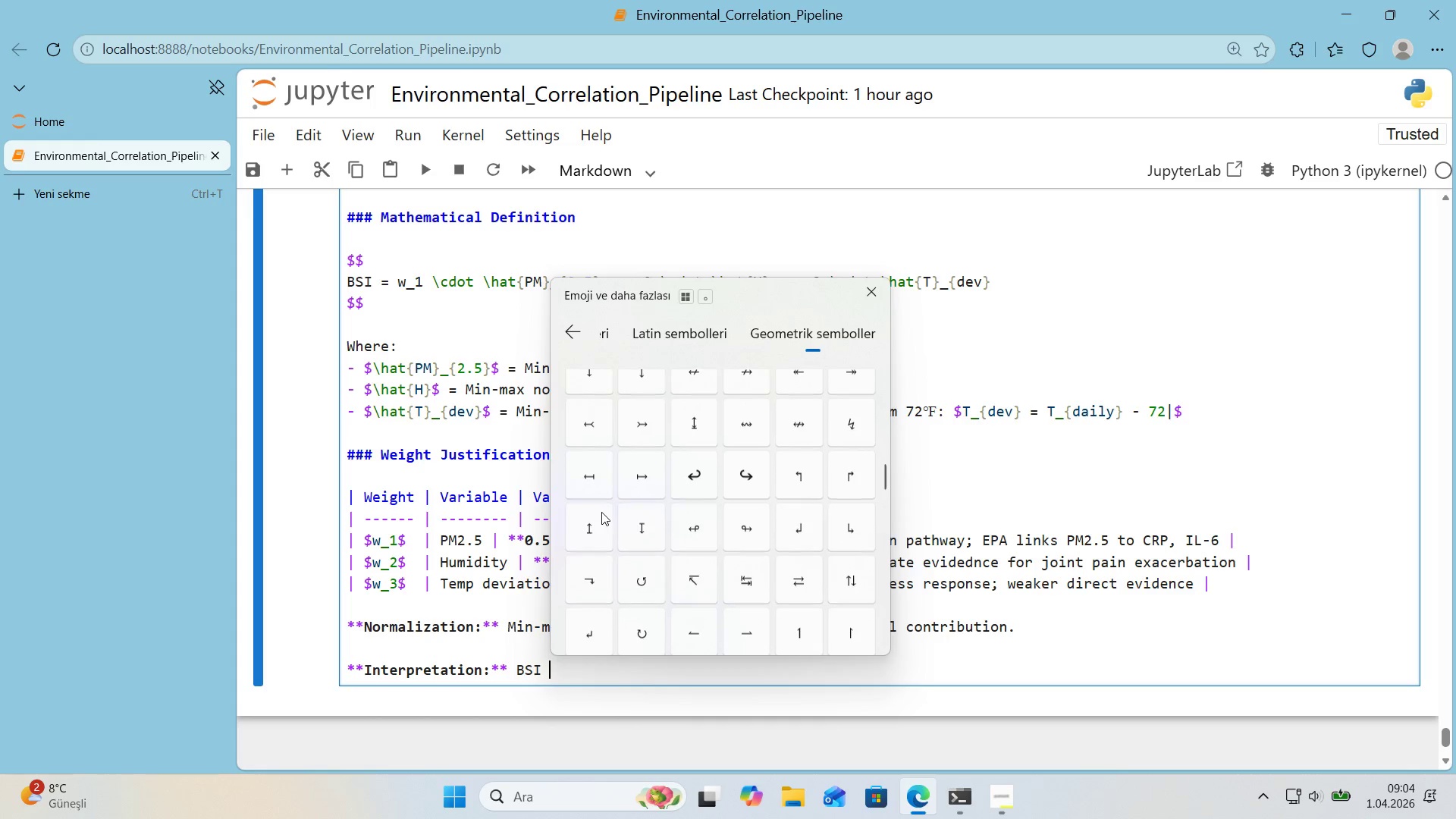 
scroll: coordinate [601, 512], scroll_direction: down, amount: 19.0
 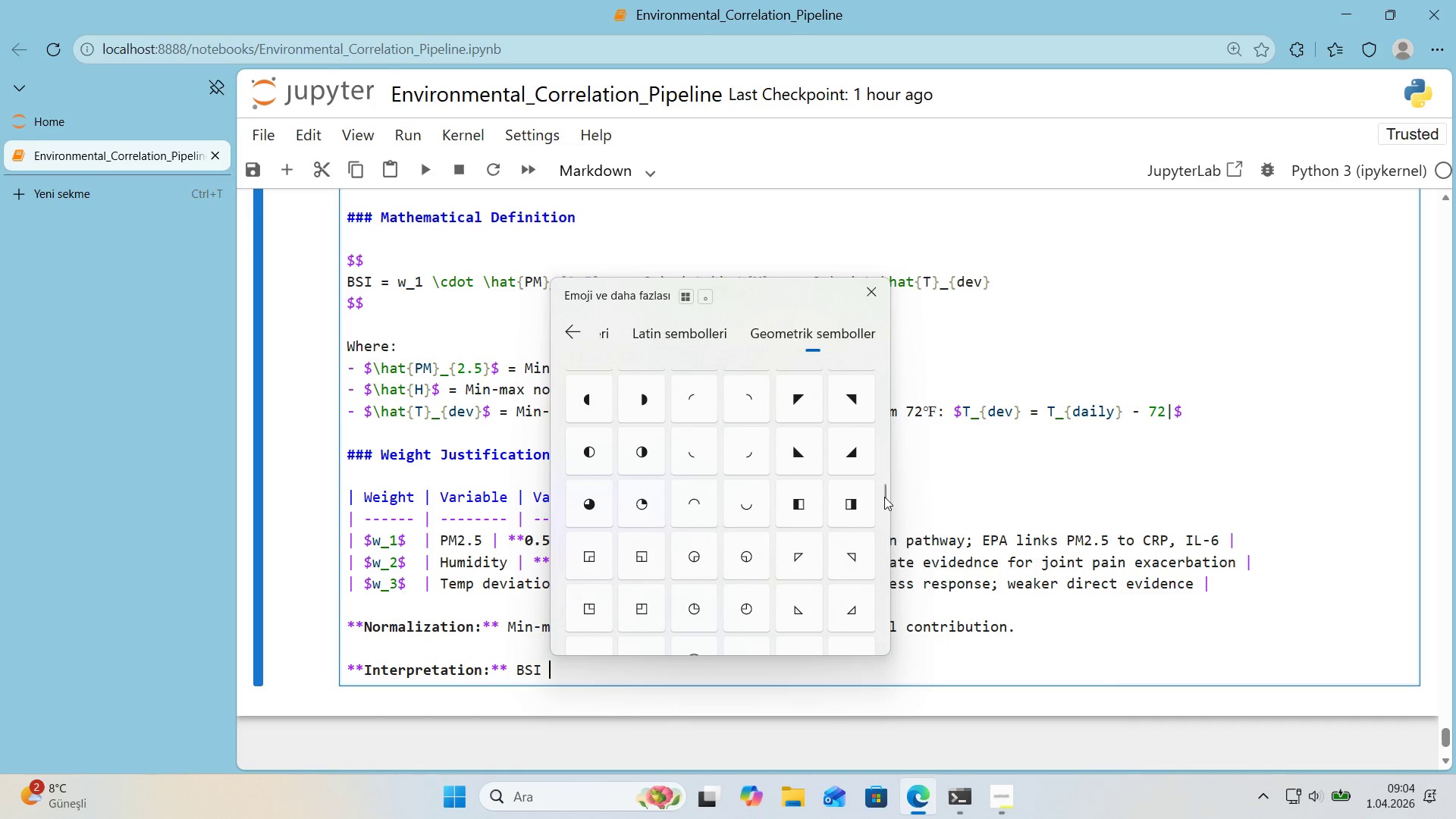 
left_click_drag(start_coordinate=[886, 495], to_coordinate=[883, 507])
 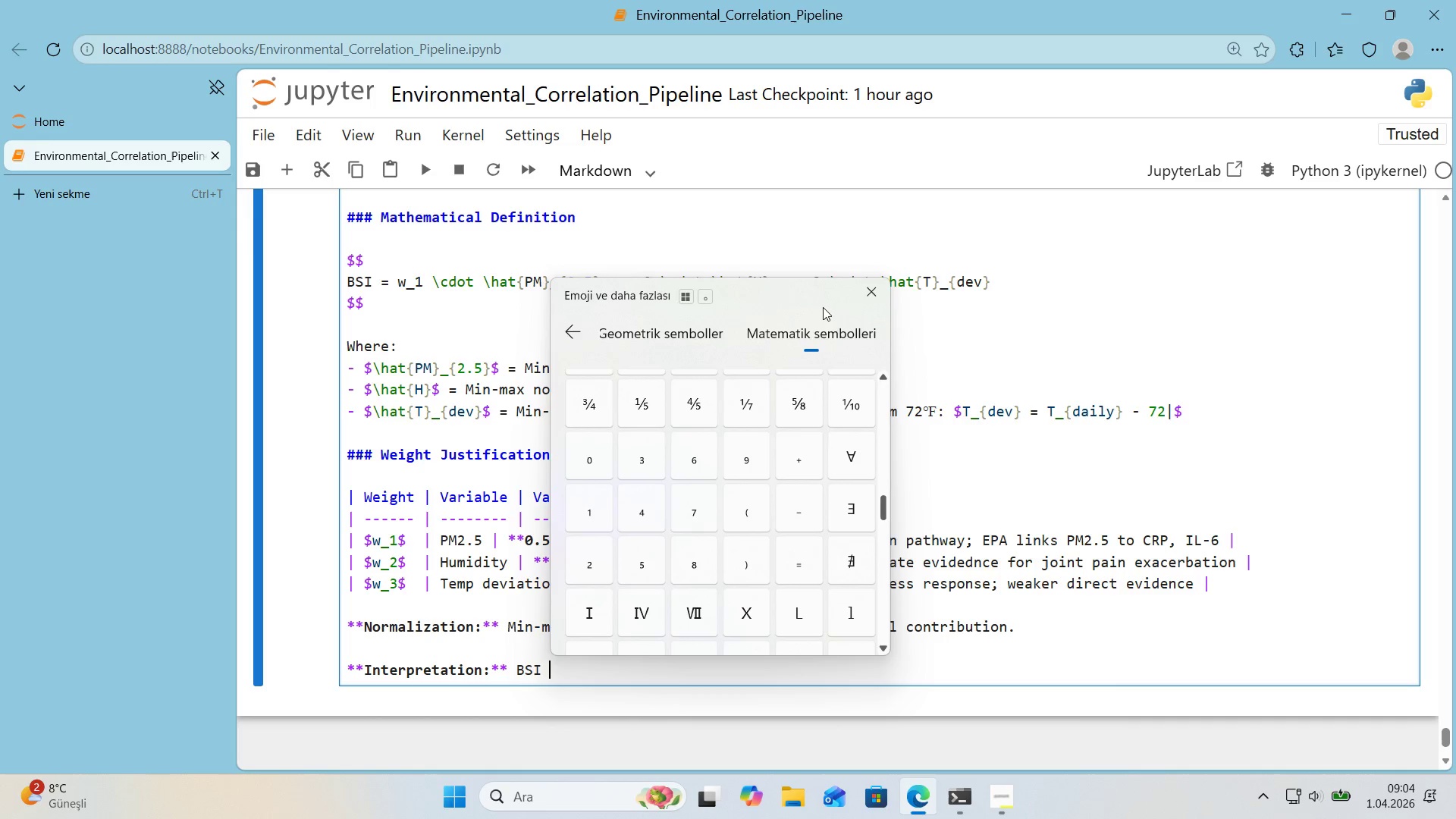 
left_click([806, 325])
 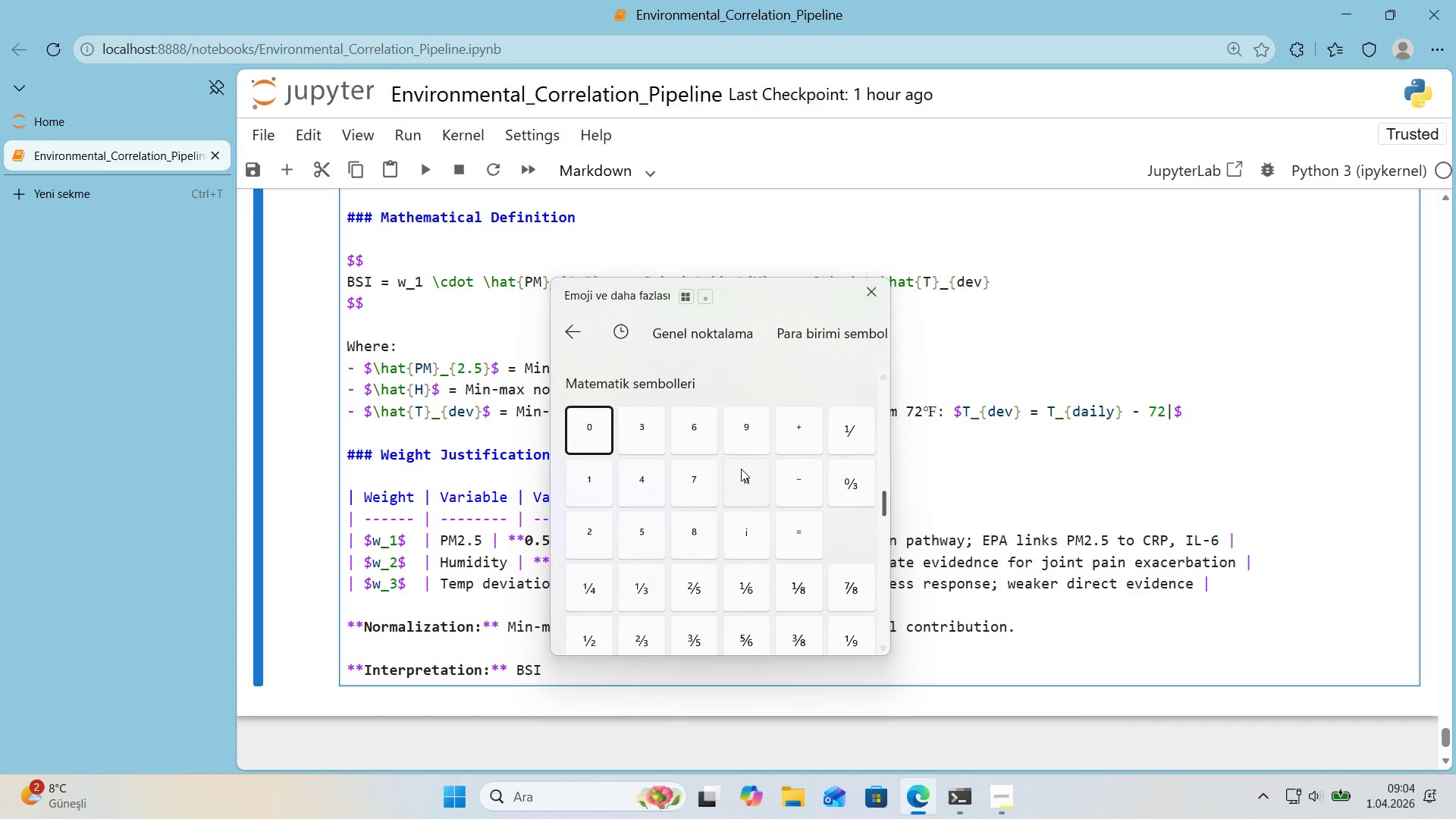 
scroll: coordinate [730, 479], scroll_direction: down, amount: 17.0
 